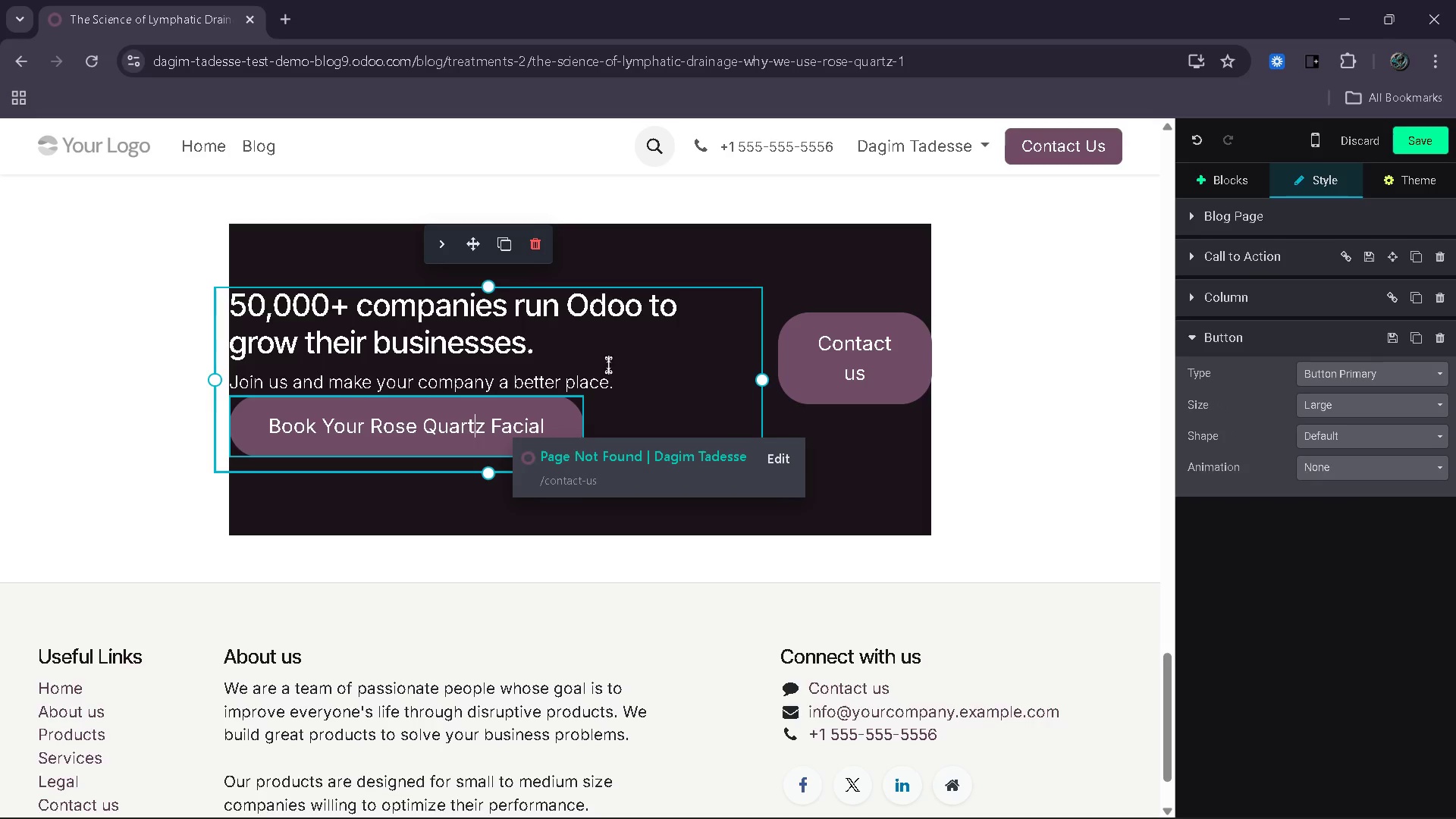 
left_click_drag(start_coordinate=[616, 377], to_coordinate=[252, 313])
 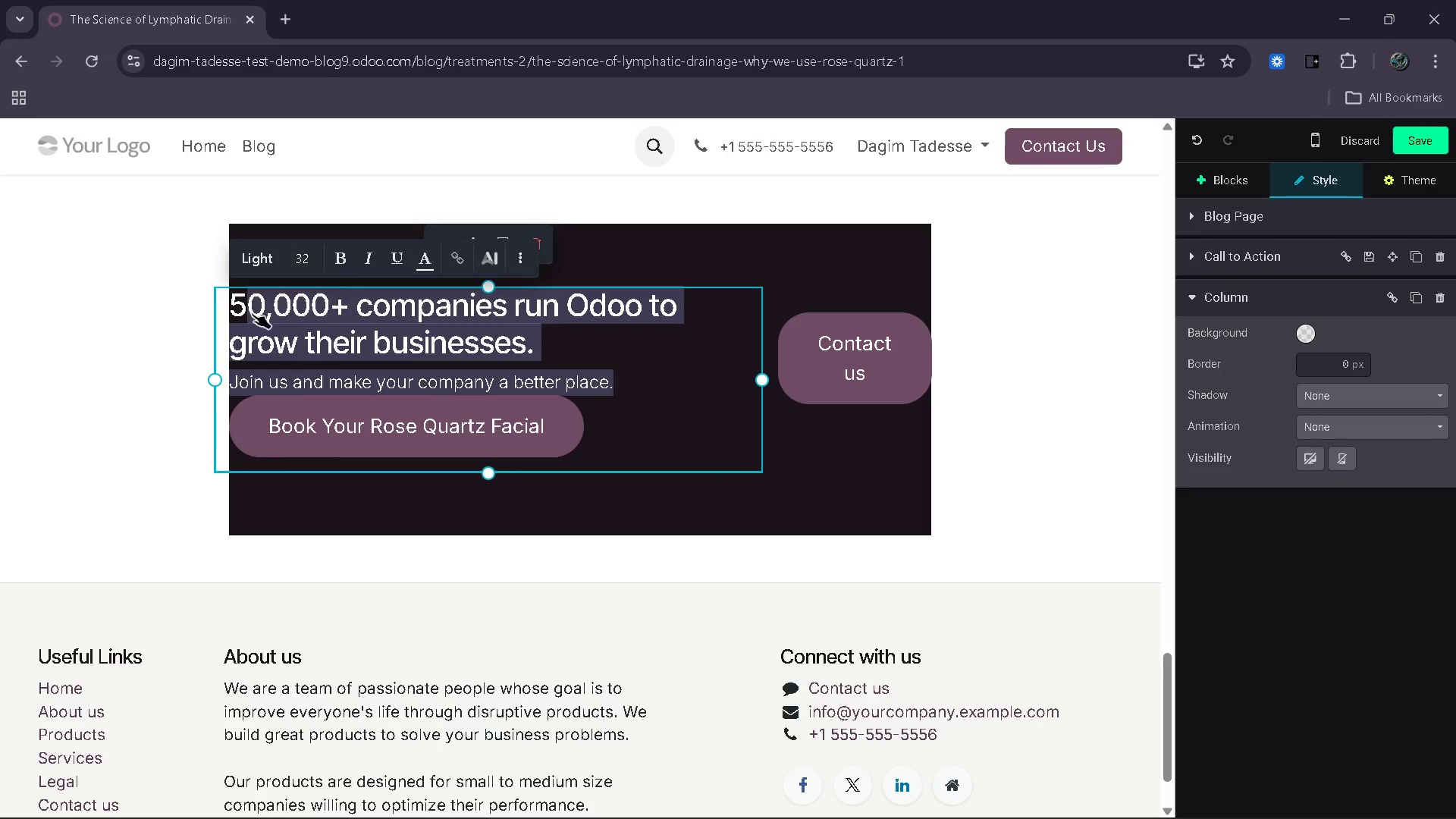 
key(Backspace)
type(Book your Rose Quartz Facial)
 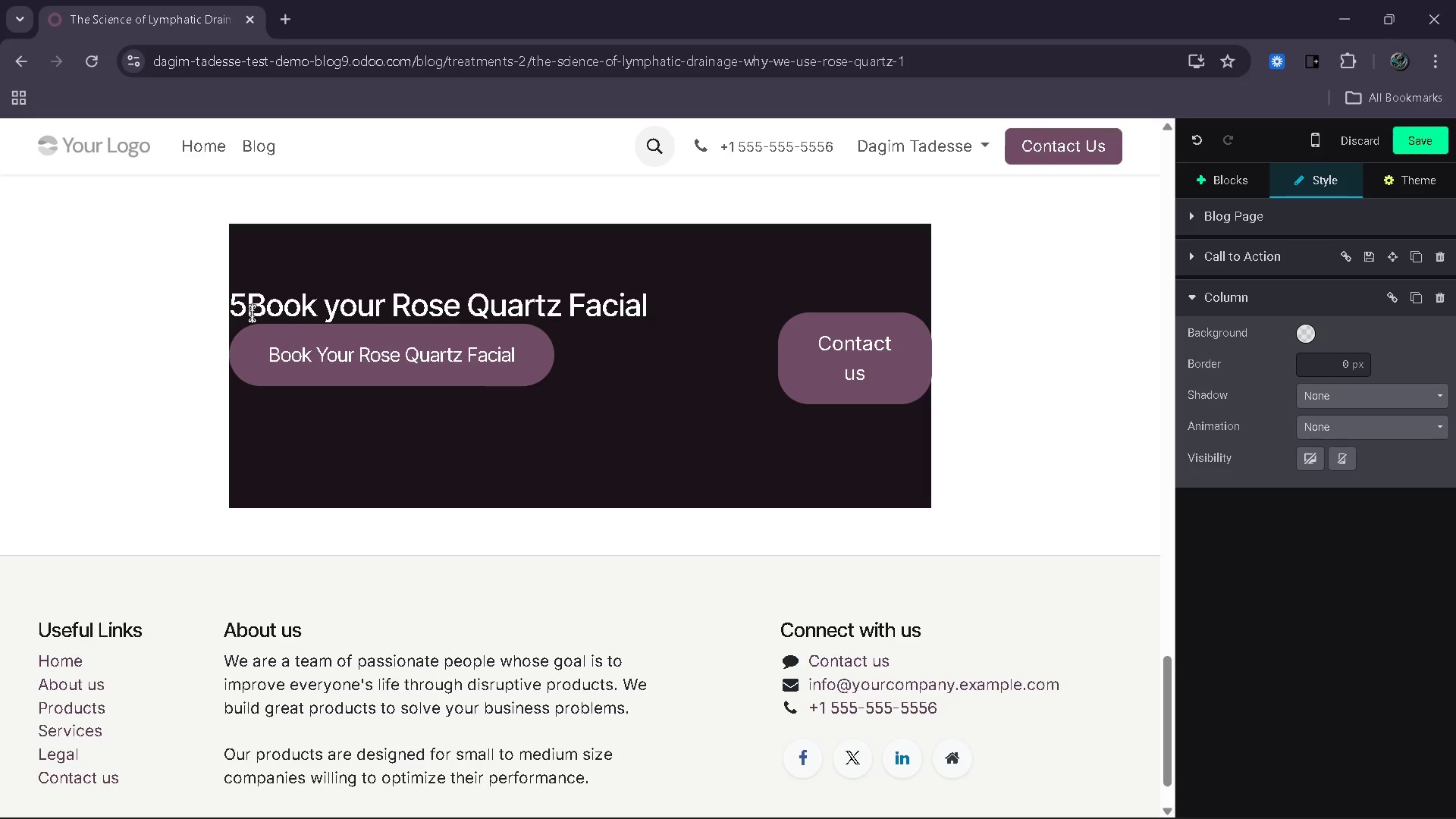 
left_click([245, 307])
 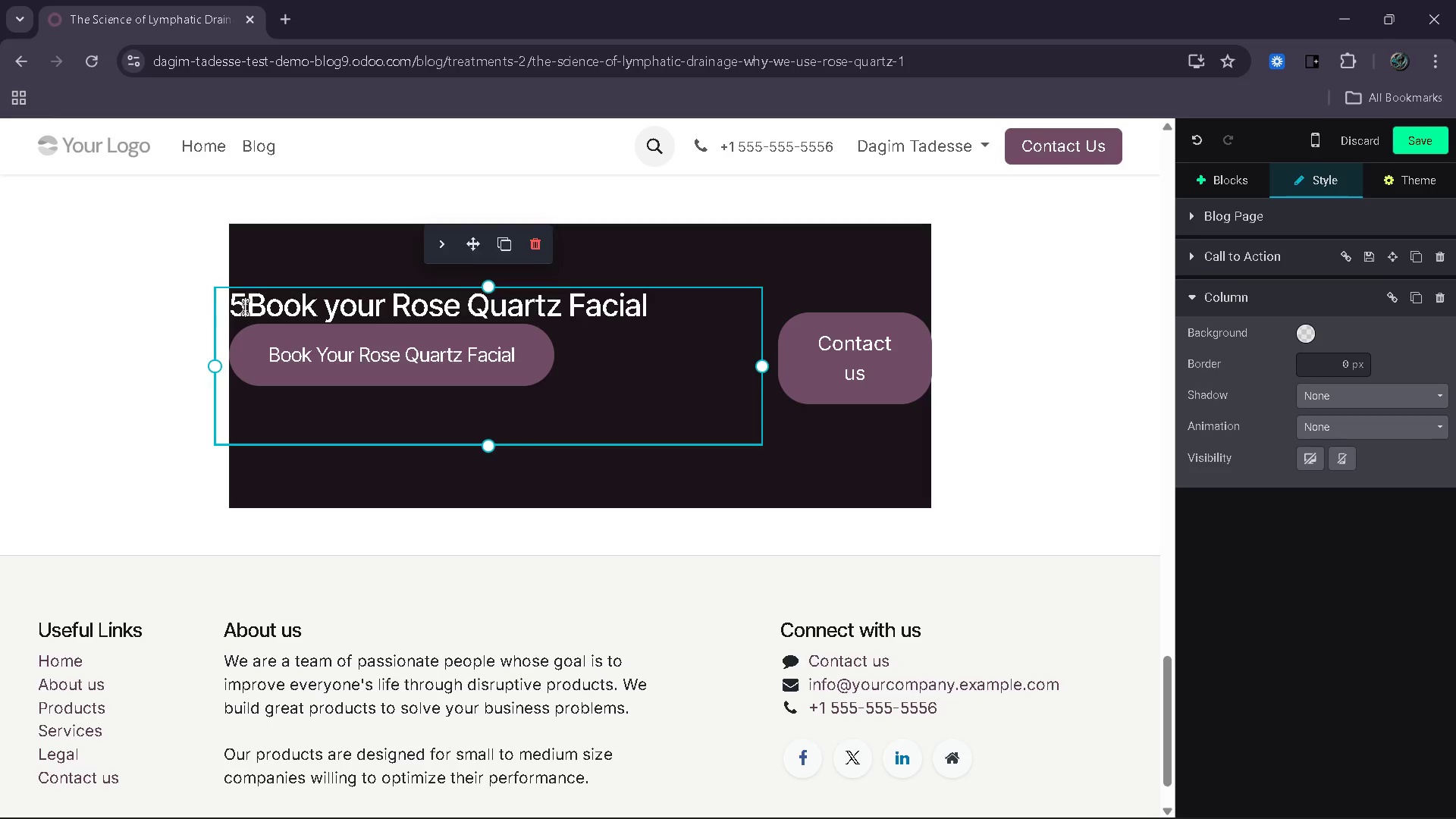 
key(Backspace)
 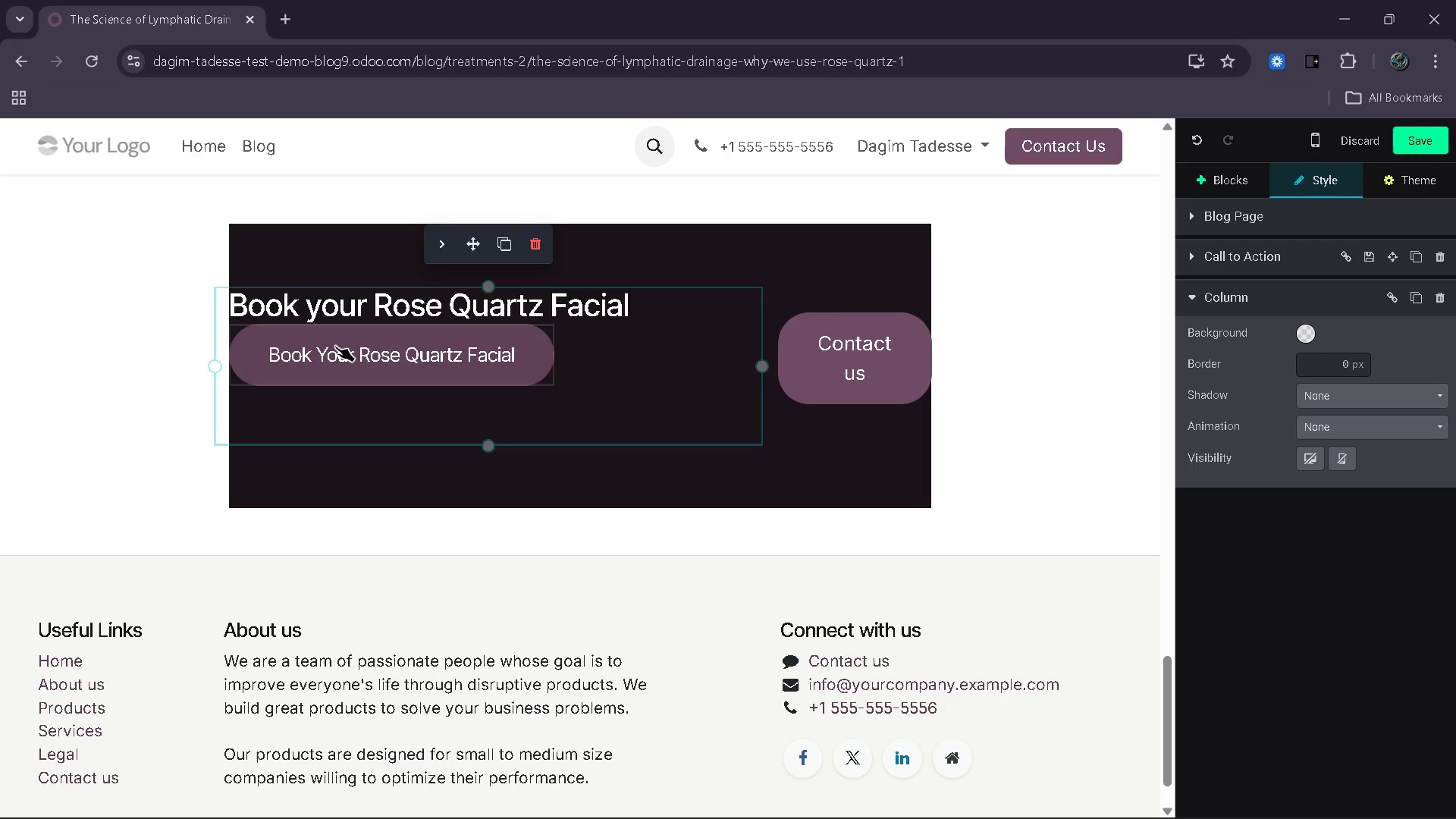 
left_click([335, 346])
 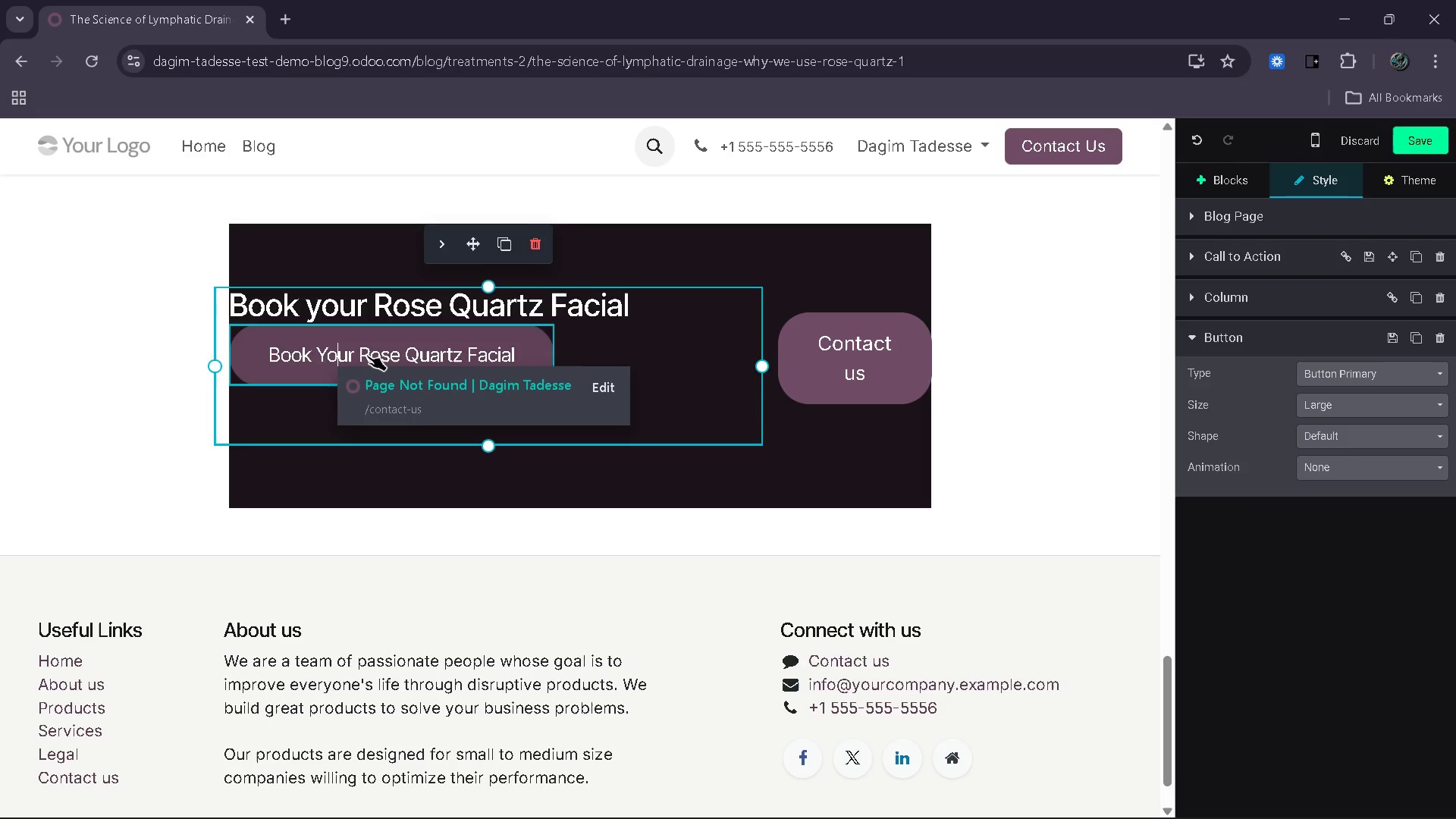 
key(Delete)
 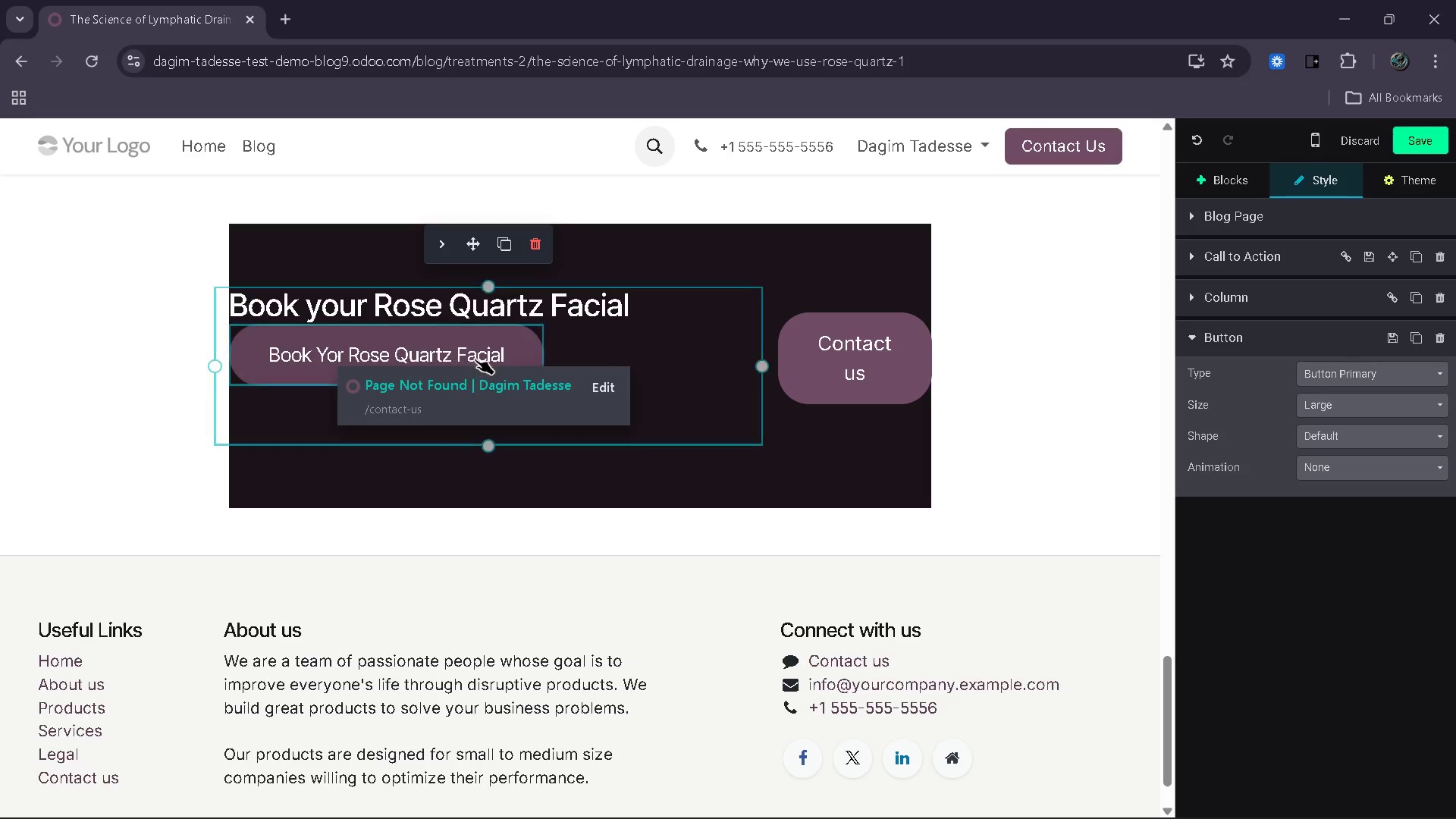 
left_click_drag(start_coordinate=[513, 347], to_coordinate=[271, 350])
 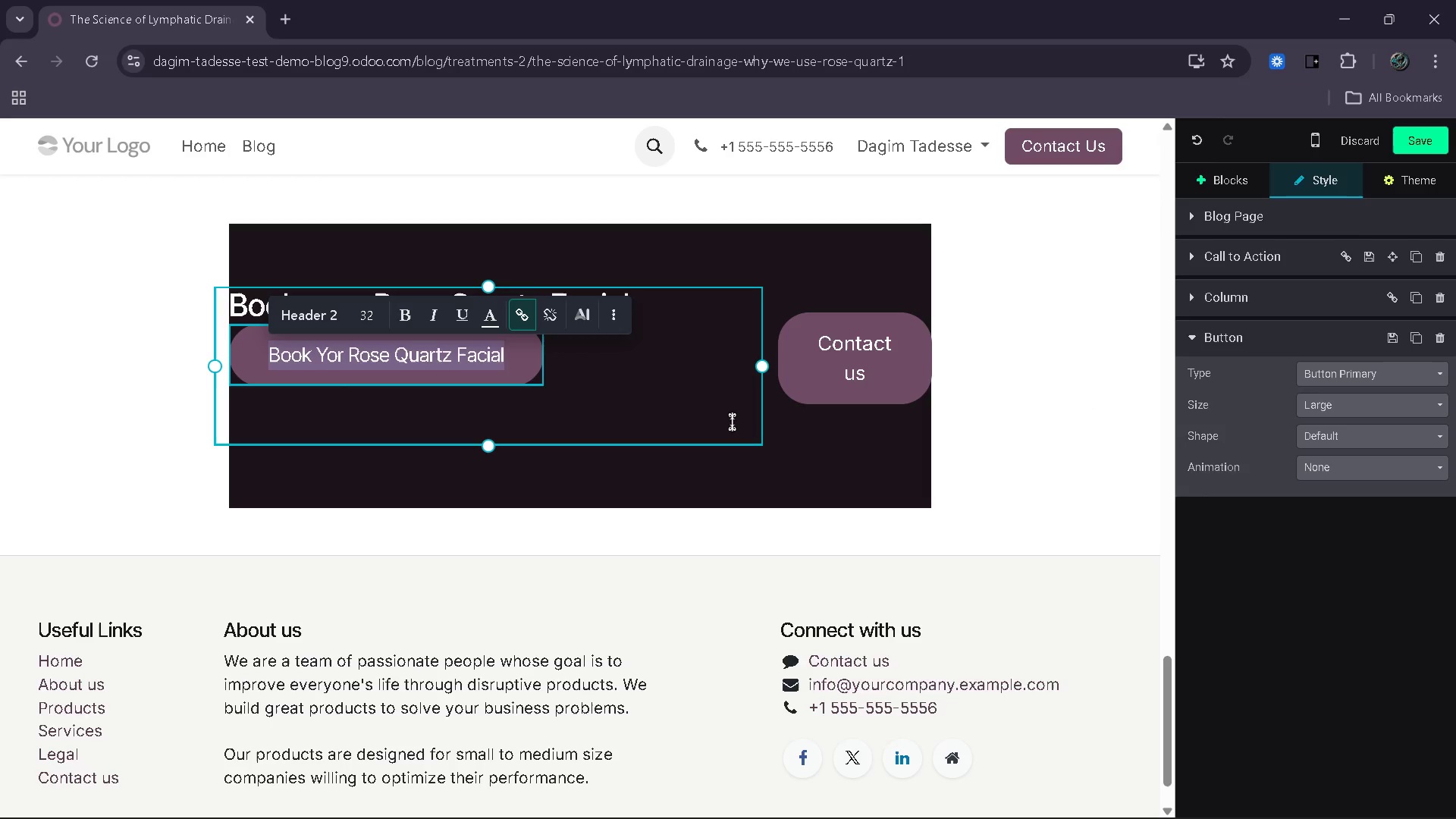 
key(Backspace)
 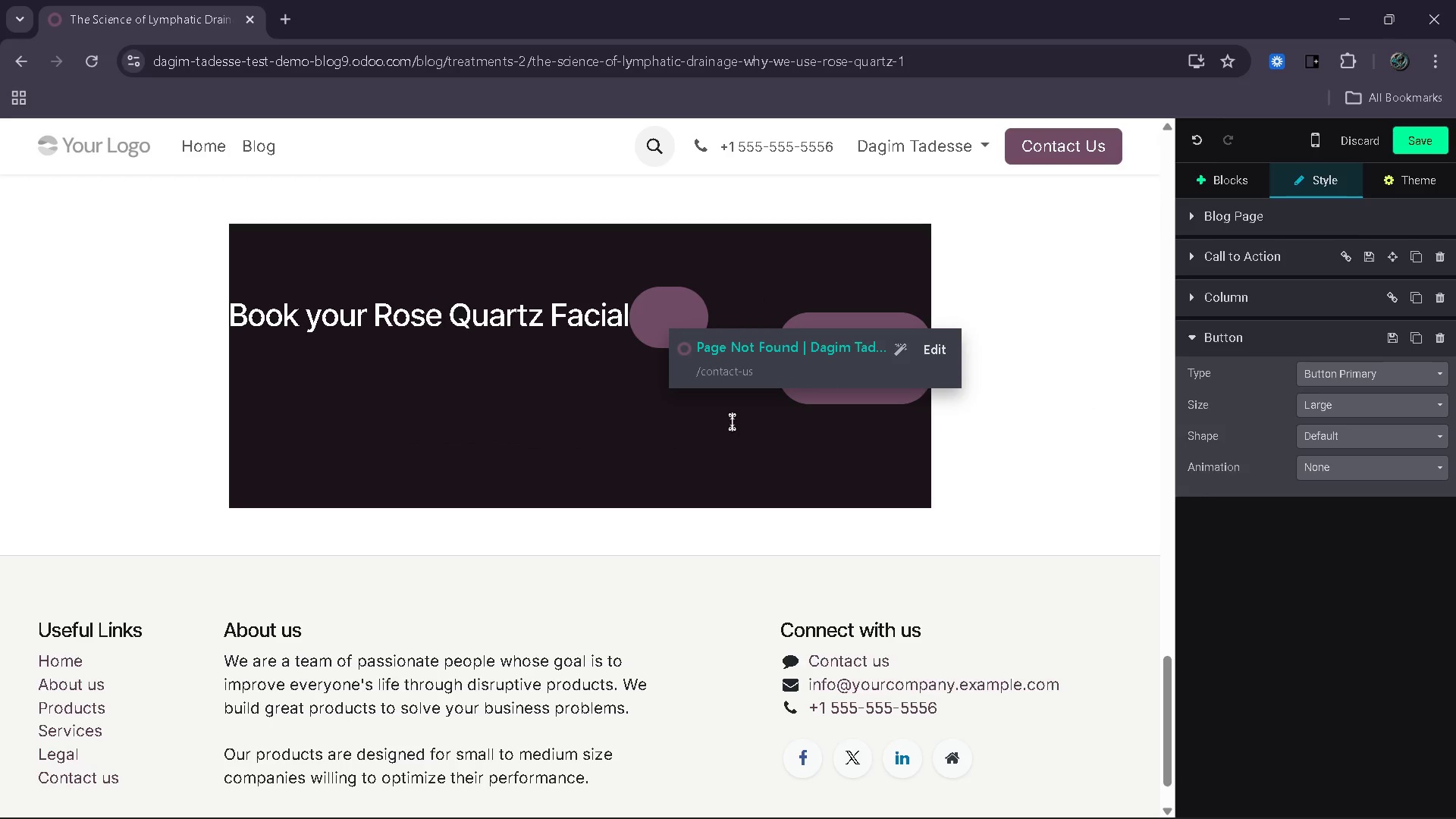 
key(Backspace)
 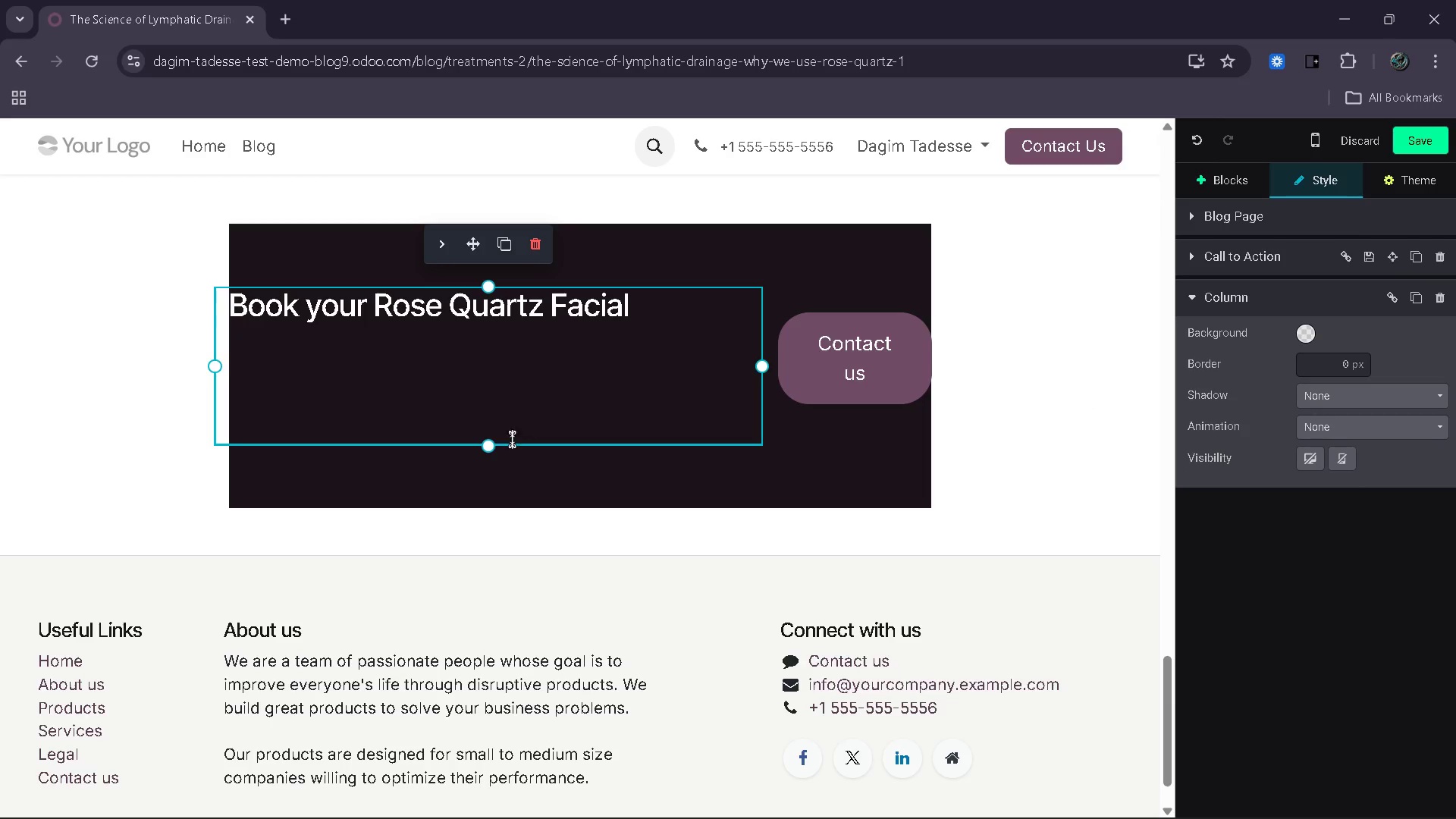 
left_click_drag(start_coordinate=[486, 449], to_coordinate=[530, 321])
 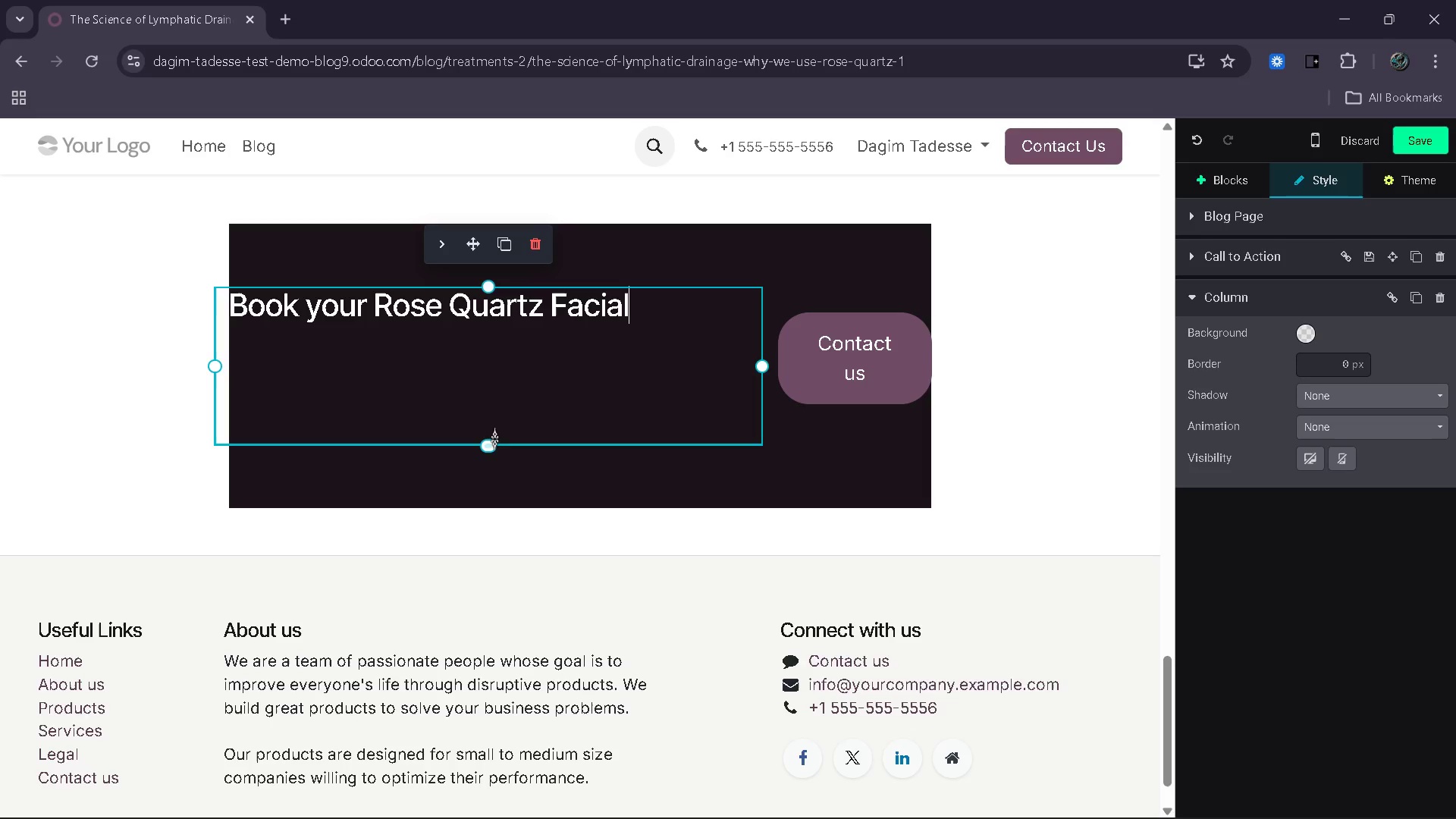 
left_click_drag(start_coordinate=[494, 438], to_coordinate=[494, 362])
 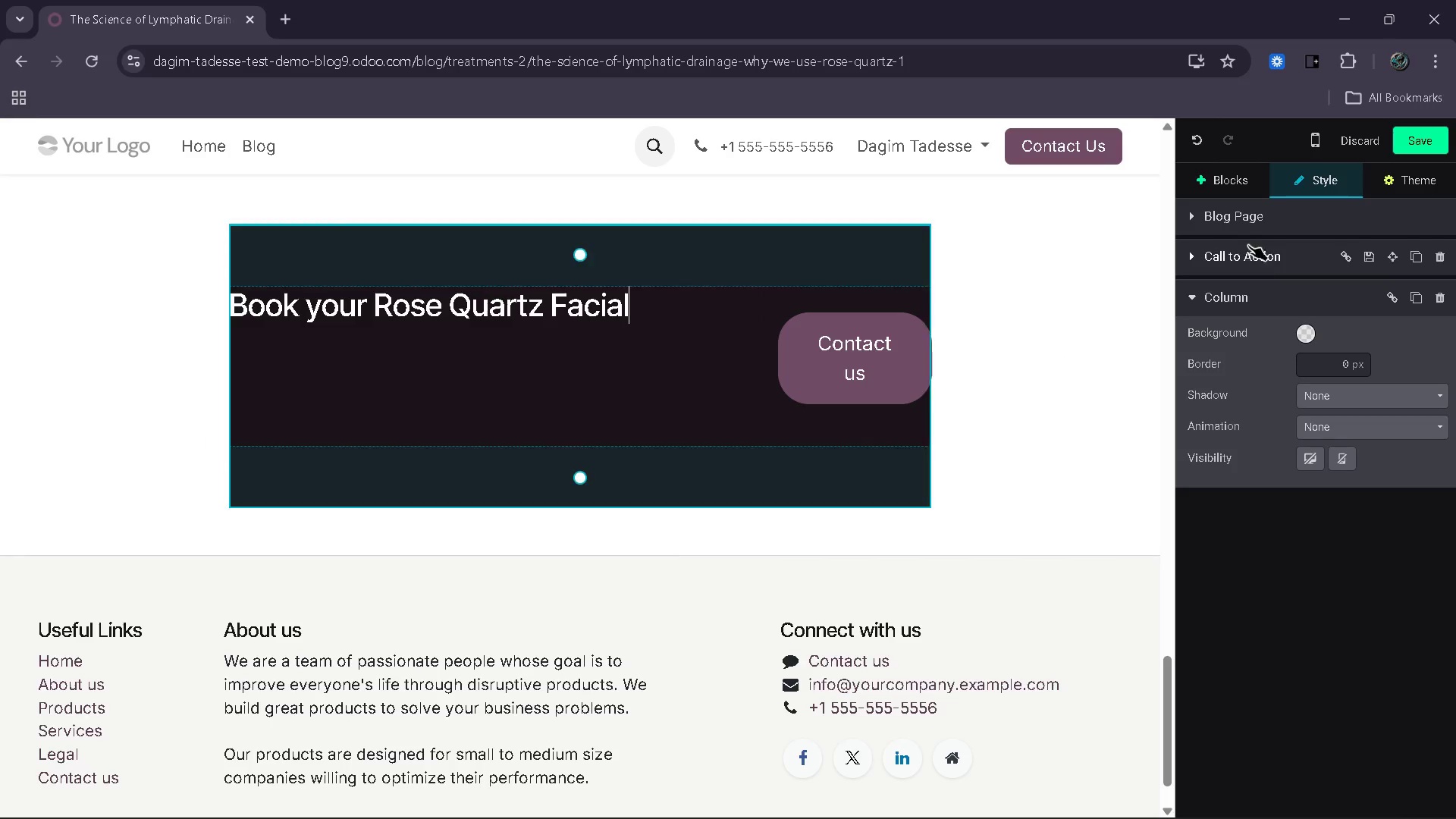 
left_click([1248, 212])
 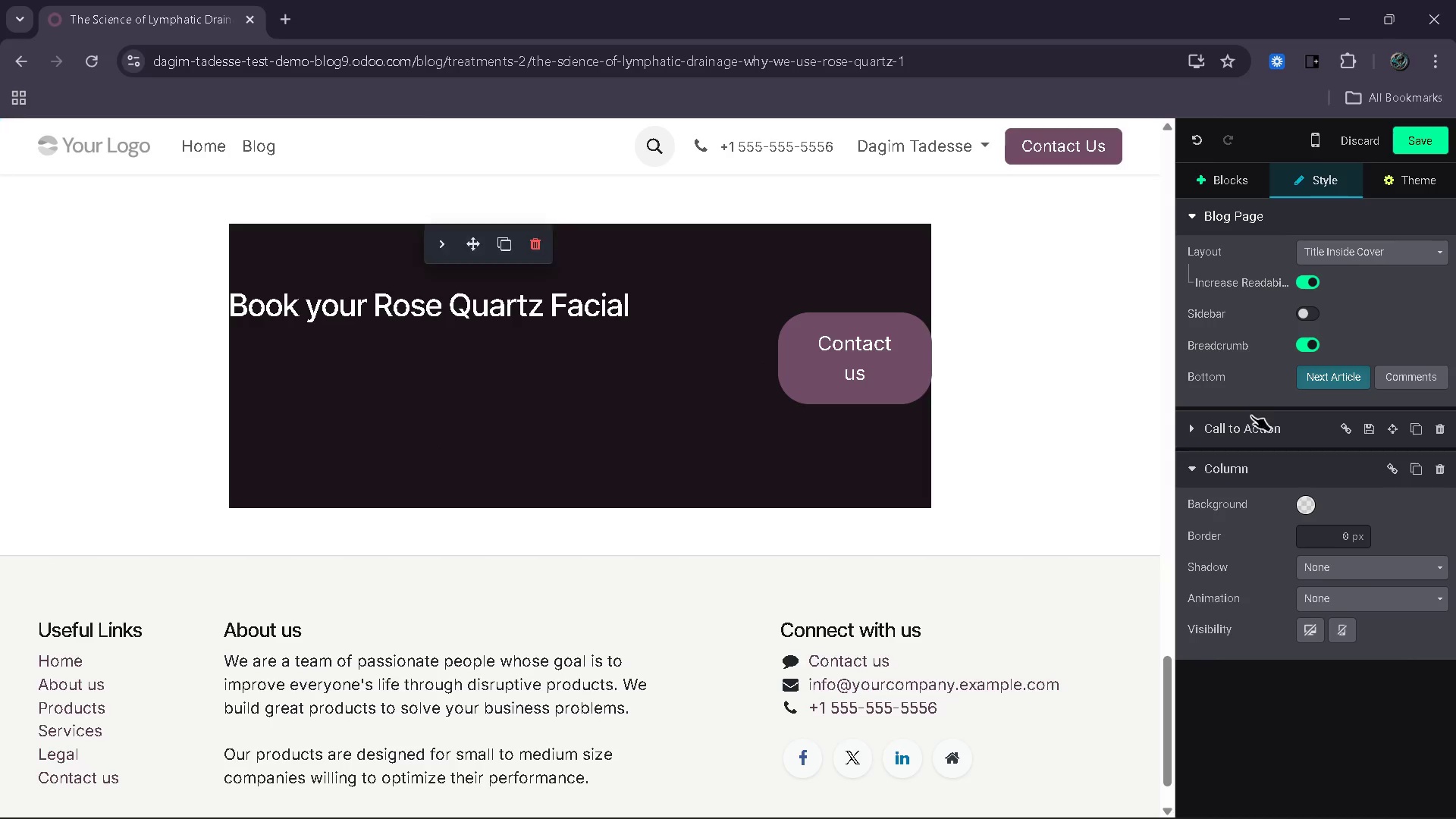 
left_click([1251, 418])
 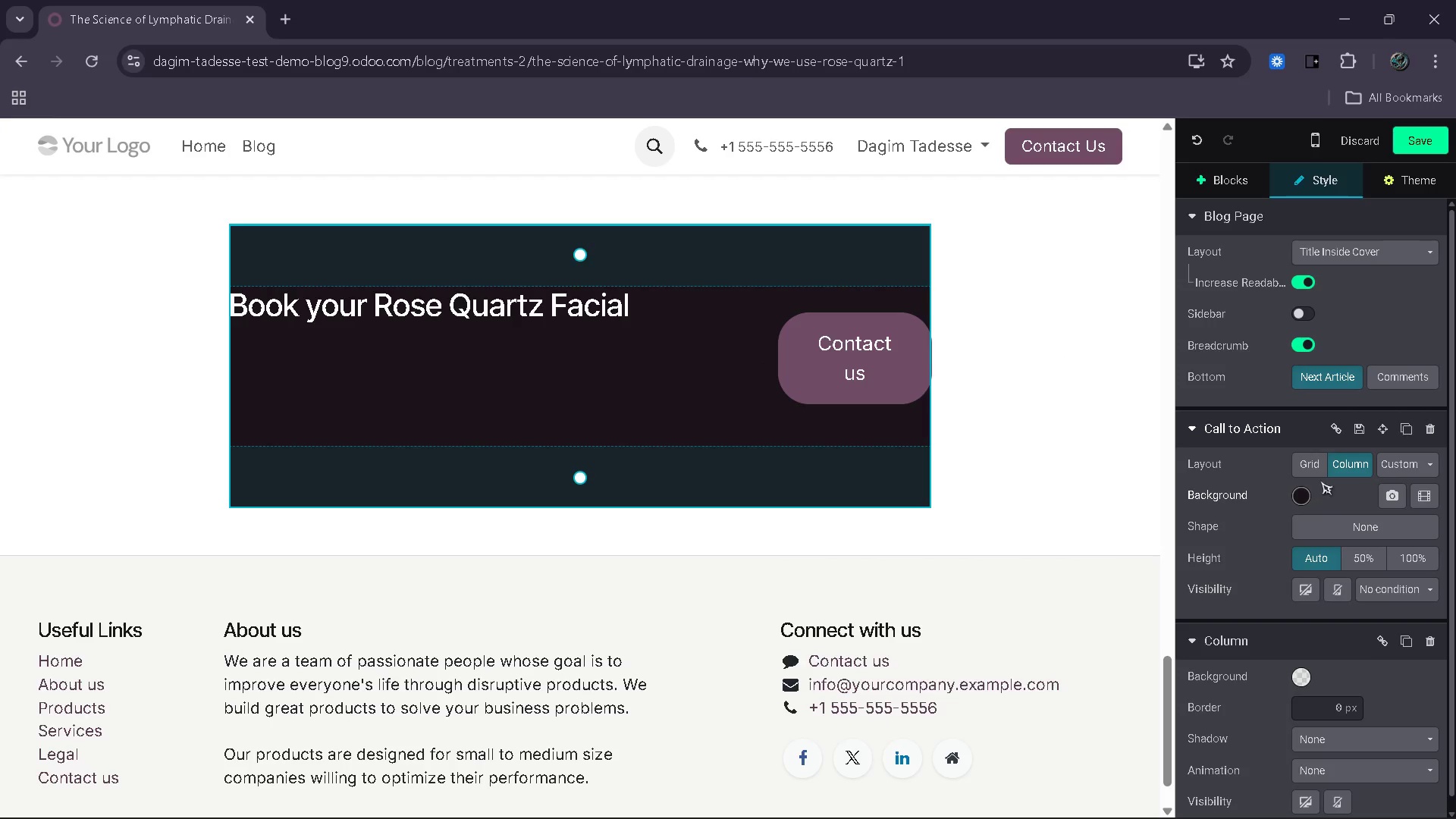 
left_click([1323, 469])
 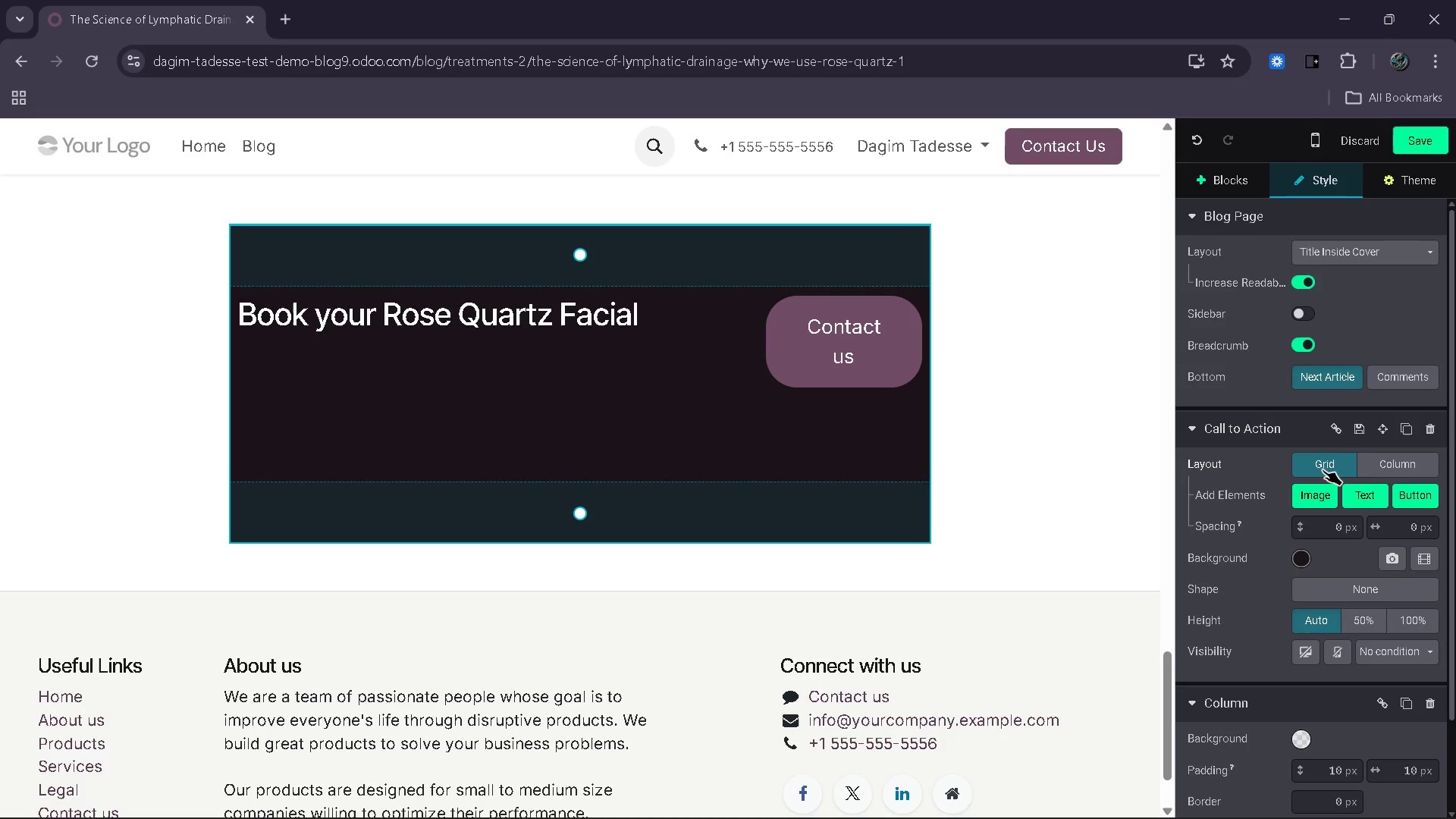 
left_click([1021, 438])
 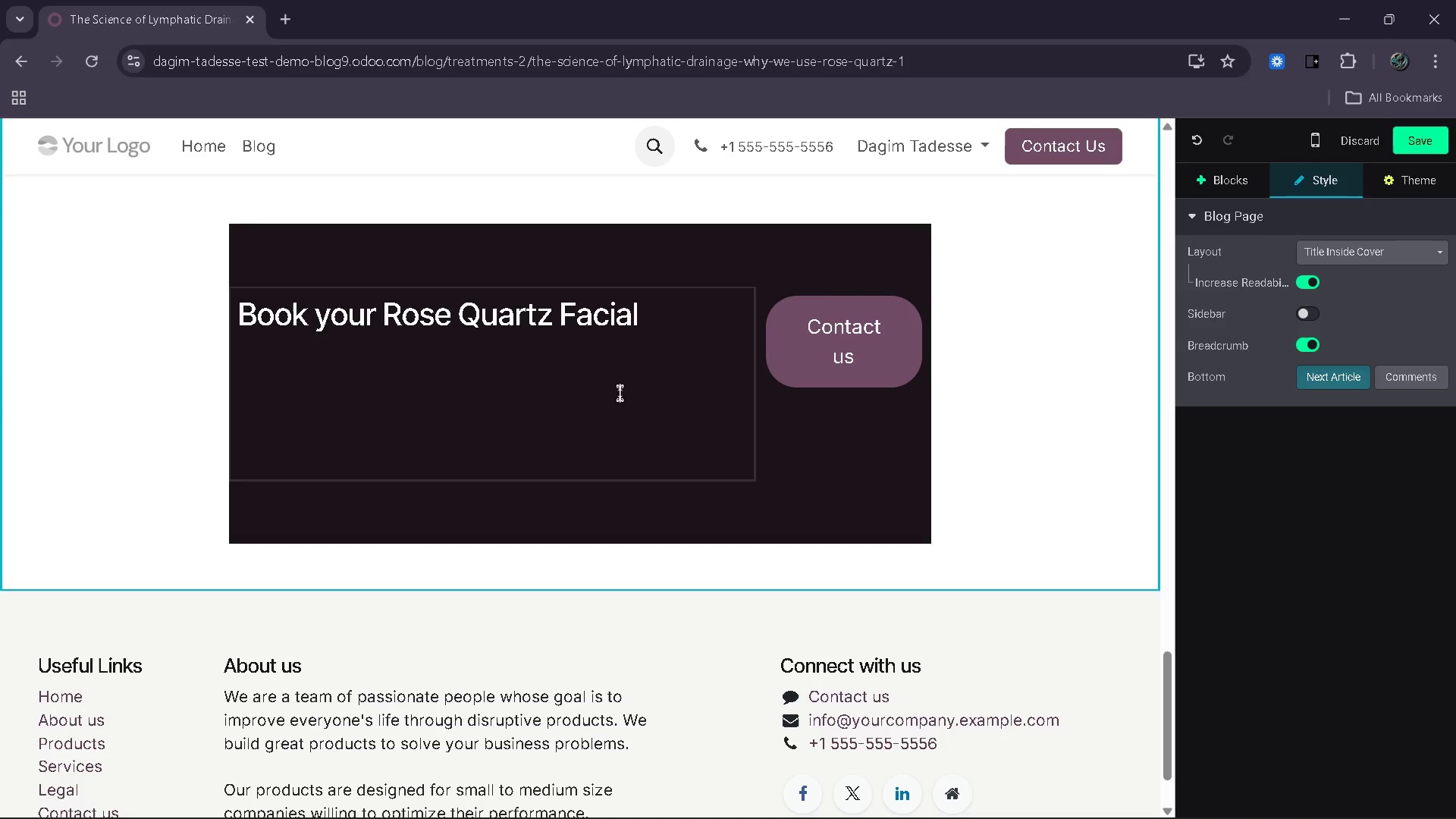 
left_click([620, 393])
 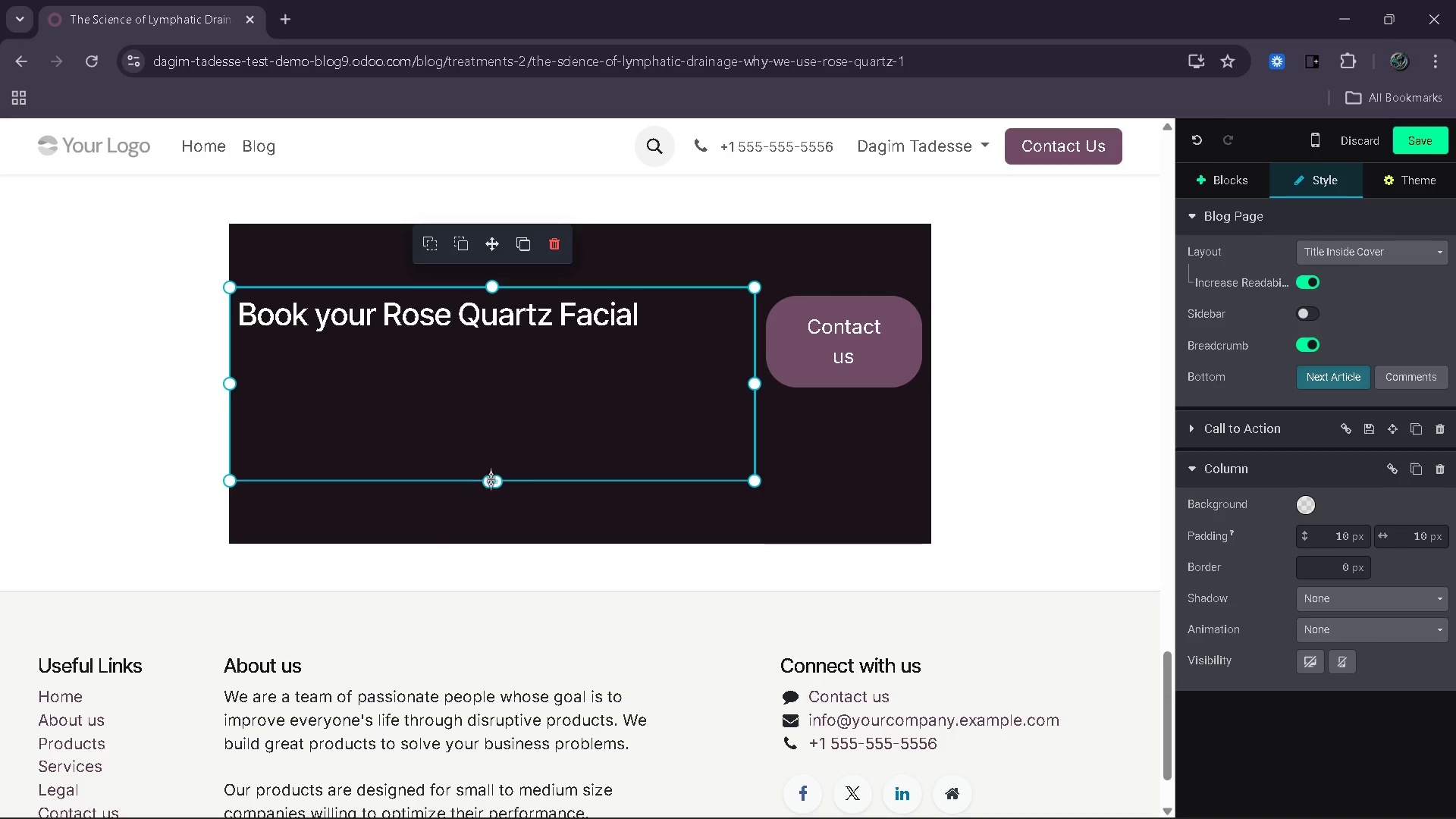 
left_click_drag(start_coordinate=[496, 479], to_coordinate=[499, 397])
 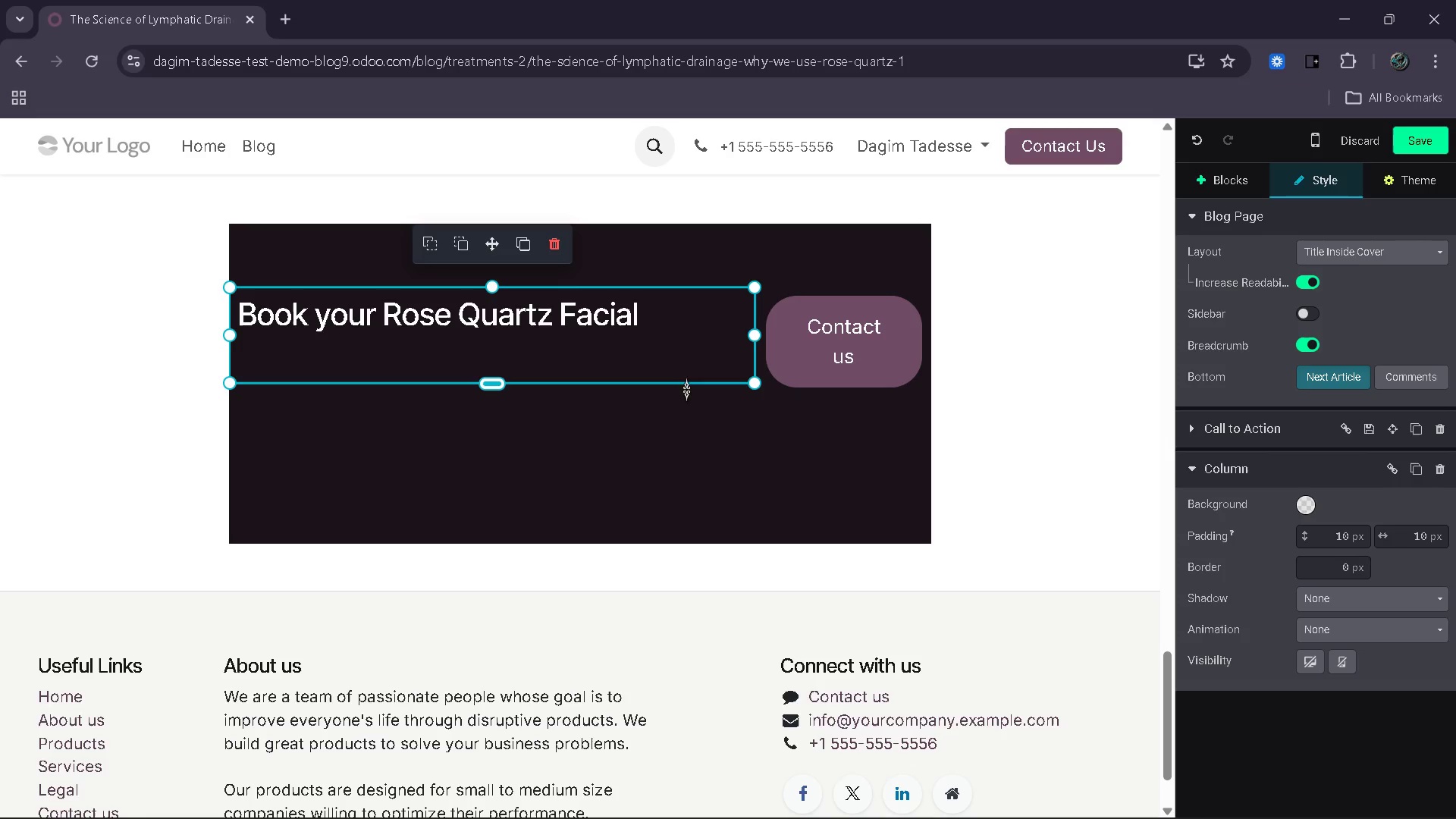 
left_click([637, 465])
 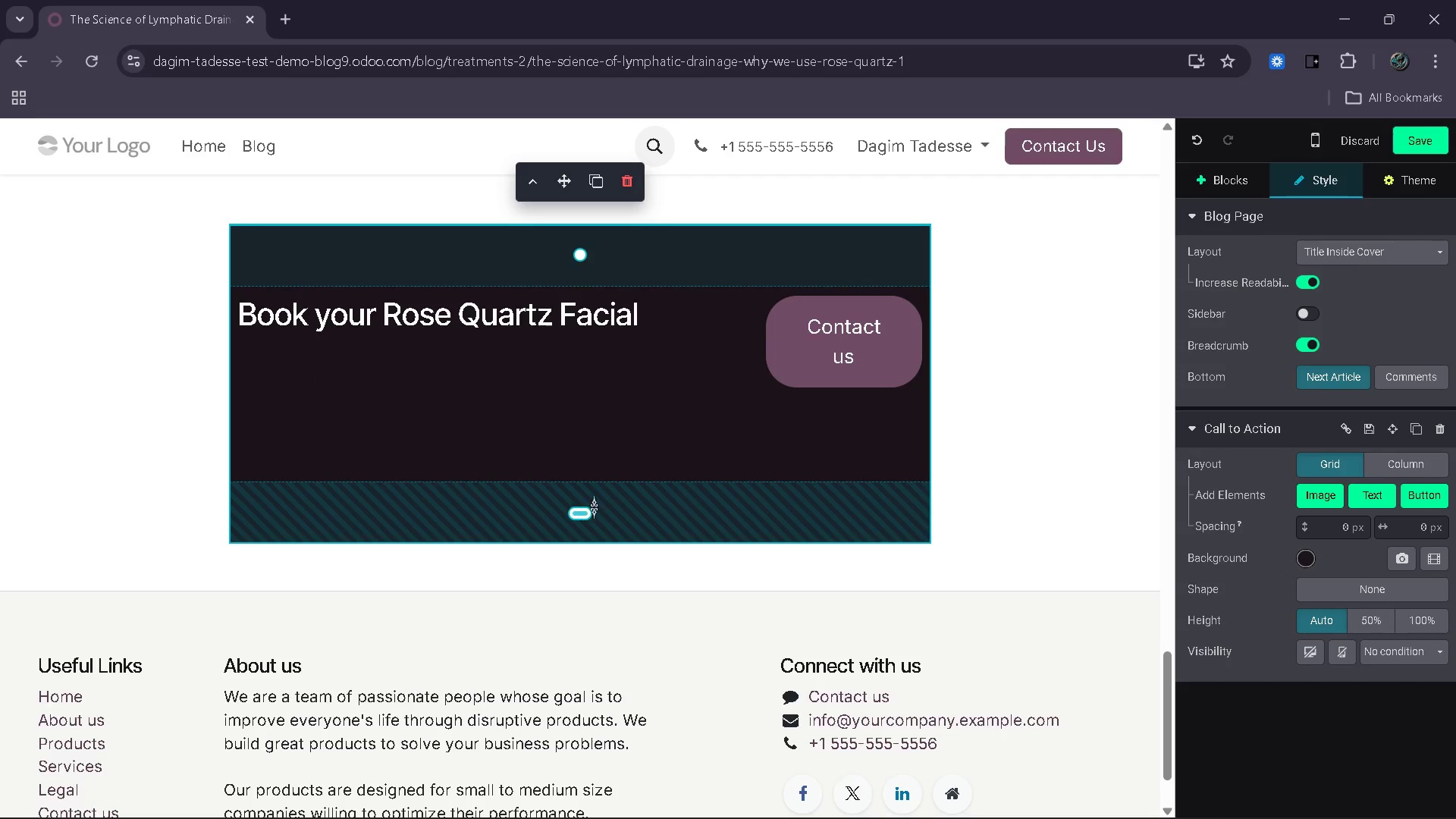 
left_click_drag(start_coordinate=[594, 507], to_coordinate=[613, 465])
 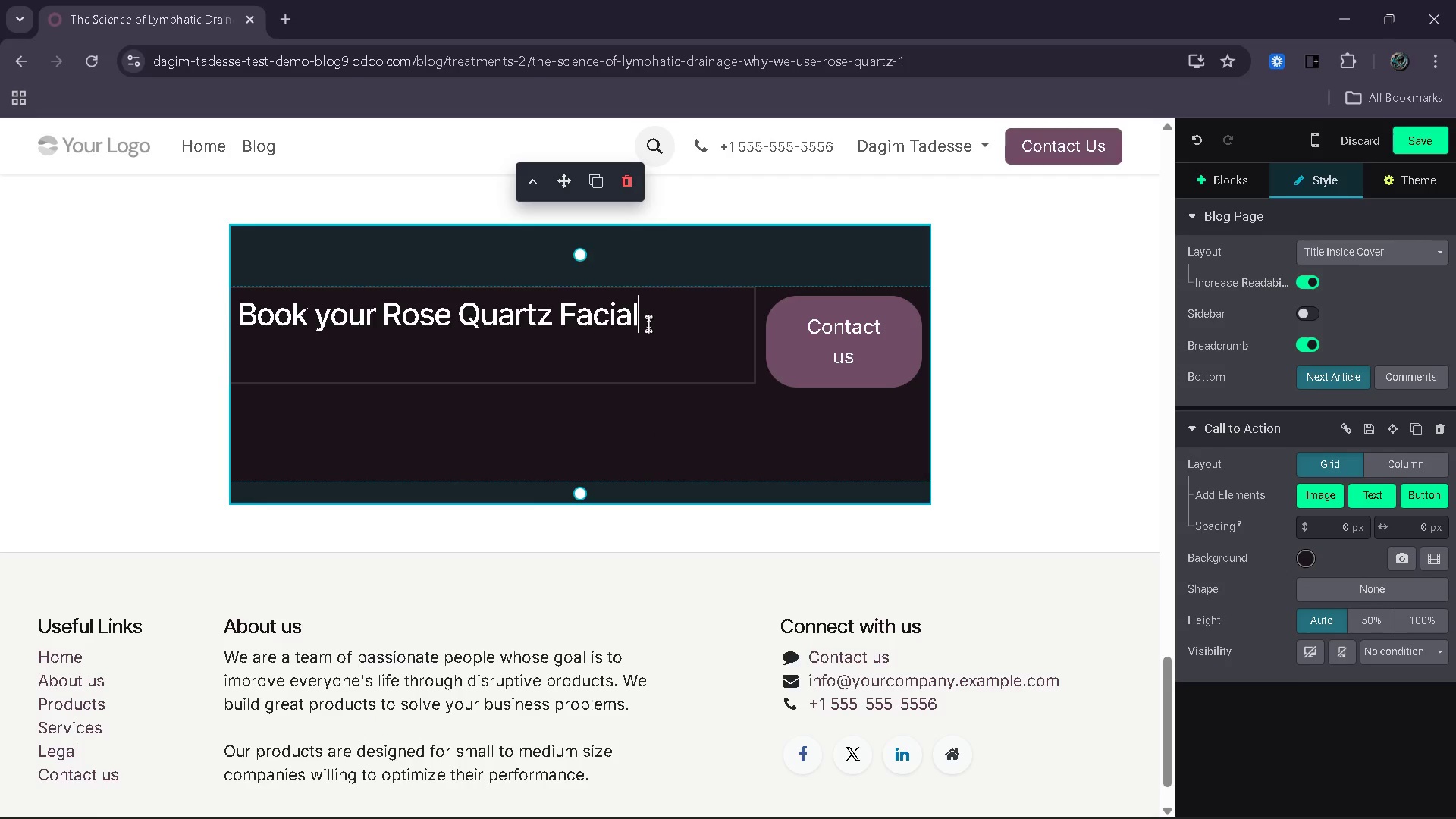 
left_click([648, 324])
 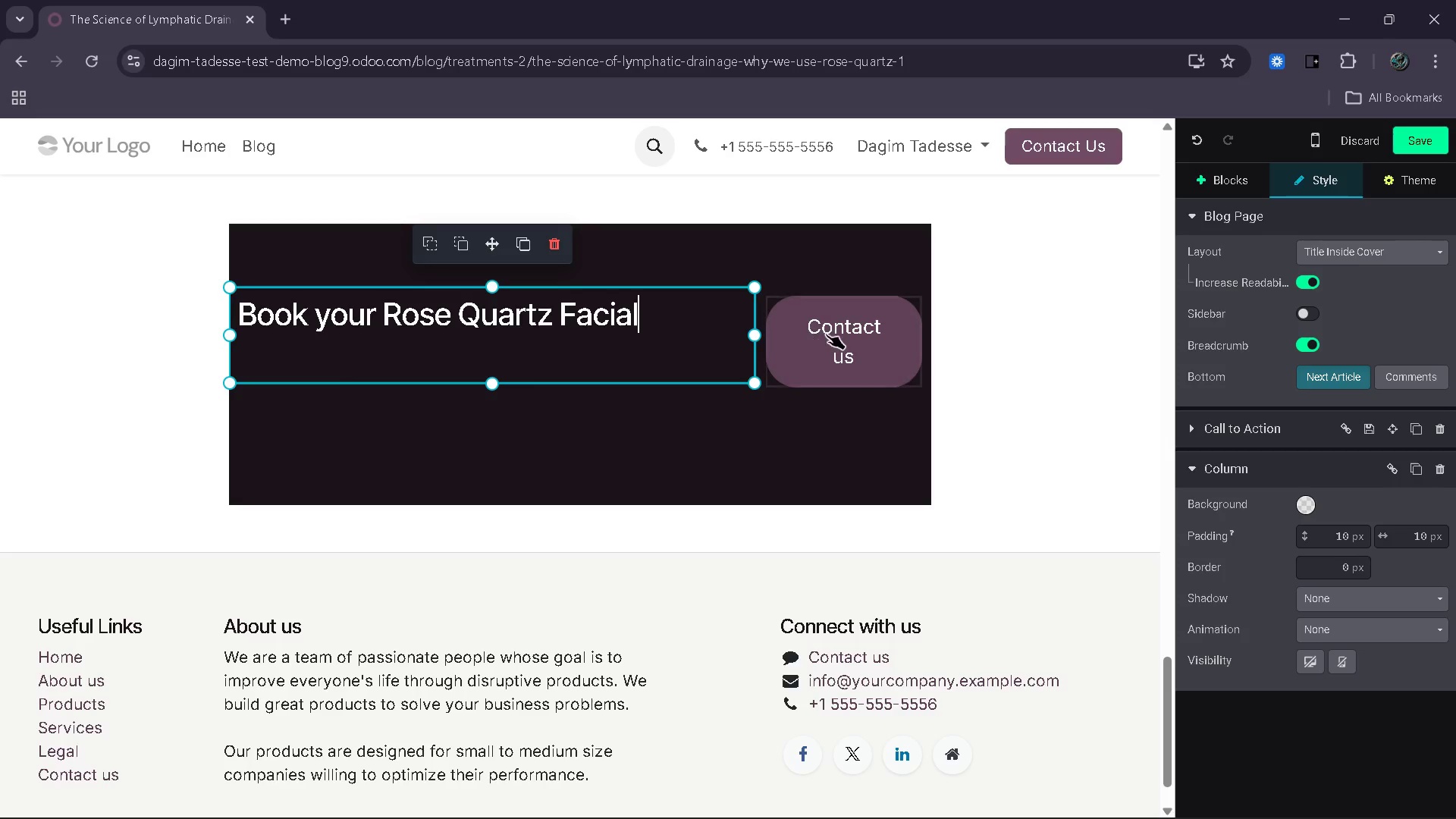 
left_click([826, 334])
 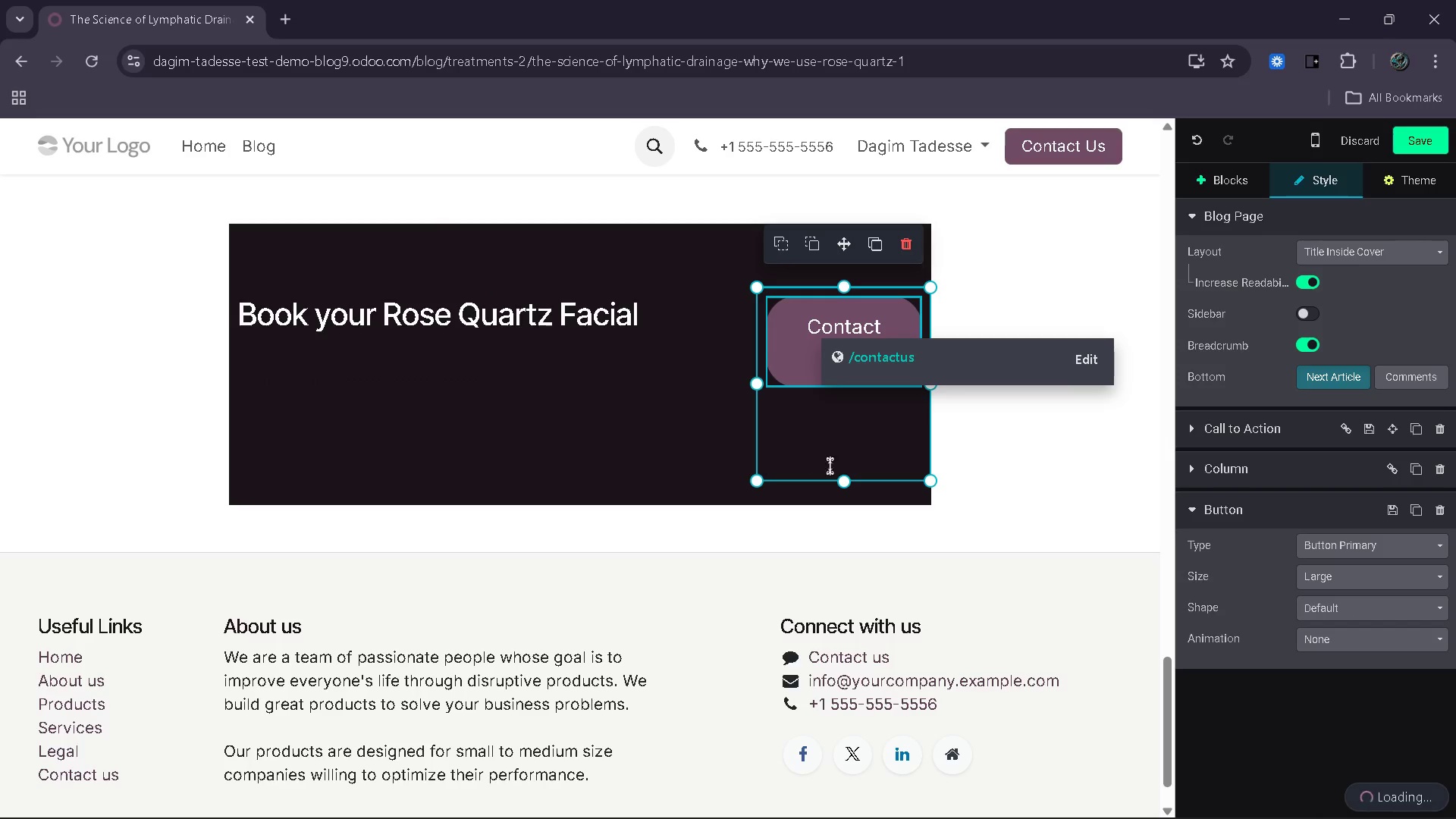 
left_click_drag(start_coordinate=[845, 481], to_coordinate=[866, 391])
 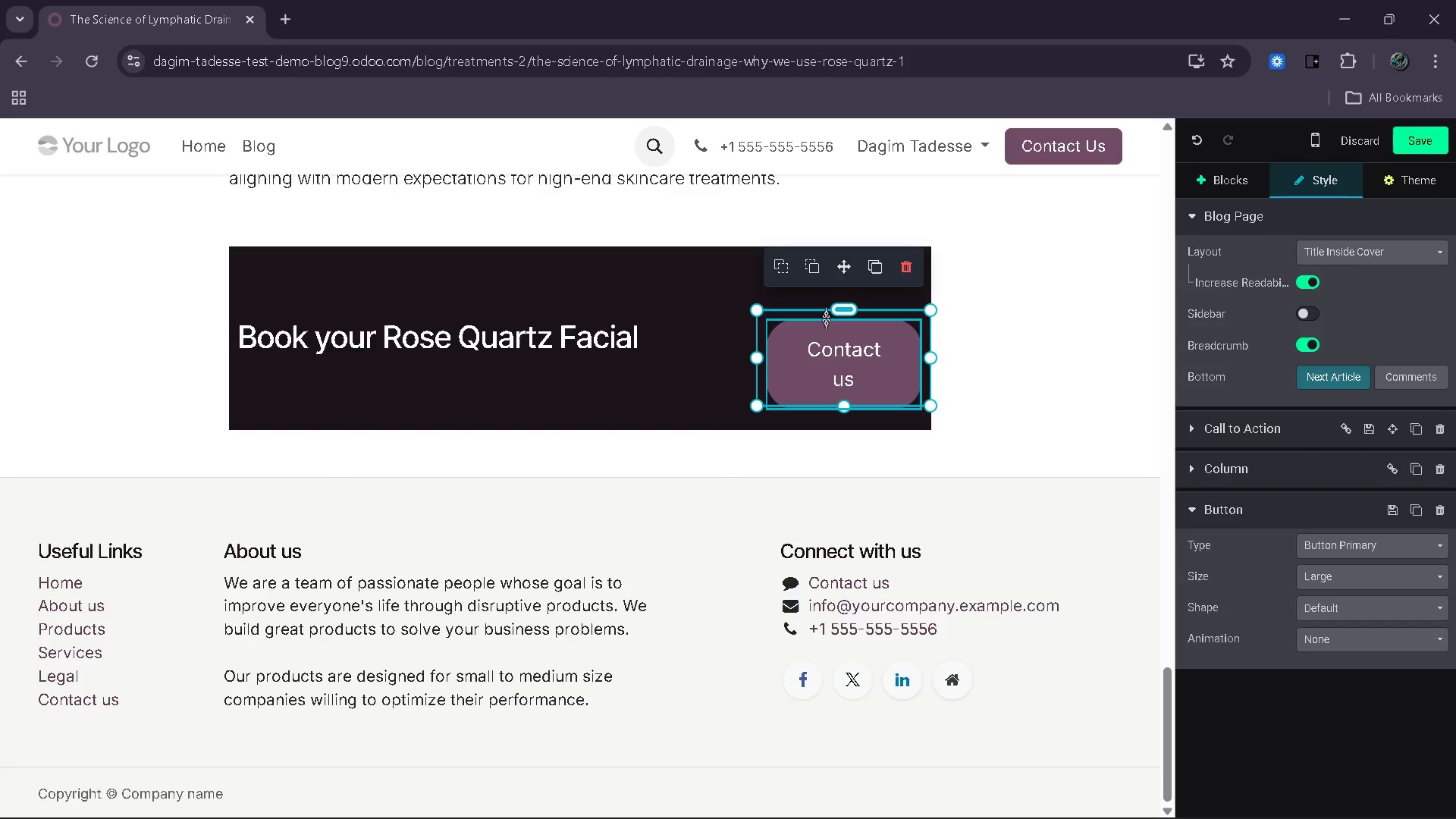 
left_click_drag(start_coordinate=[758, 362], to_coordinate=[679, 334])
 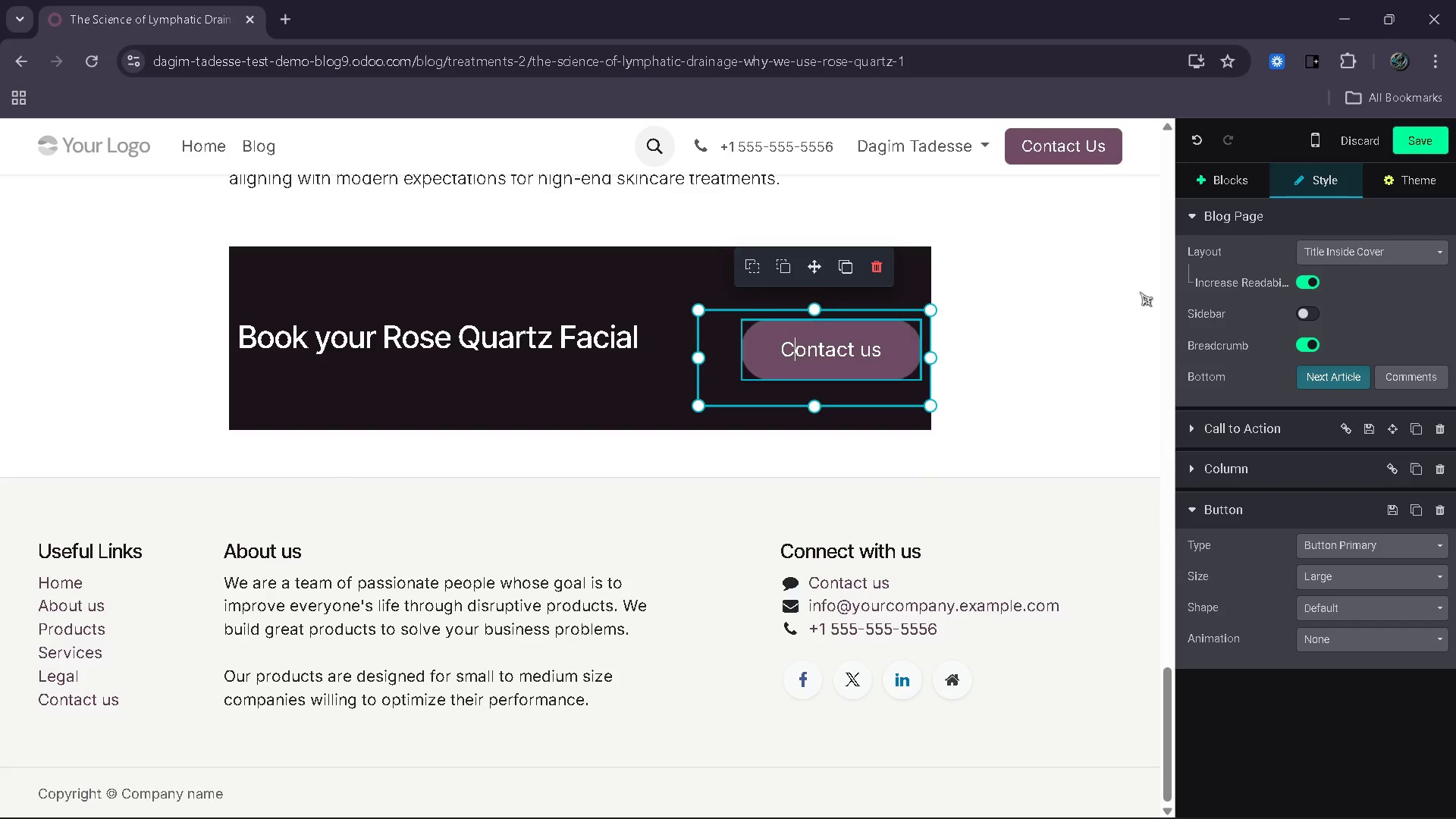 
left_click([1178, 288])
 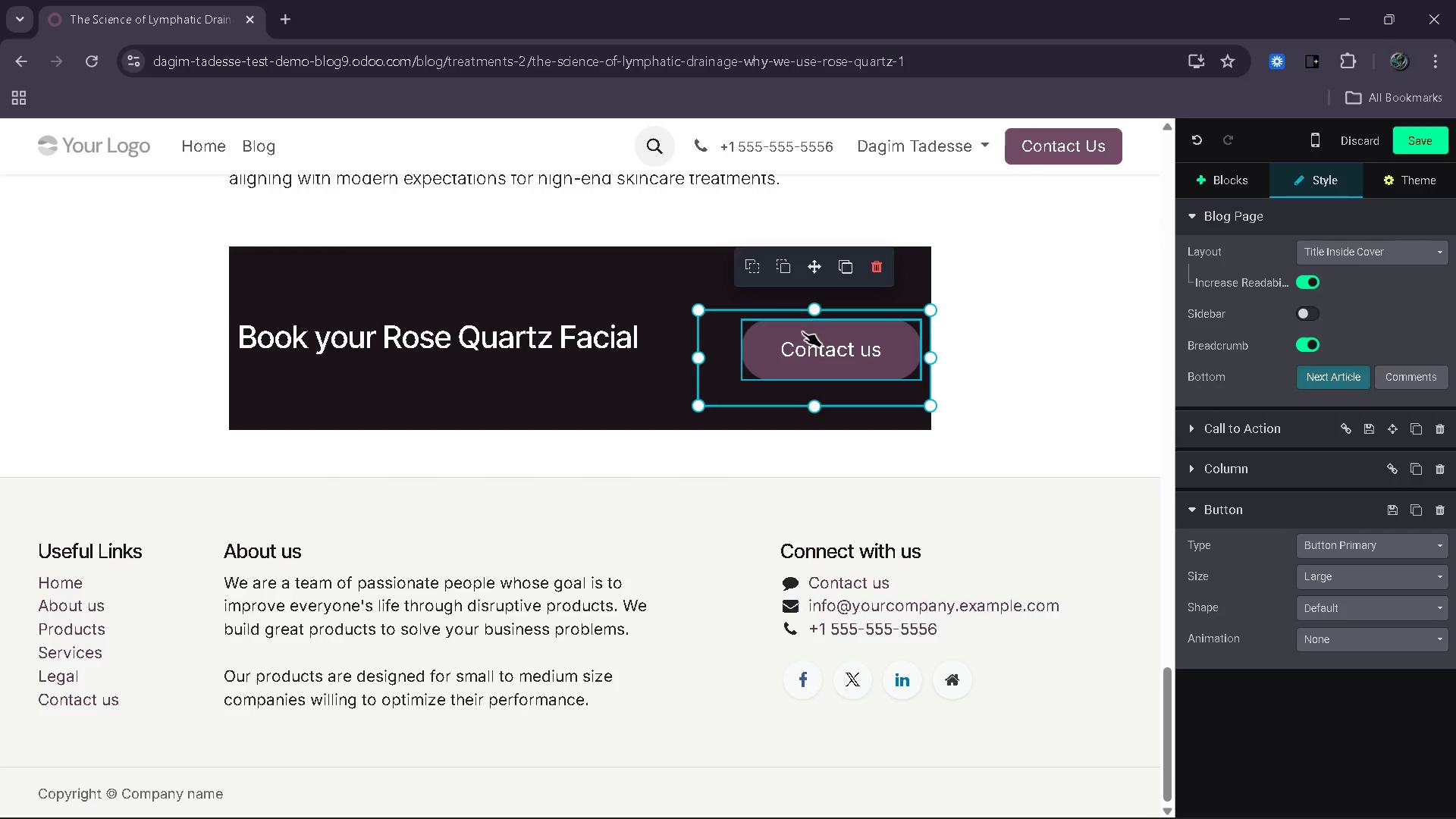 
left_click_drag(start_coordinate=[931, 357], to_coordinate=[887, 355])
 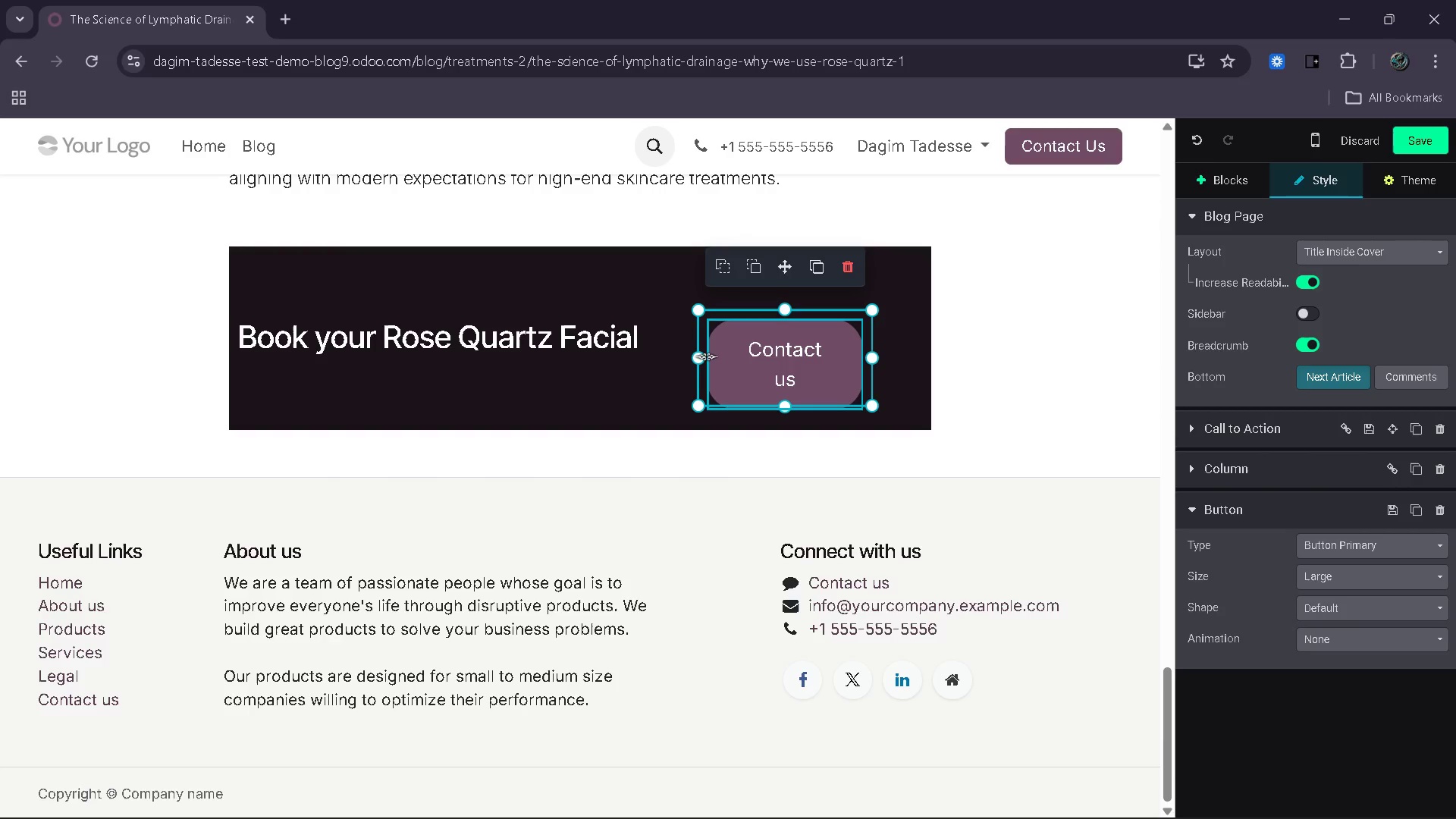 
left_click_drag(start_coordinate=[705, 356], to_coordinate=[645, 350])
 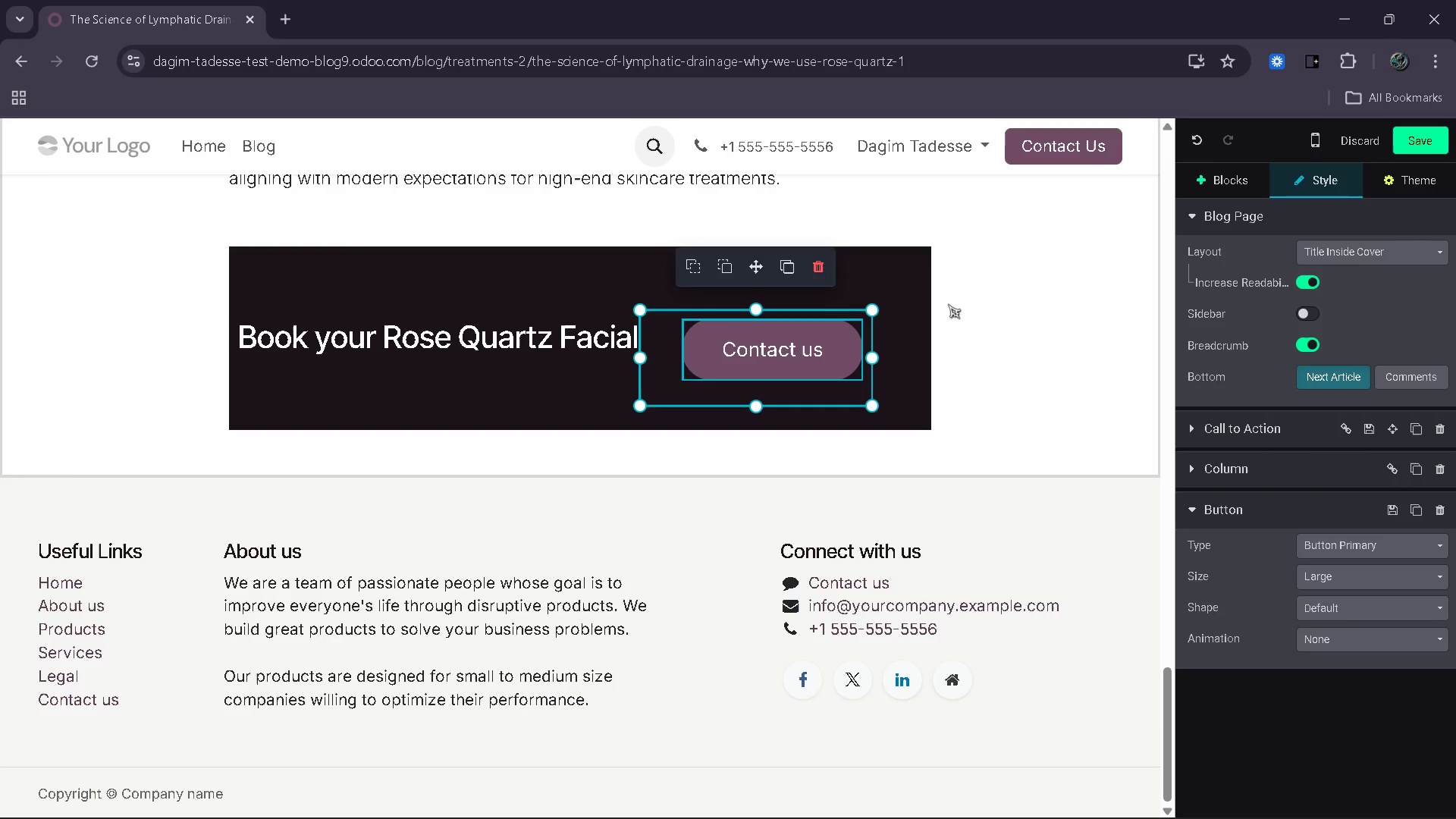 
left_click([948, 304])
 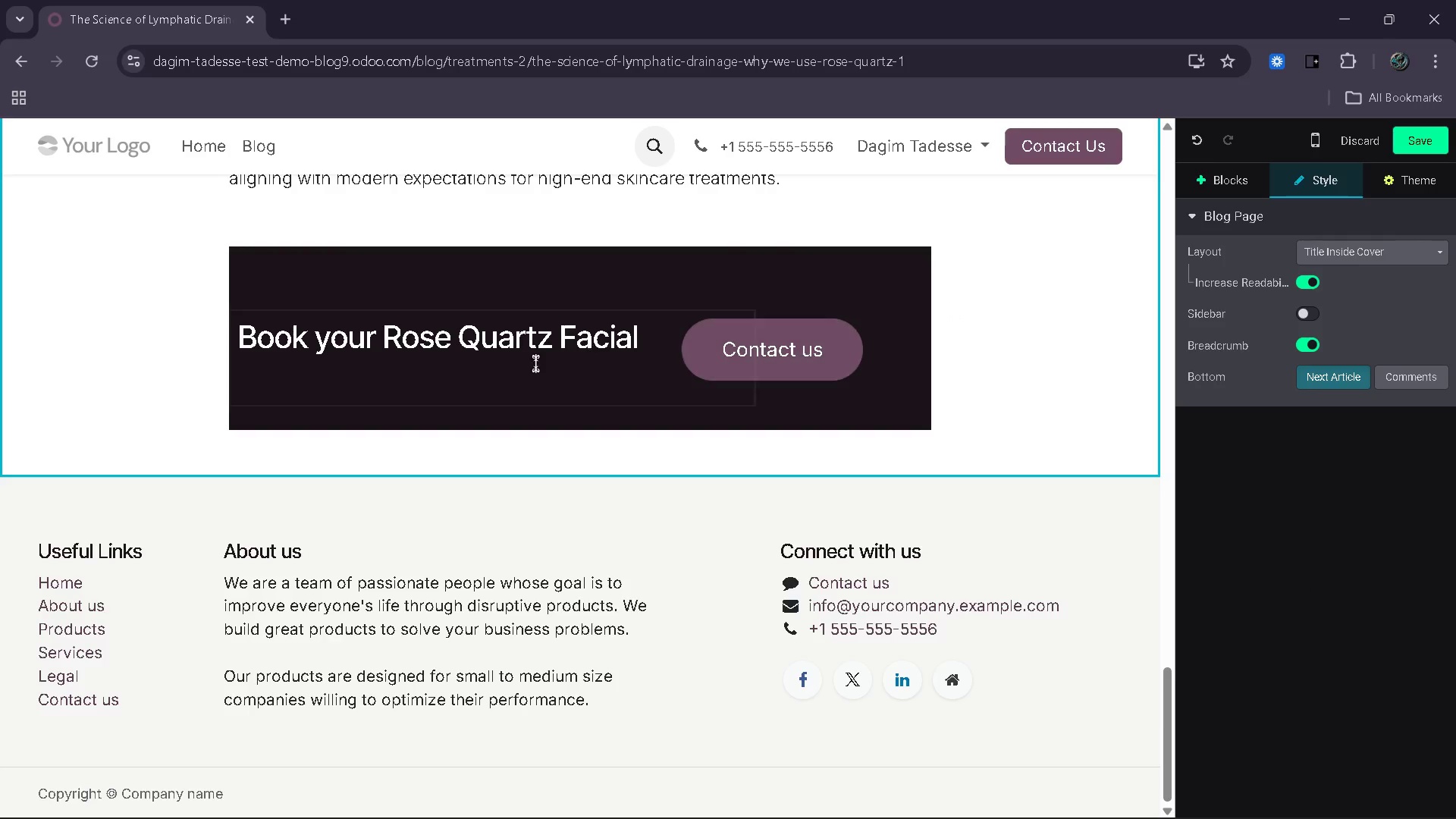 
left_click([568, 347])
 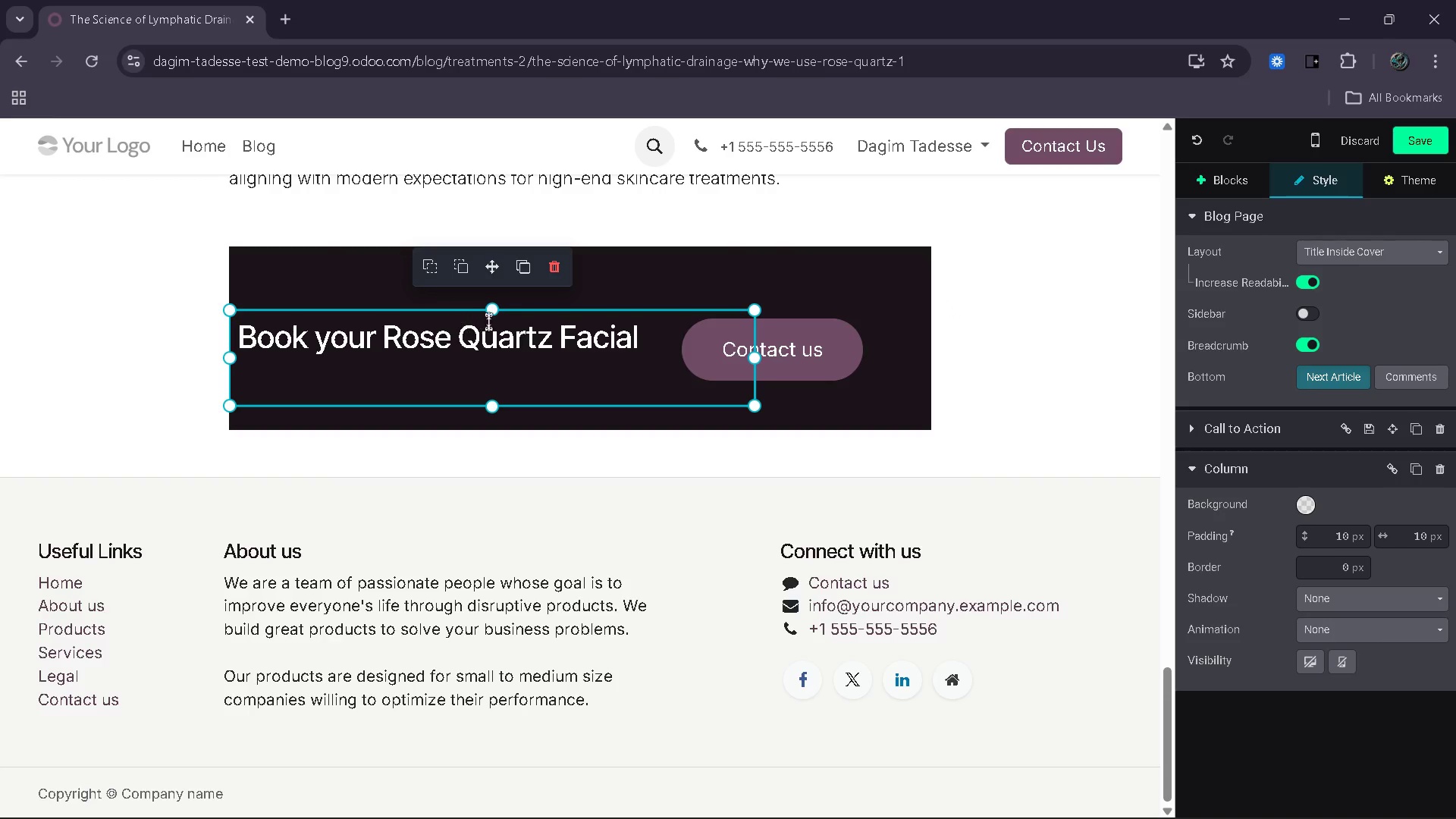 
left_click_drag(start_coordinate=[493, 319], to_coordinate=[522, 241])
 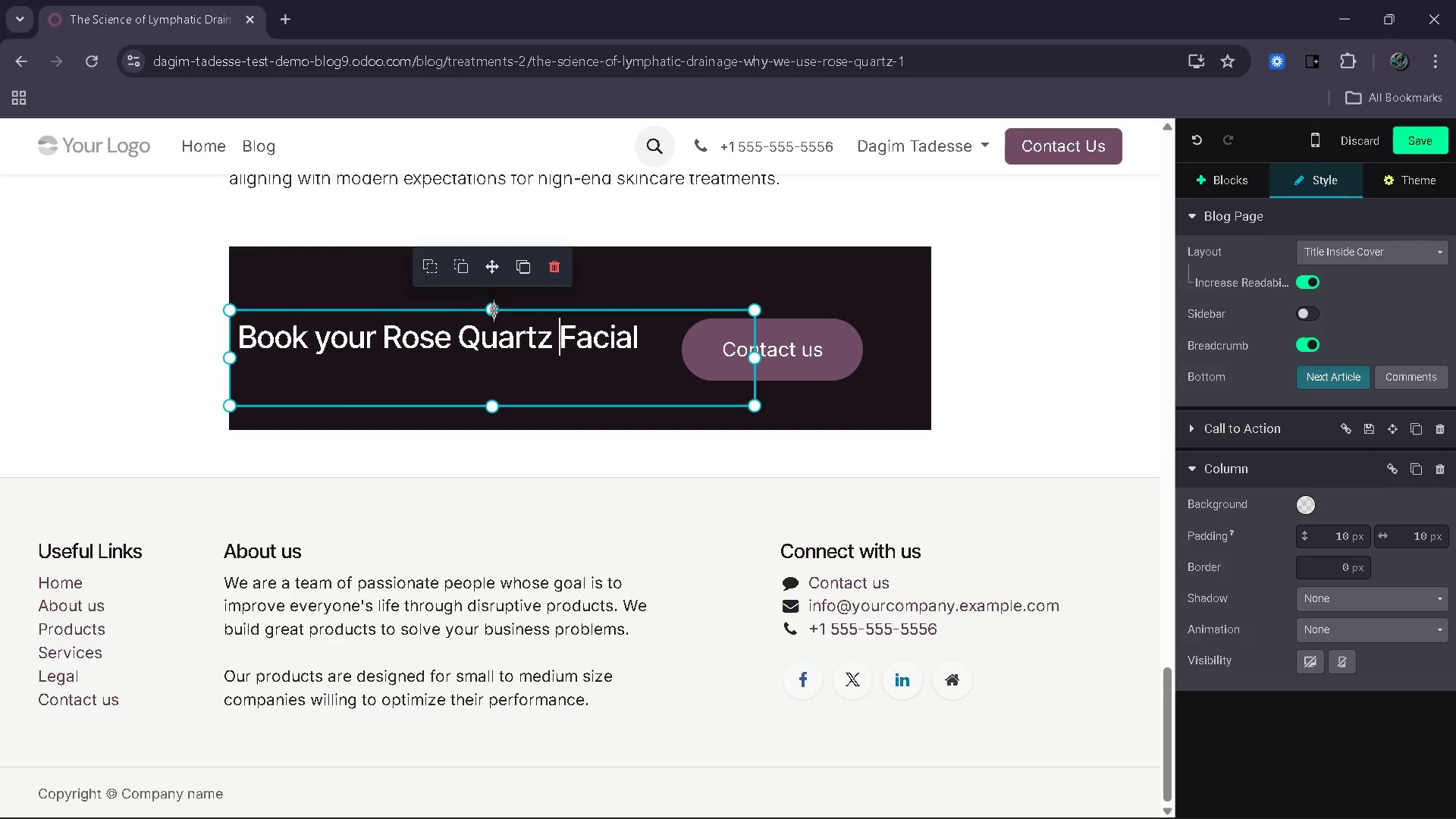 
left_click_drag(start_coordinate=[494, 309], to_coordinate=[500, 243])
 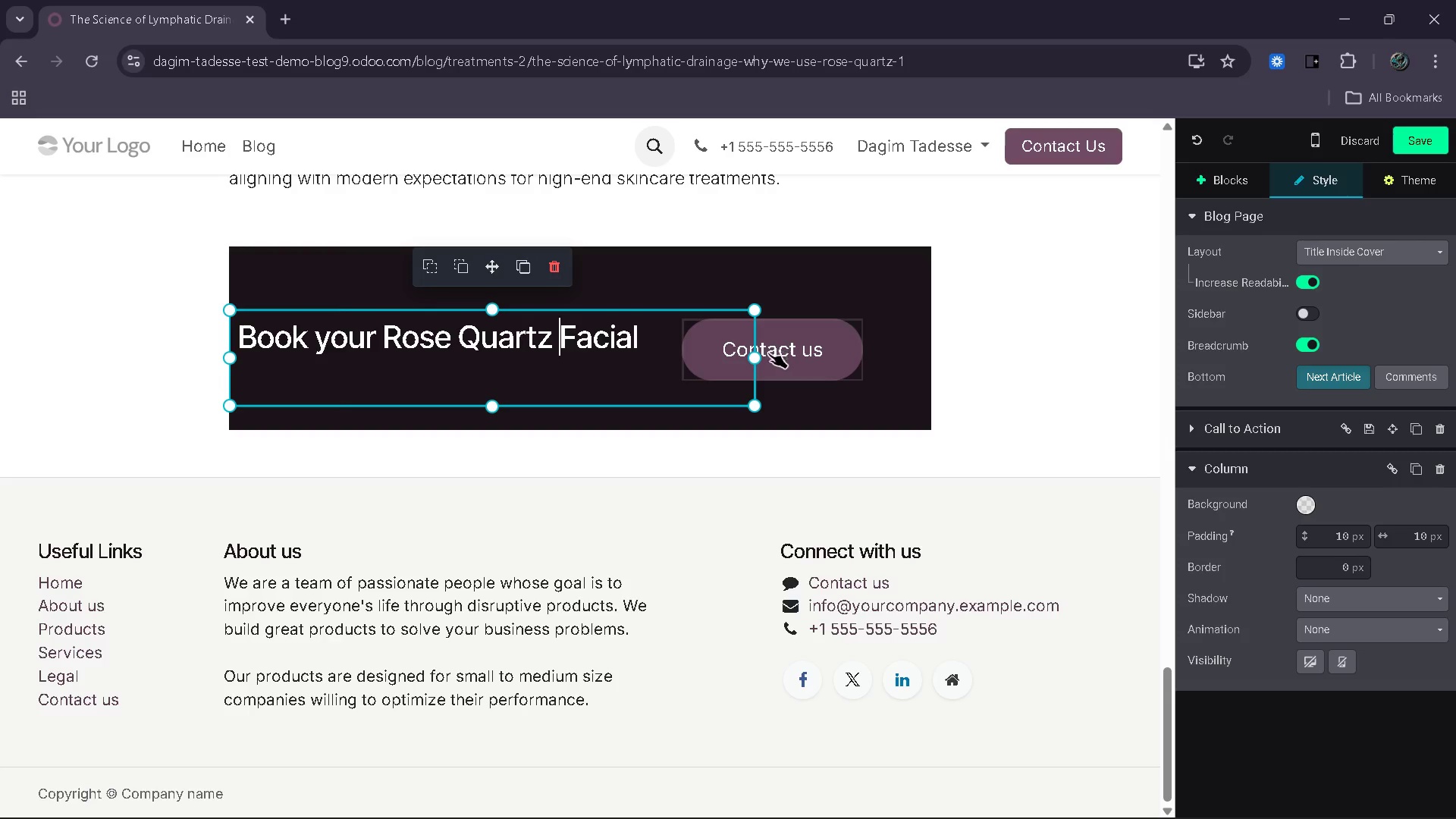 
left_click_drag(start_coordinate=[760, 356], to_coordinate=[604, 351])
 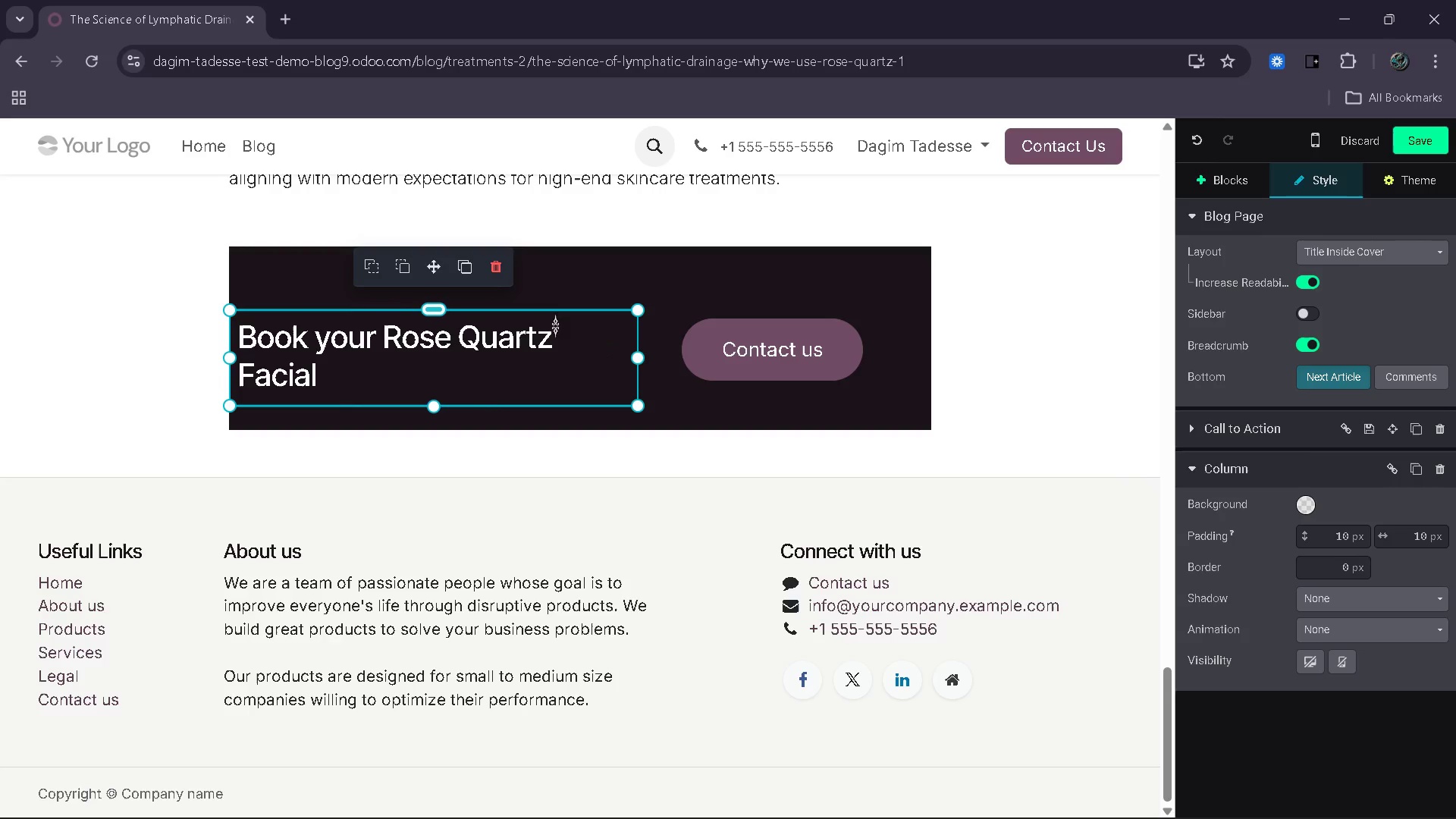 
left_click_drag(start_coordinate=[545, 366], to_coordinate=[245, 344])
 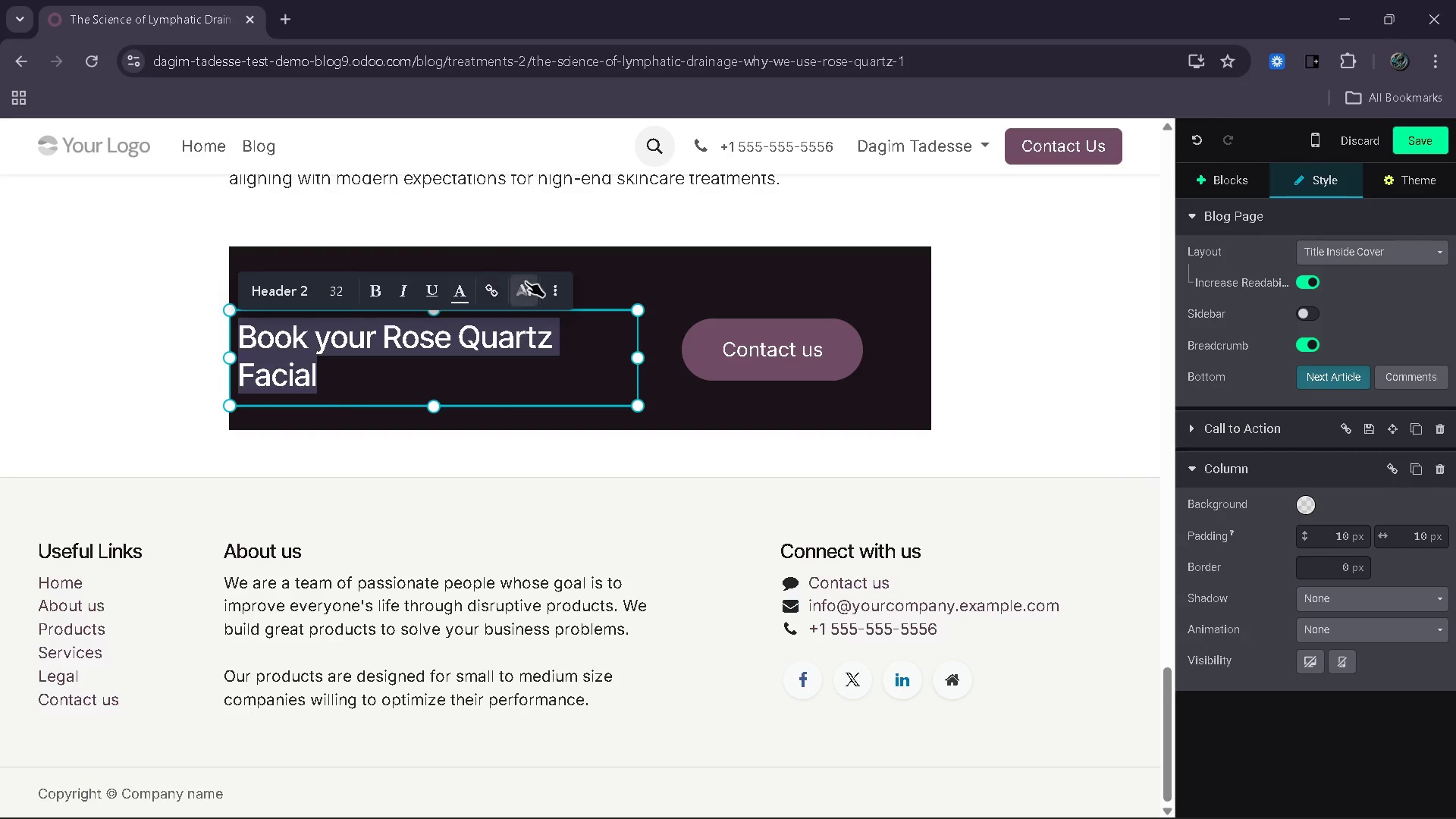 
left_click([546, 283])
 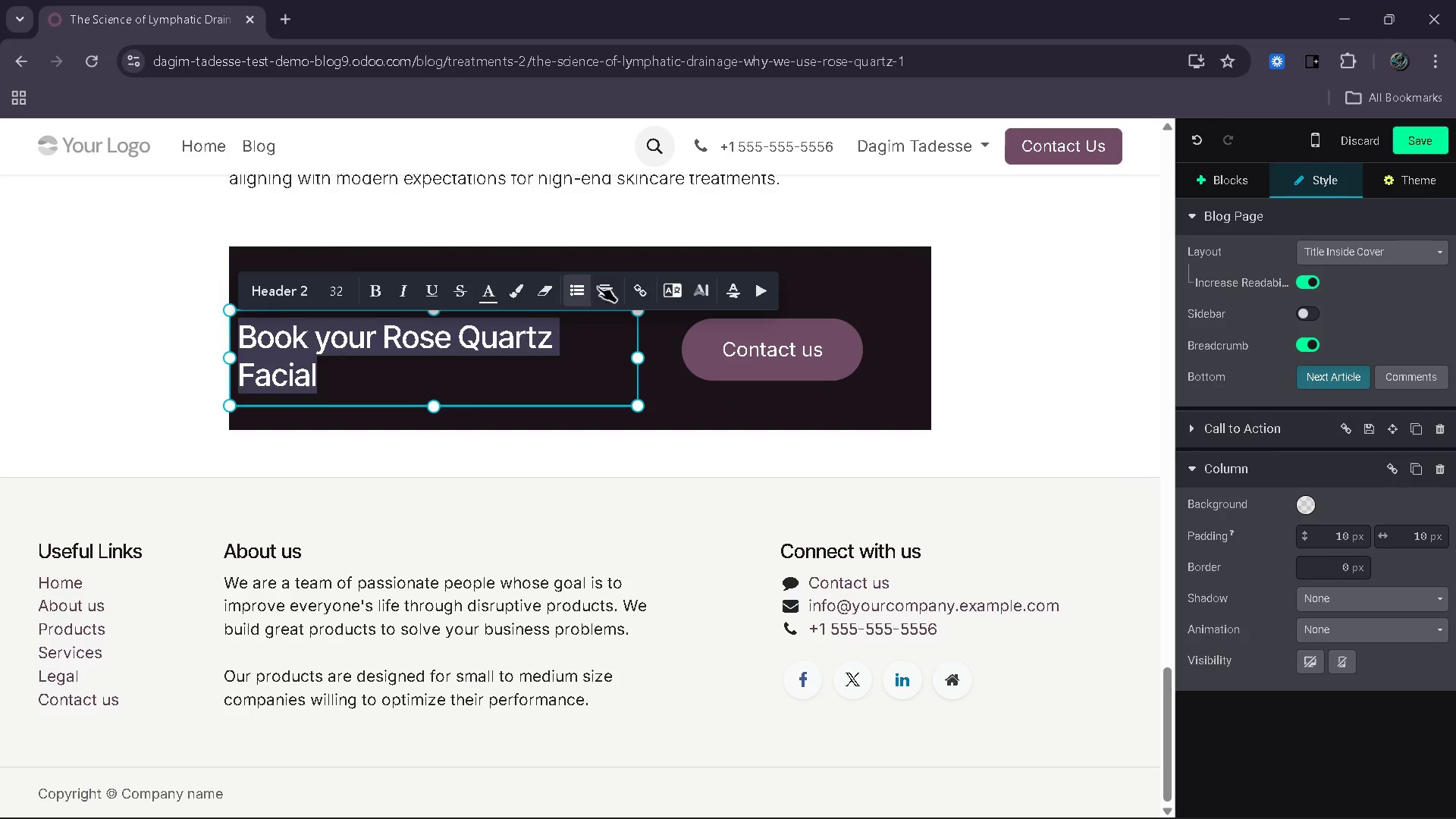 
left_click([605, 286])
 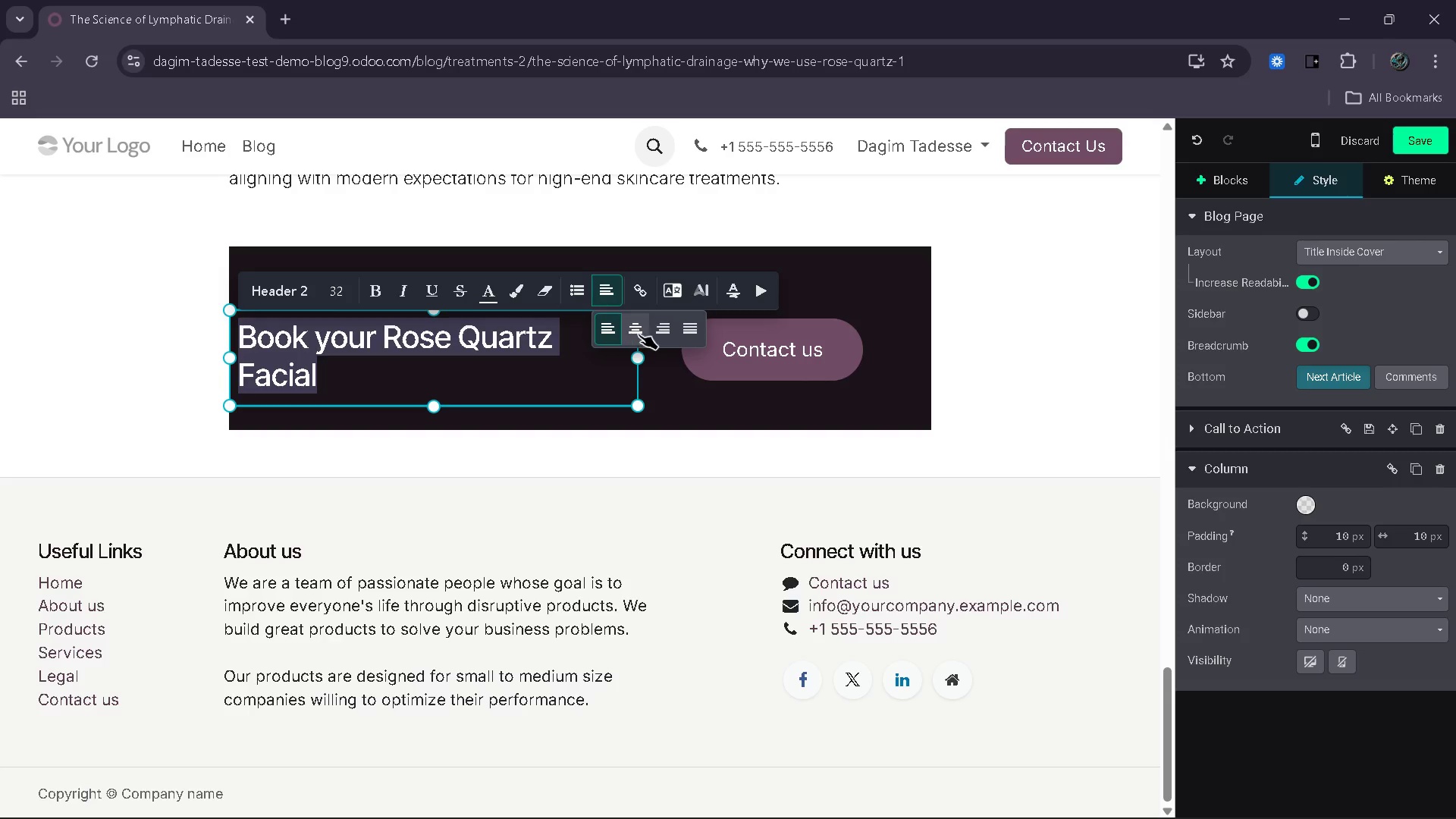 
left_click([639, 334])
 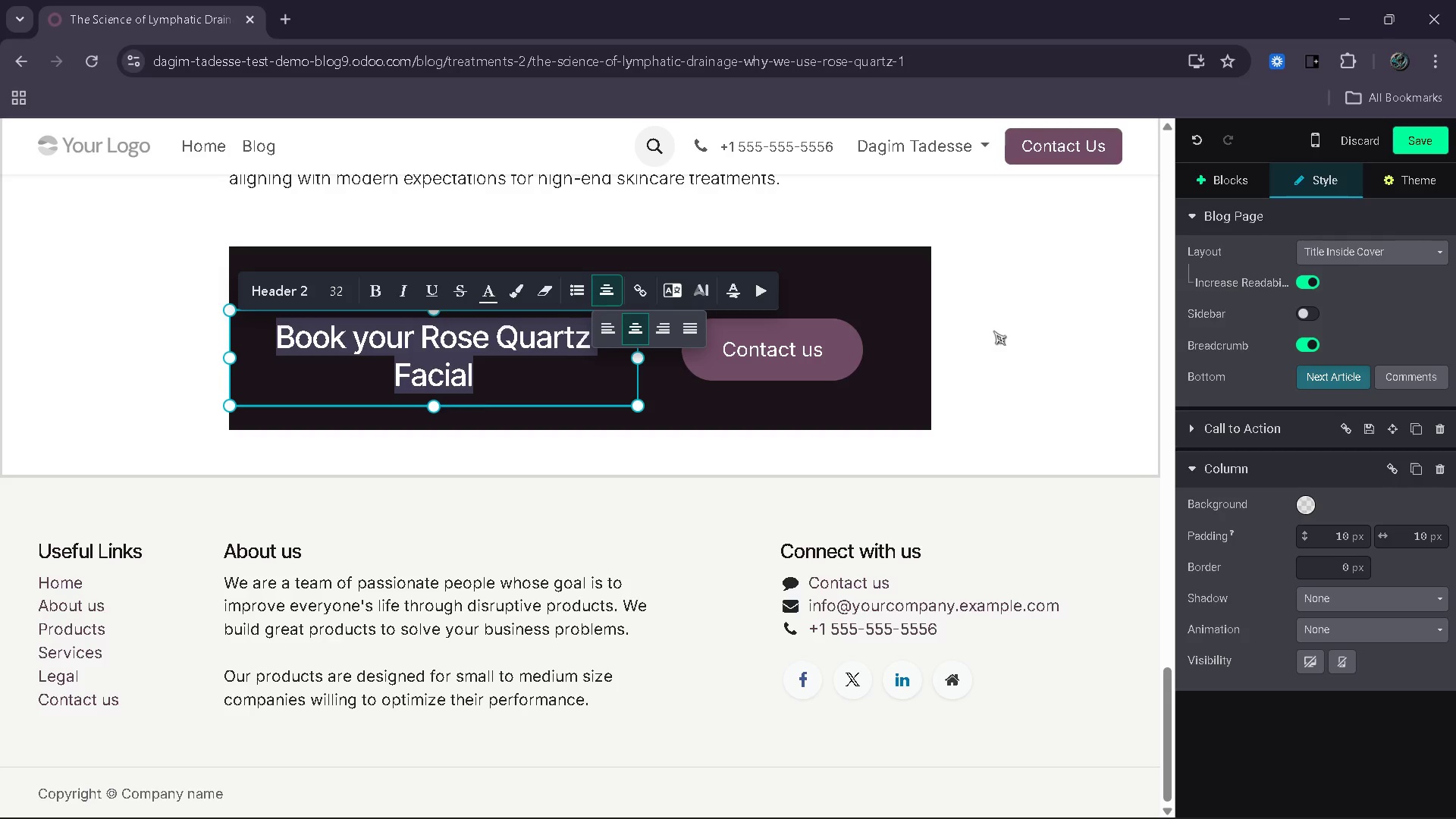 
left_click([1010, 334])
 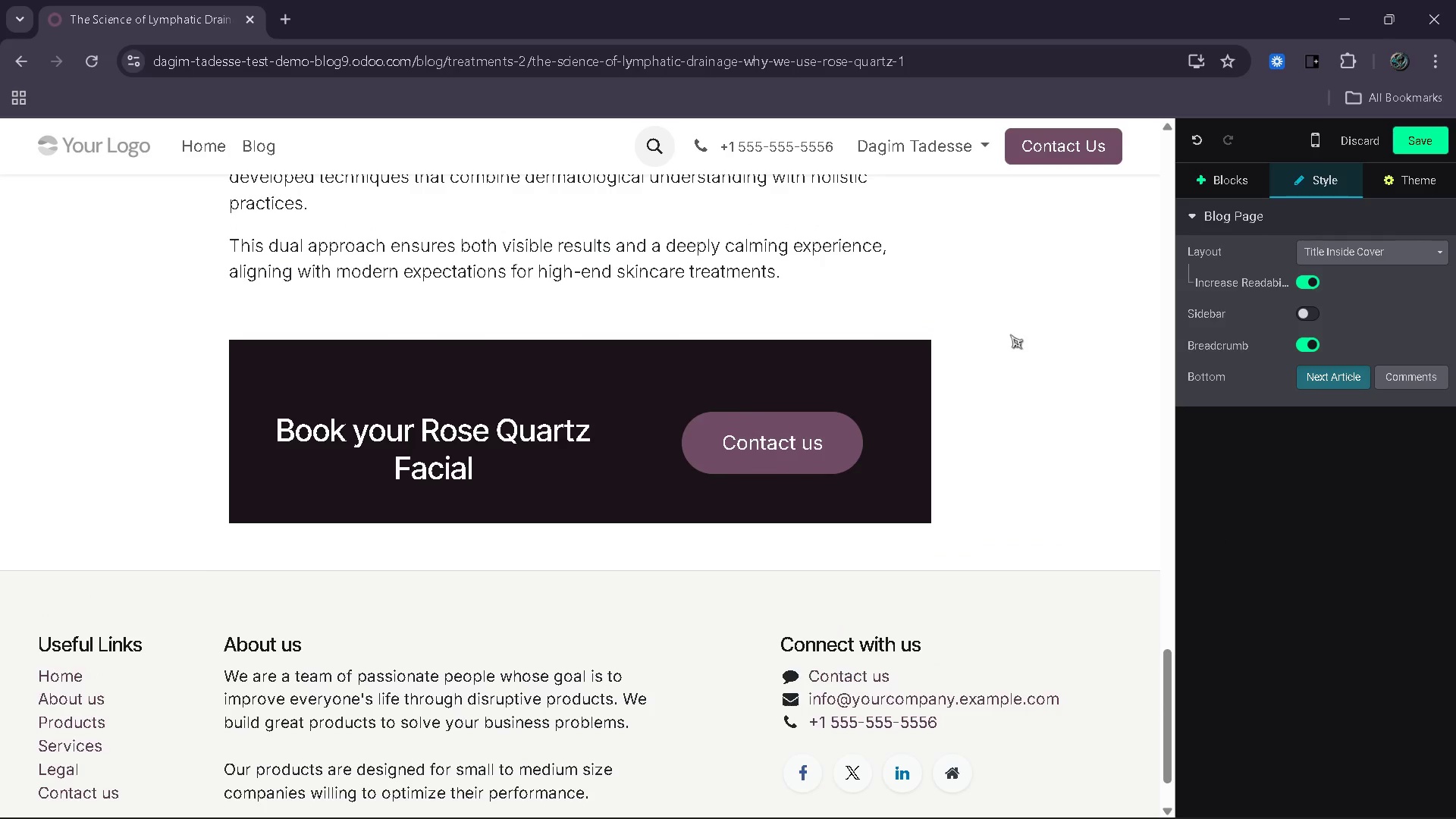 
left_click([861, 371])
 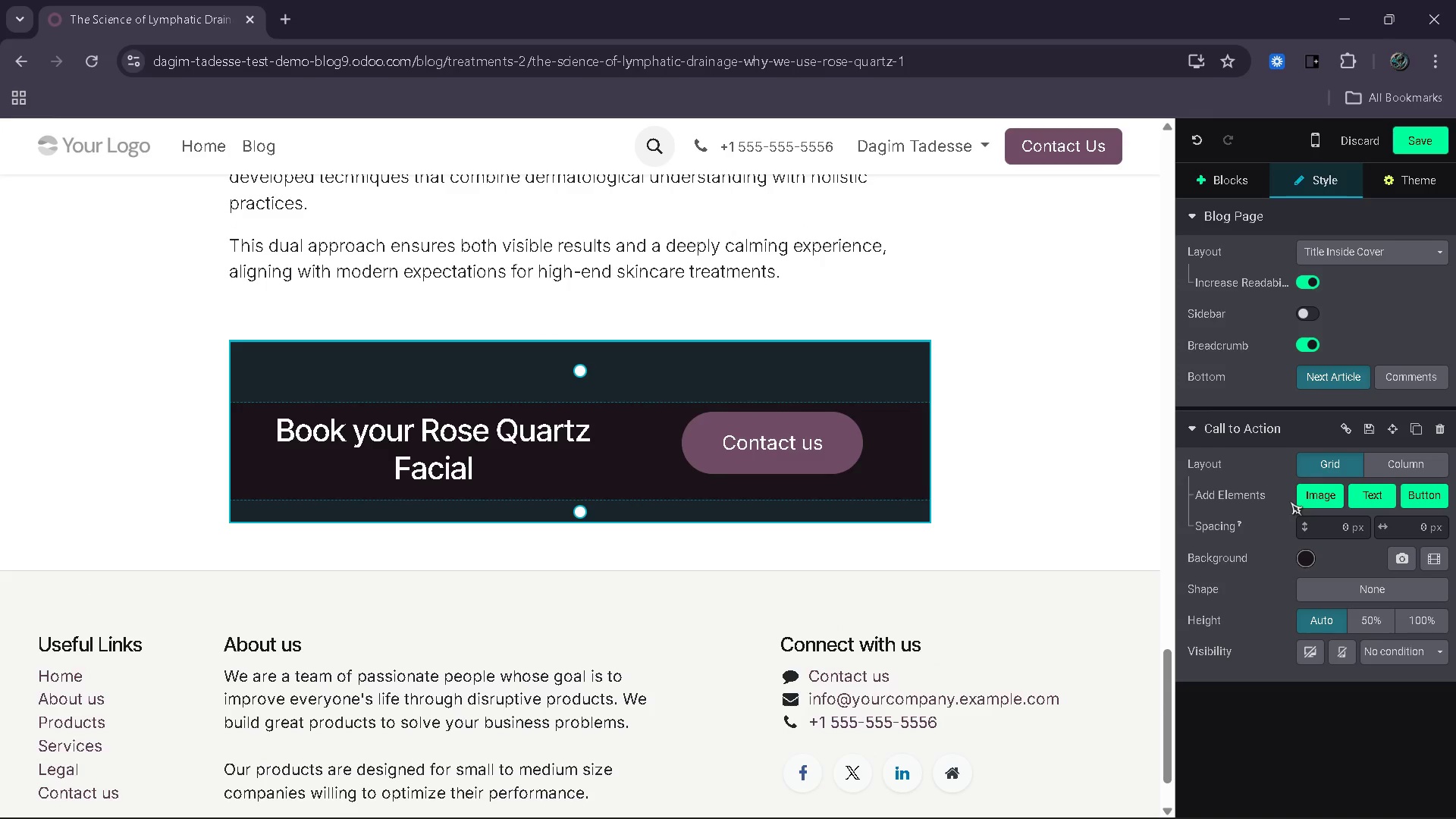 
left_click([1305, 566])
 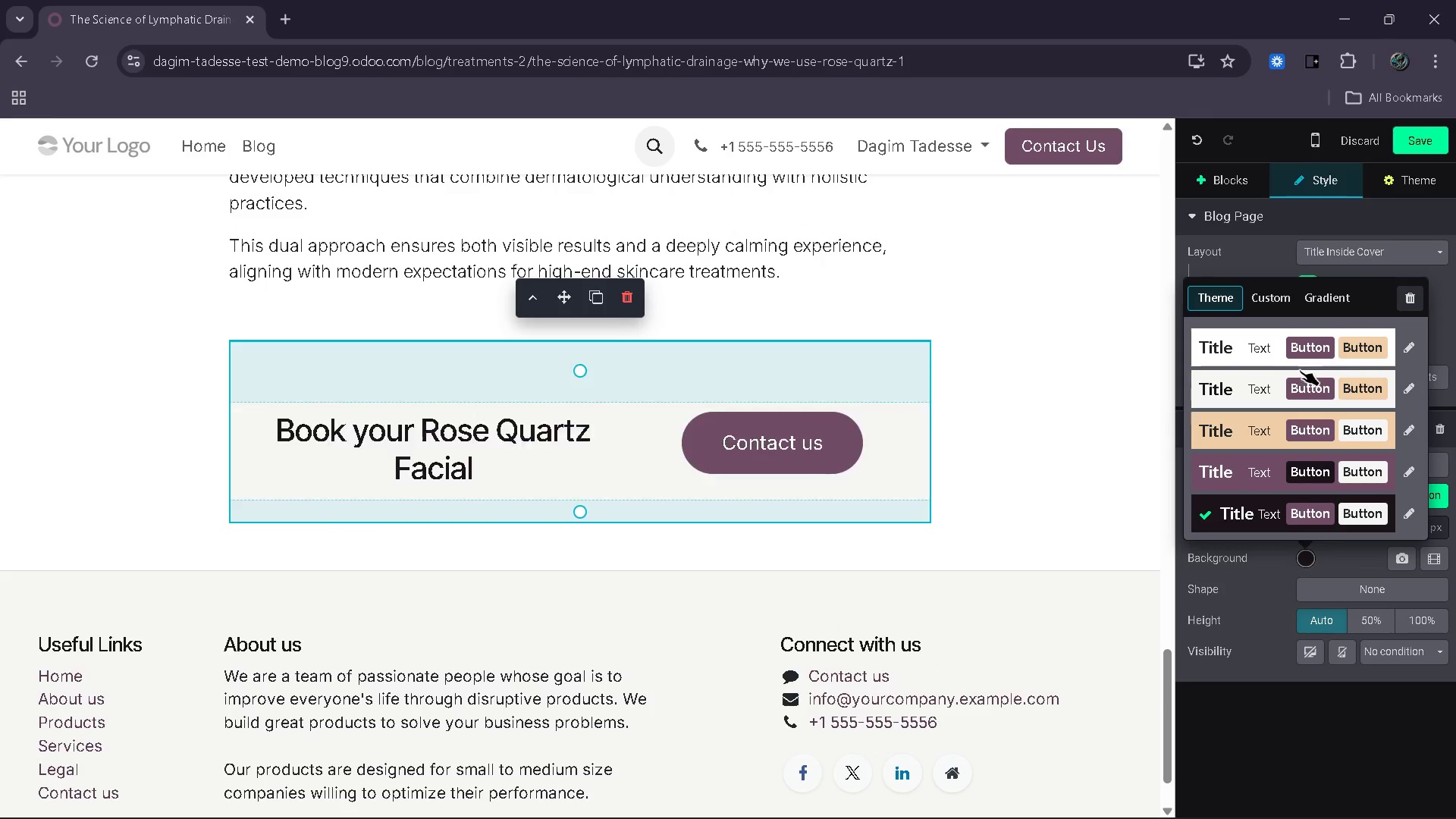 
mouse_move([1265, 393])
 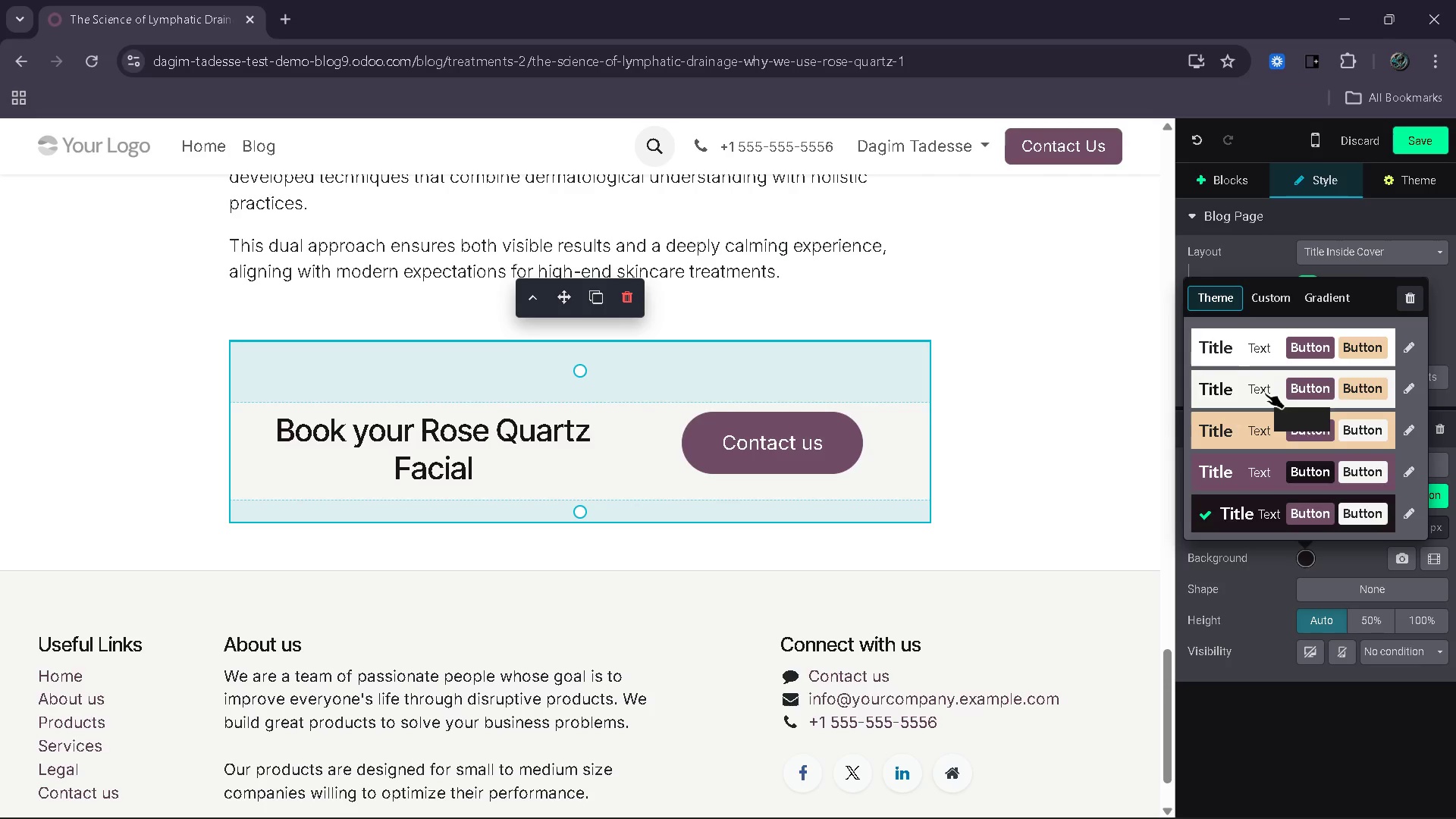 
left_click([1265, 393])
 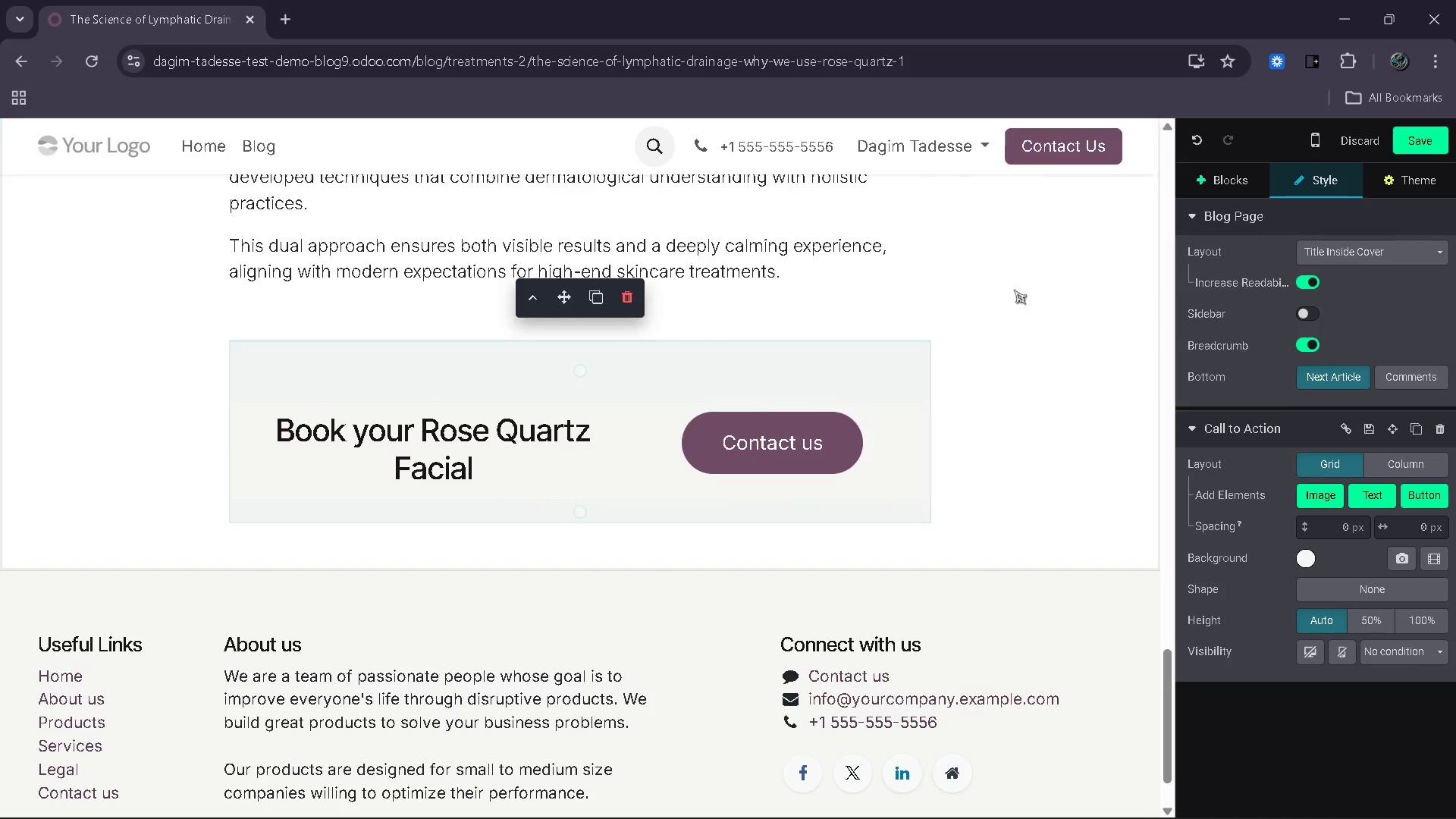 
left_click([1014, 290])
 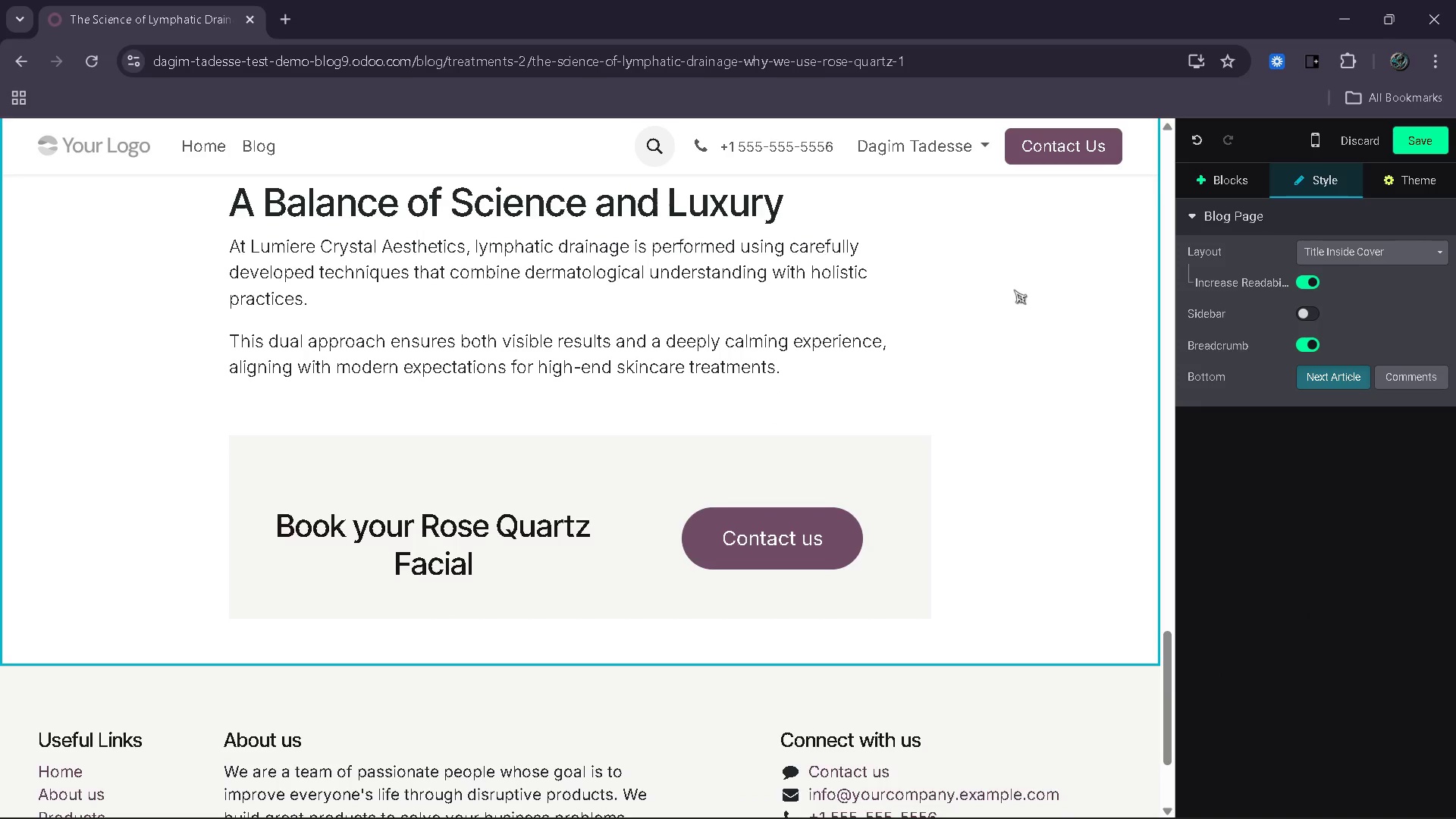 
wait(8.64)
 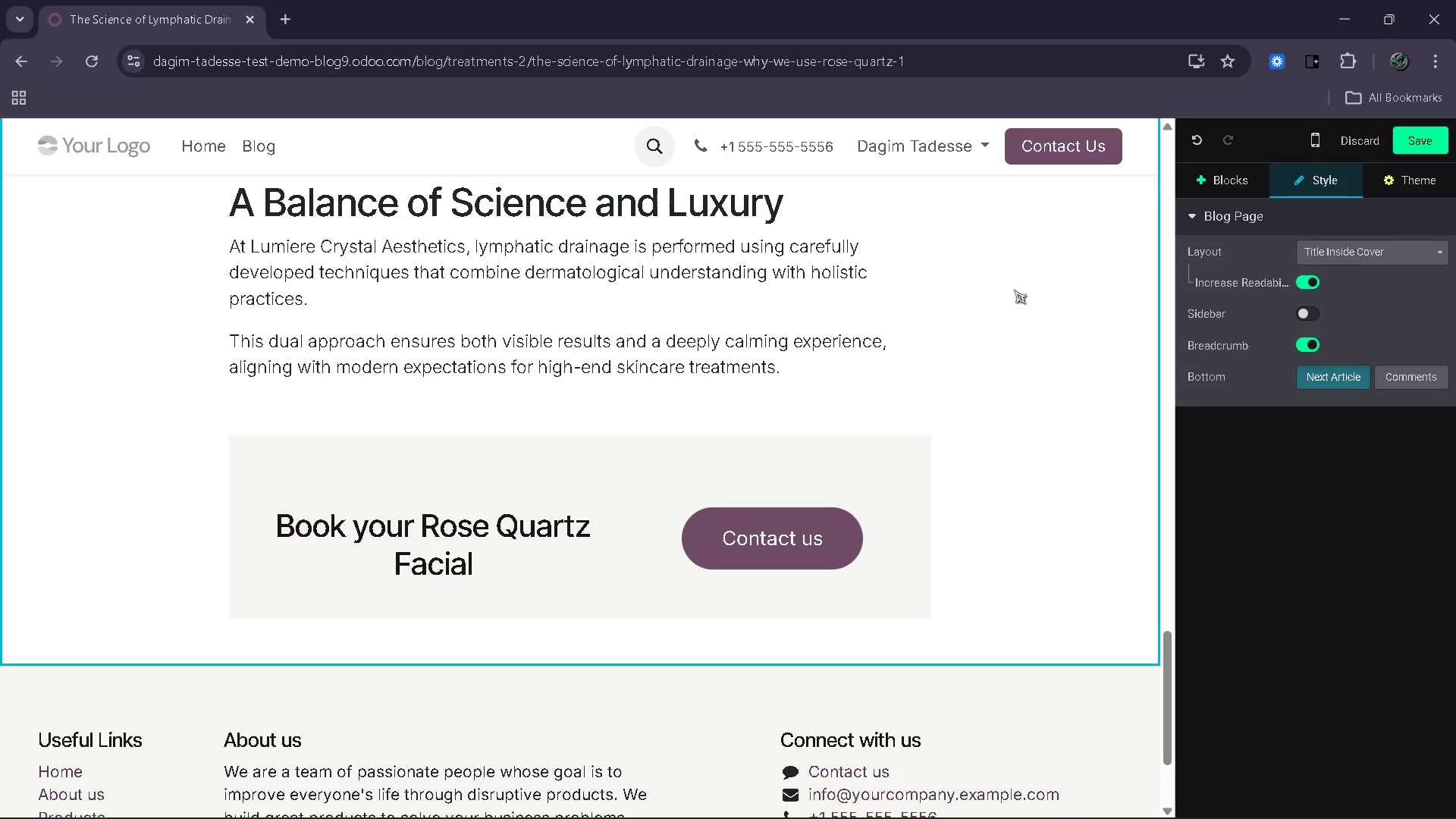 
left_click([620, 485])
 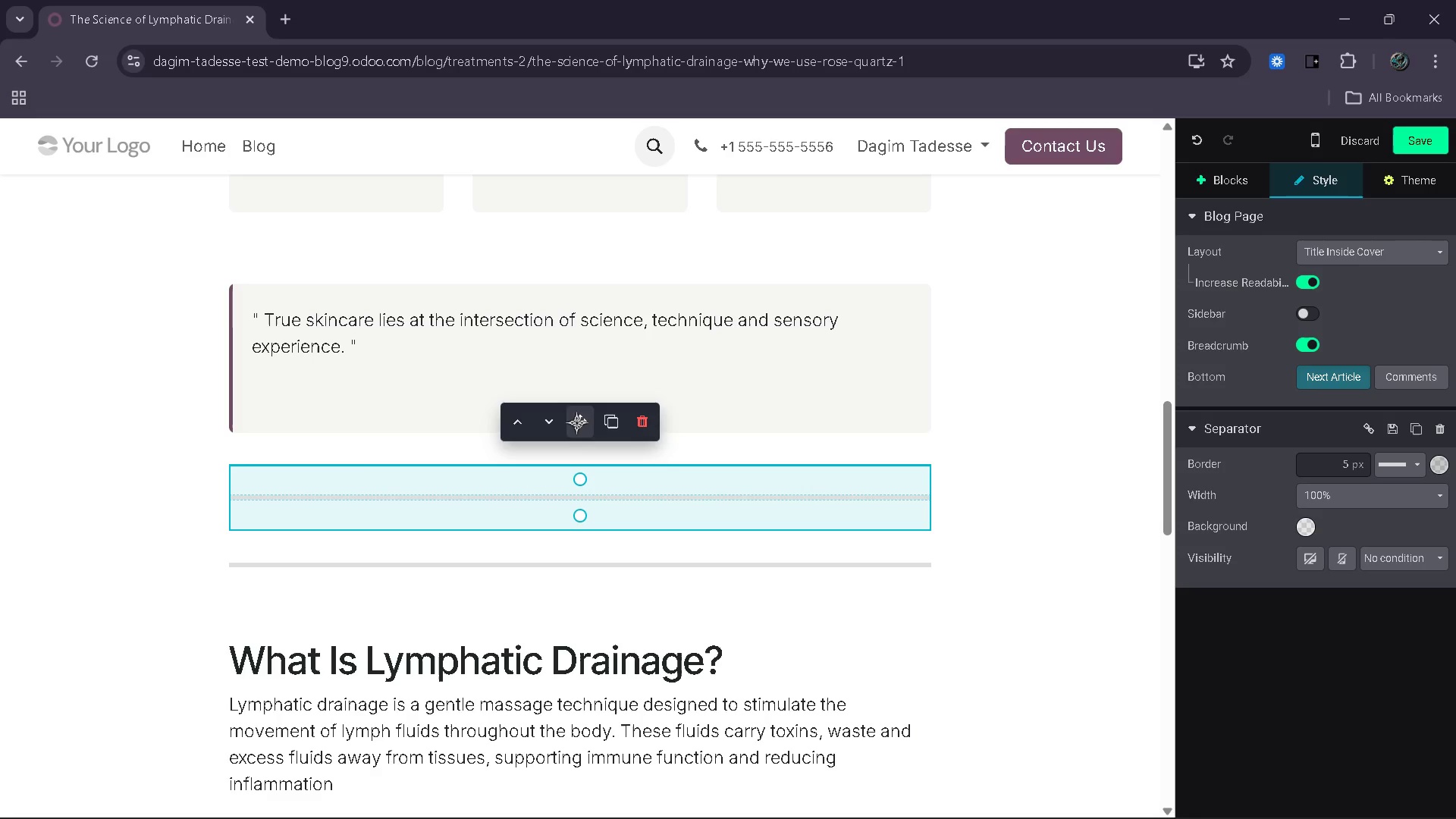 
left_click_drag(start_coordinate=[576, 422], to_coordinate=[571, 472])
 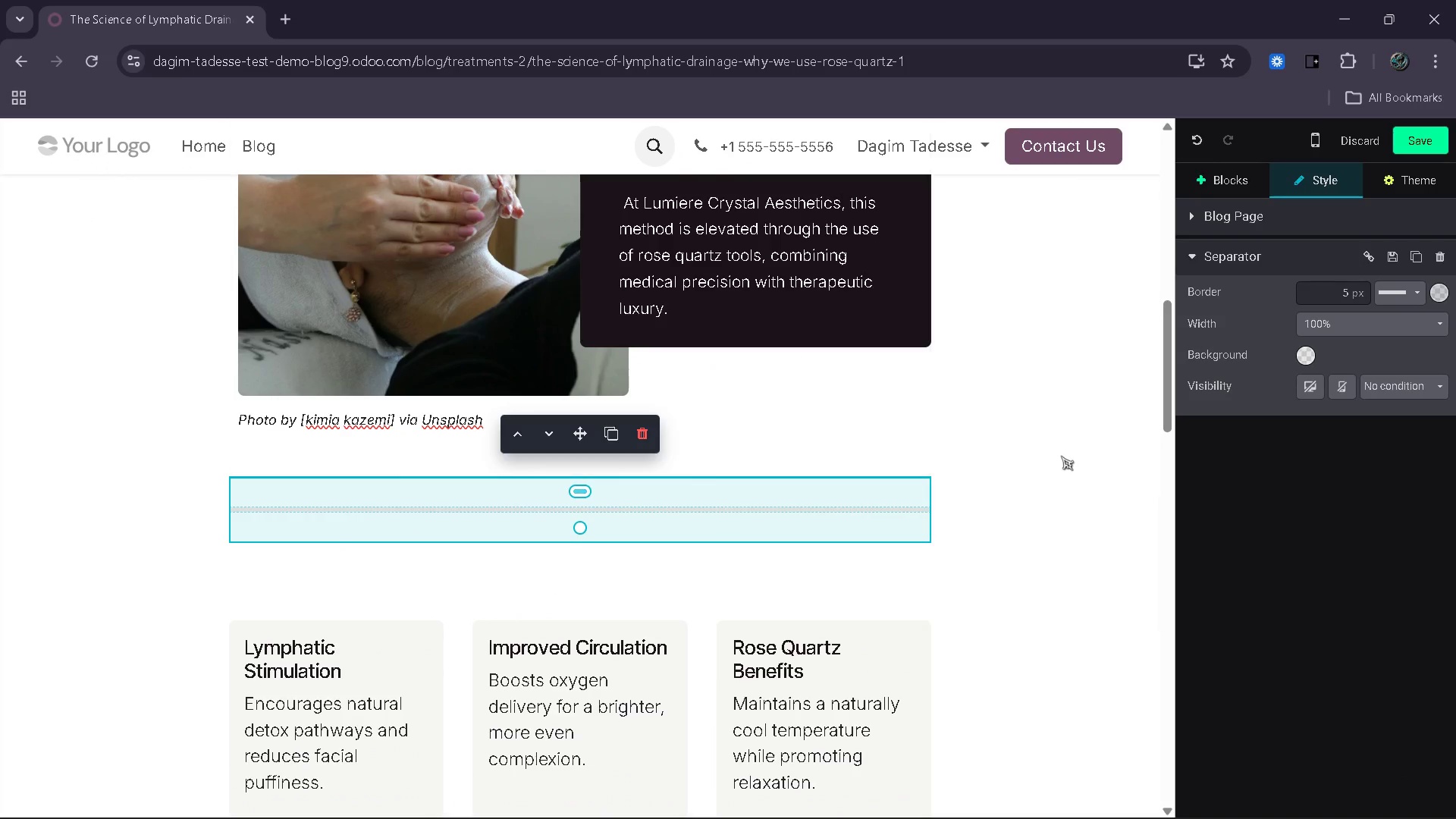 
left_click([1064, 456])
 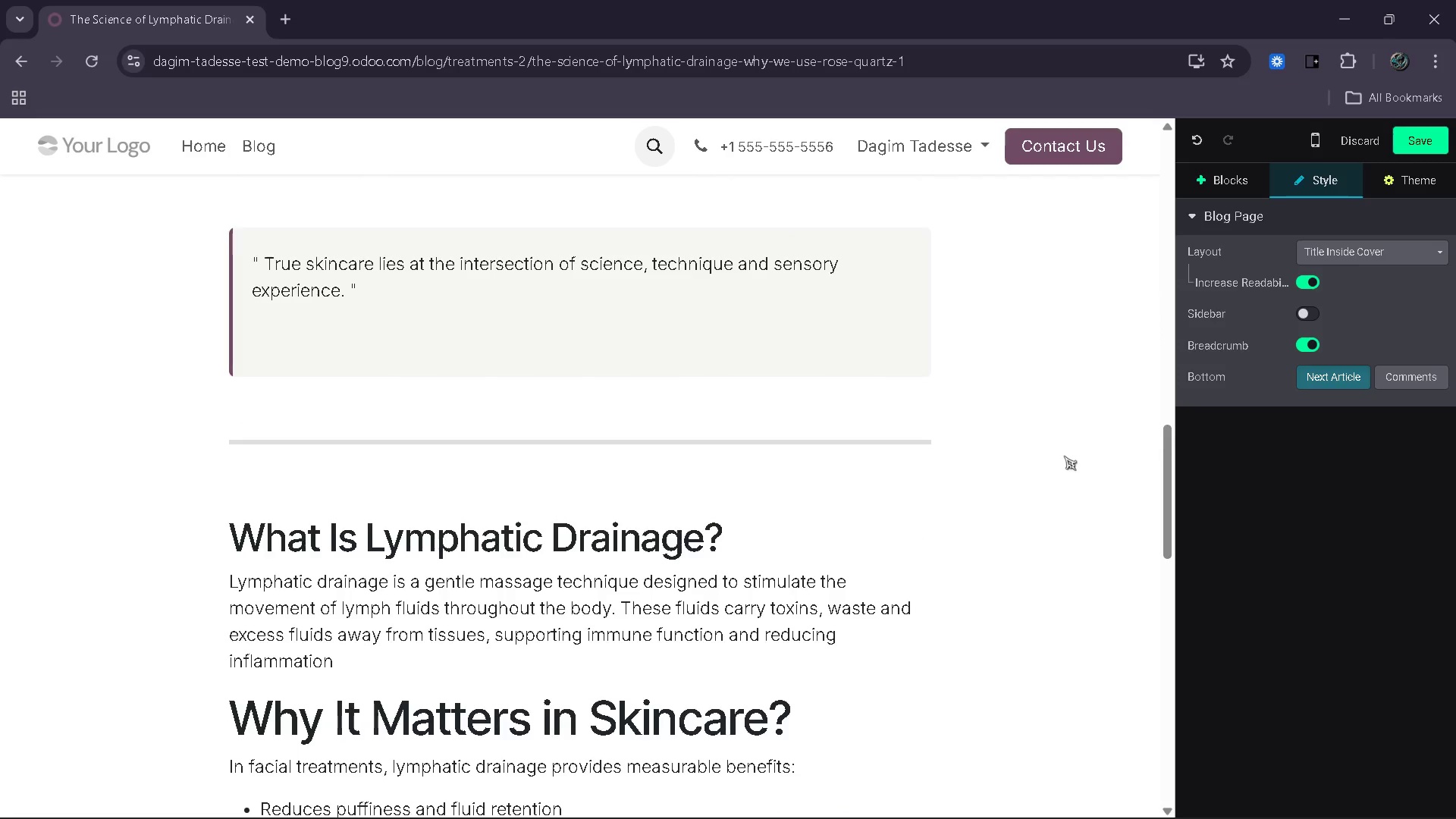 
wait(12.75)
 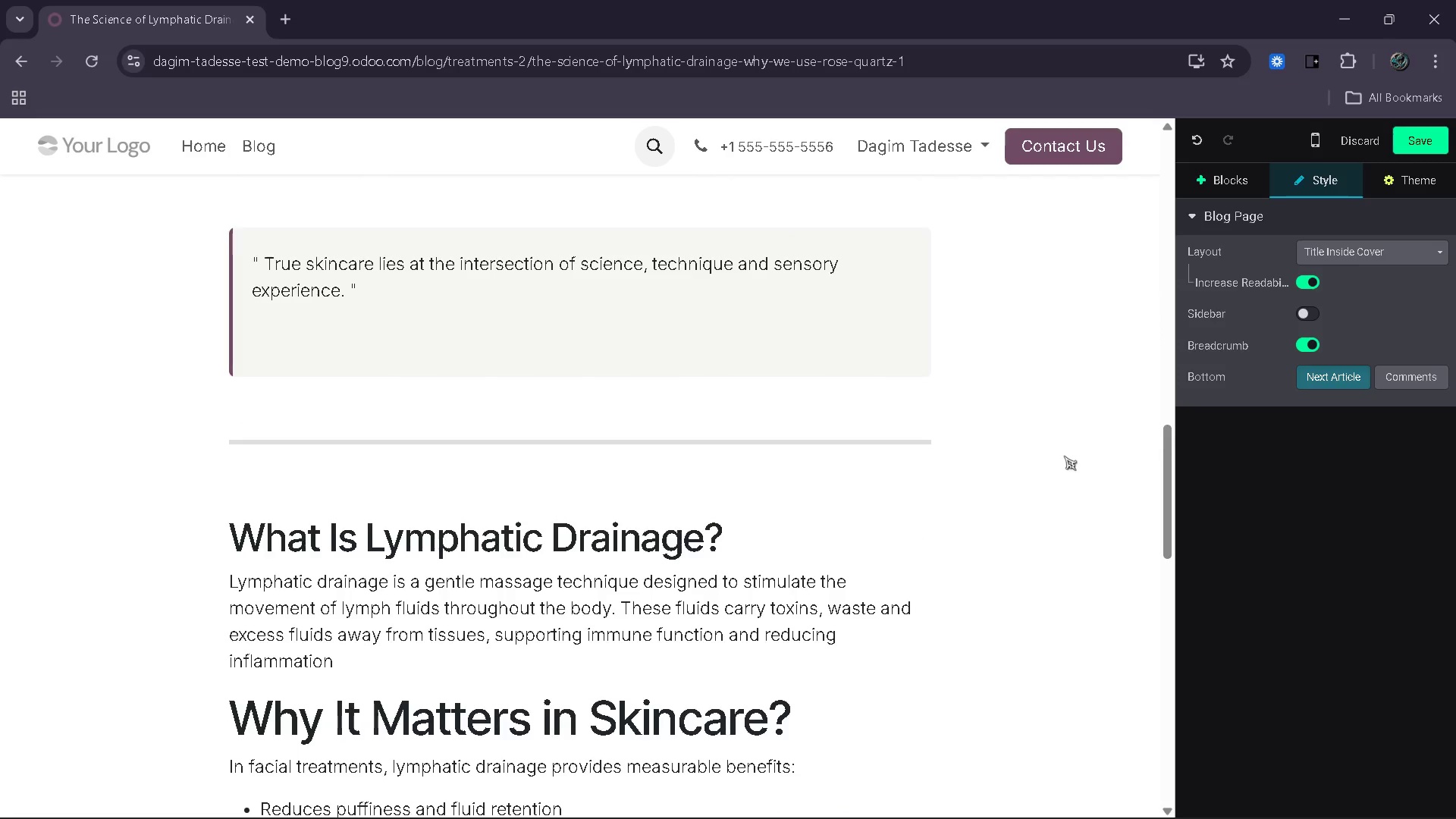 
left_click([1238, 179])
 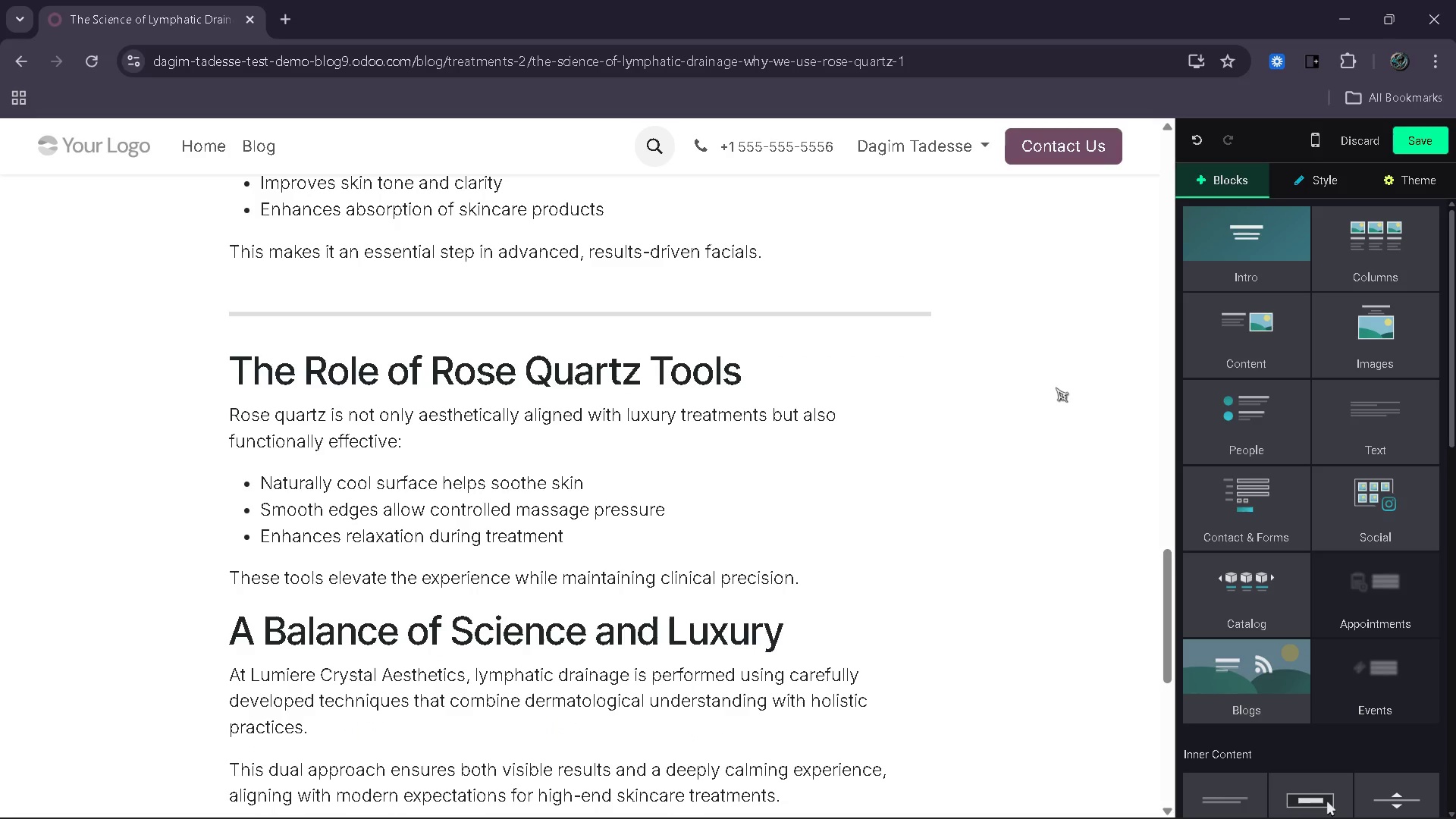 
wait(31.02)
 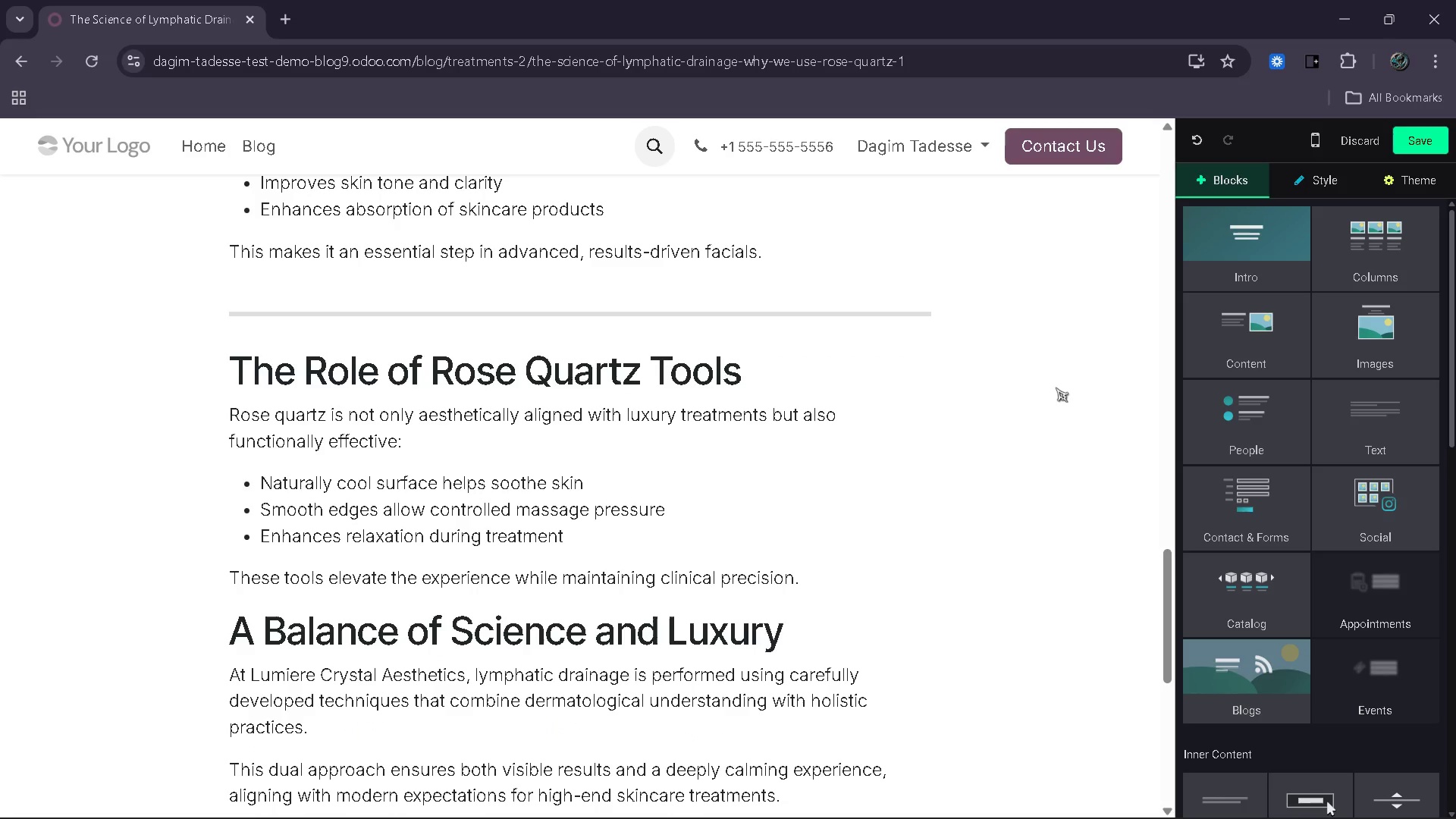 
left_click_drag(start_coordinate=[1419, 711], to_coordinate=[852, 543])
 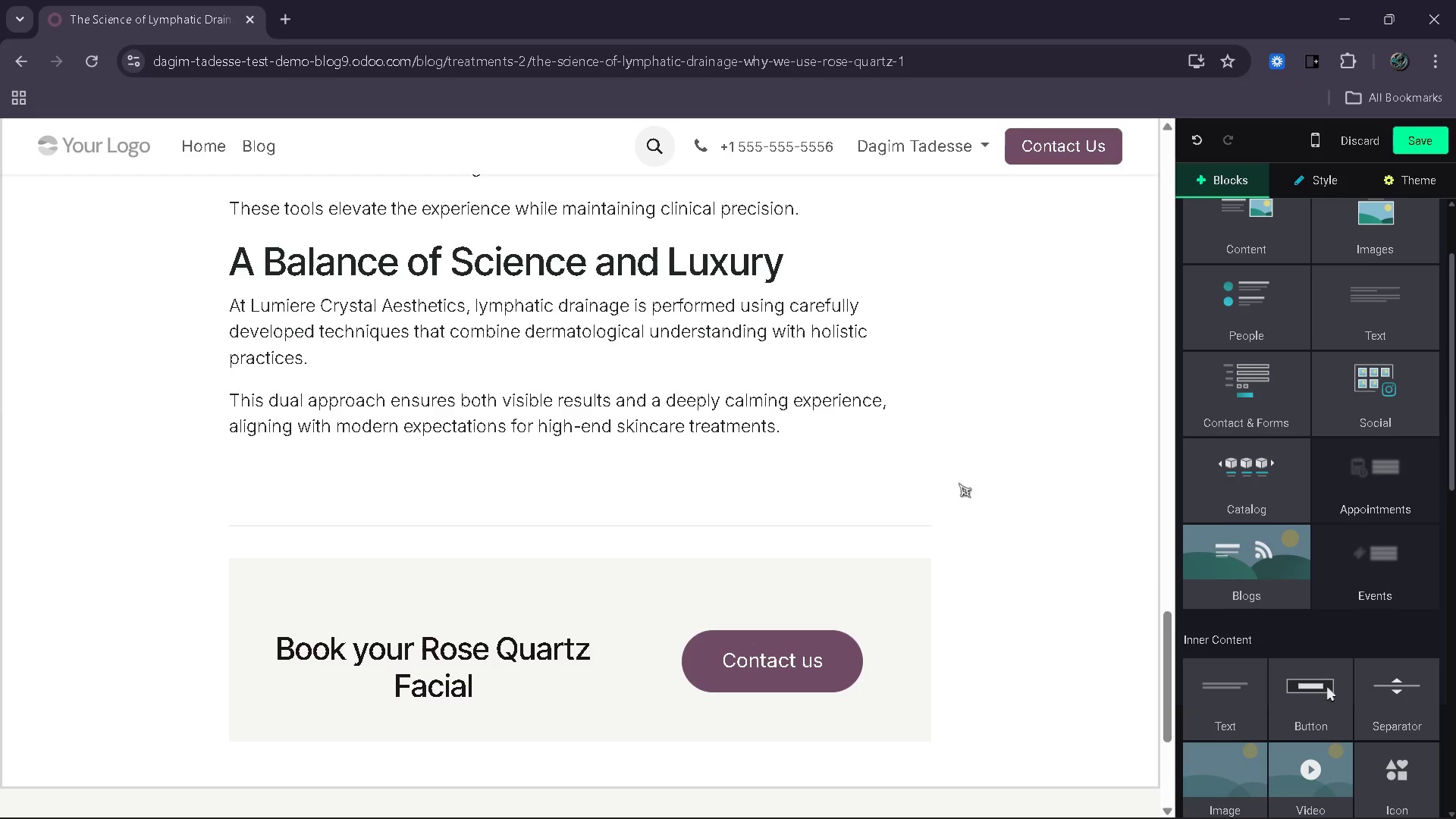 
key(Control+ControlLeft)
 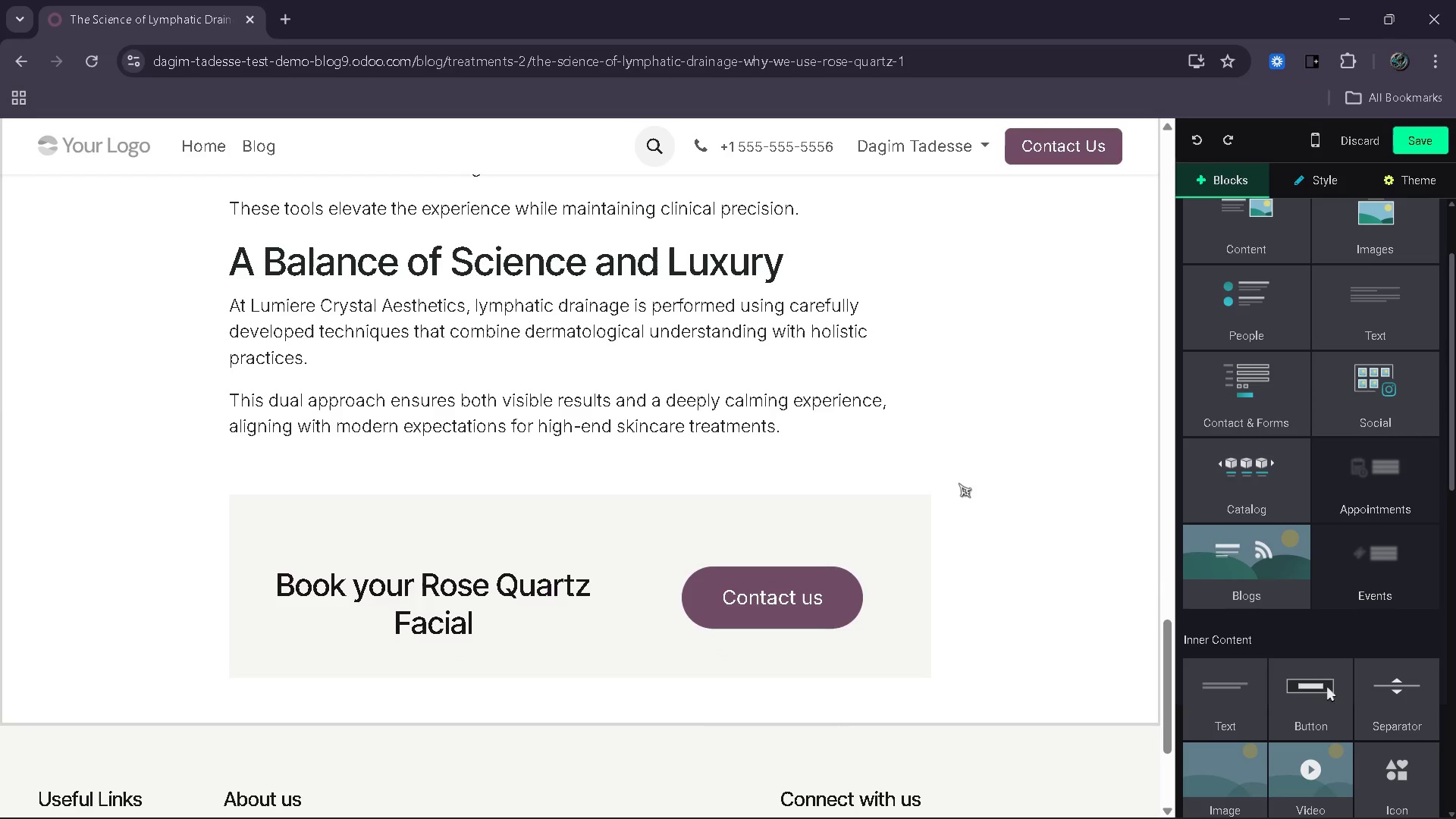 
key(Control+Z)
 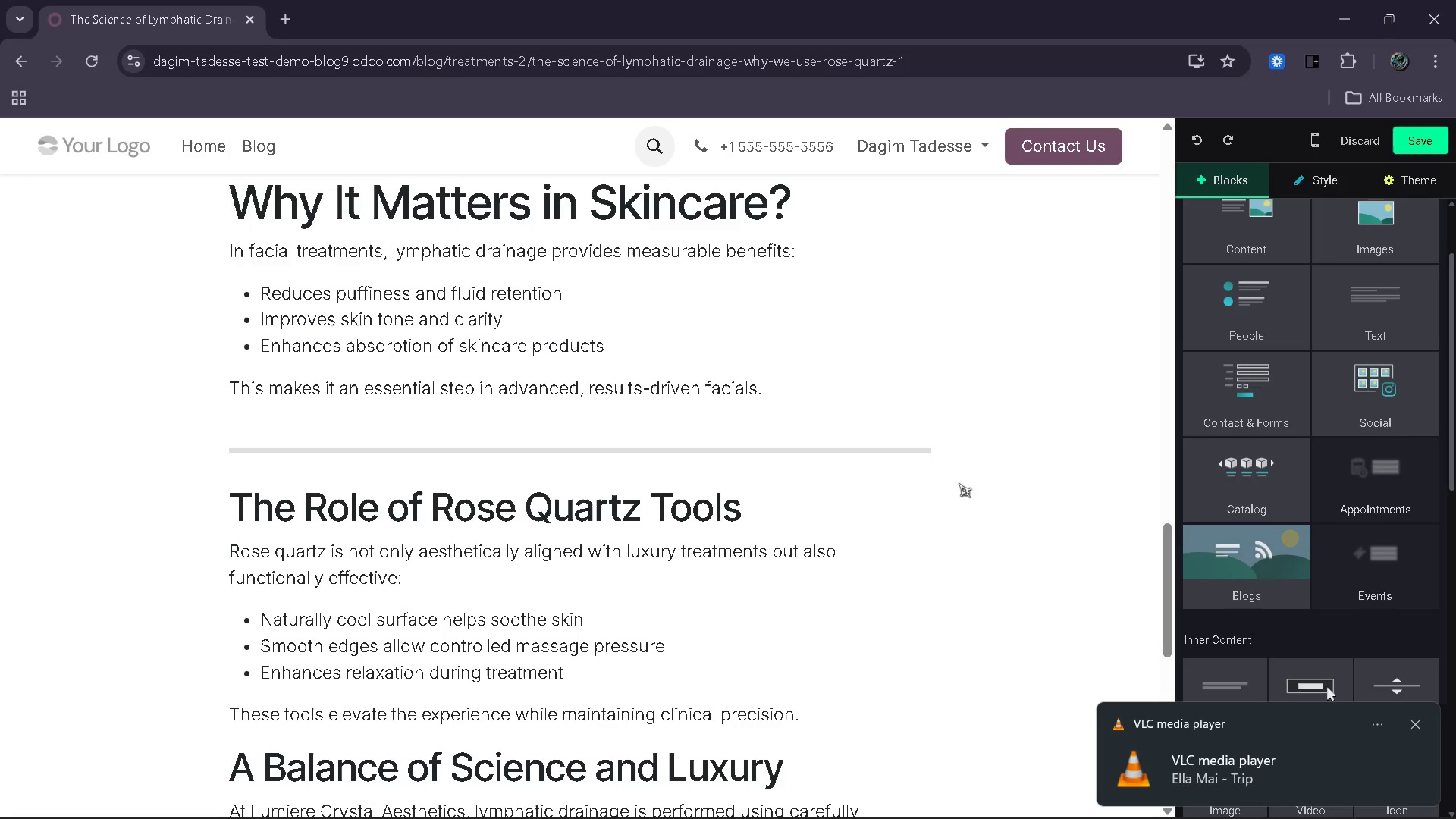 
left_click([792, 448])
 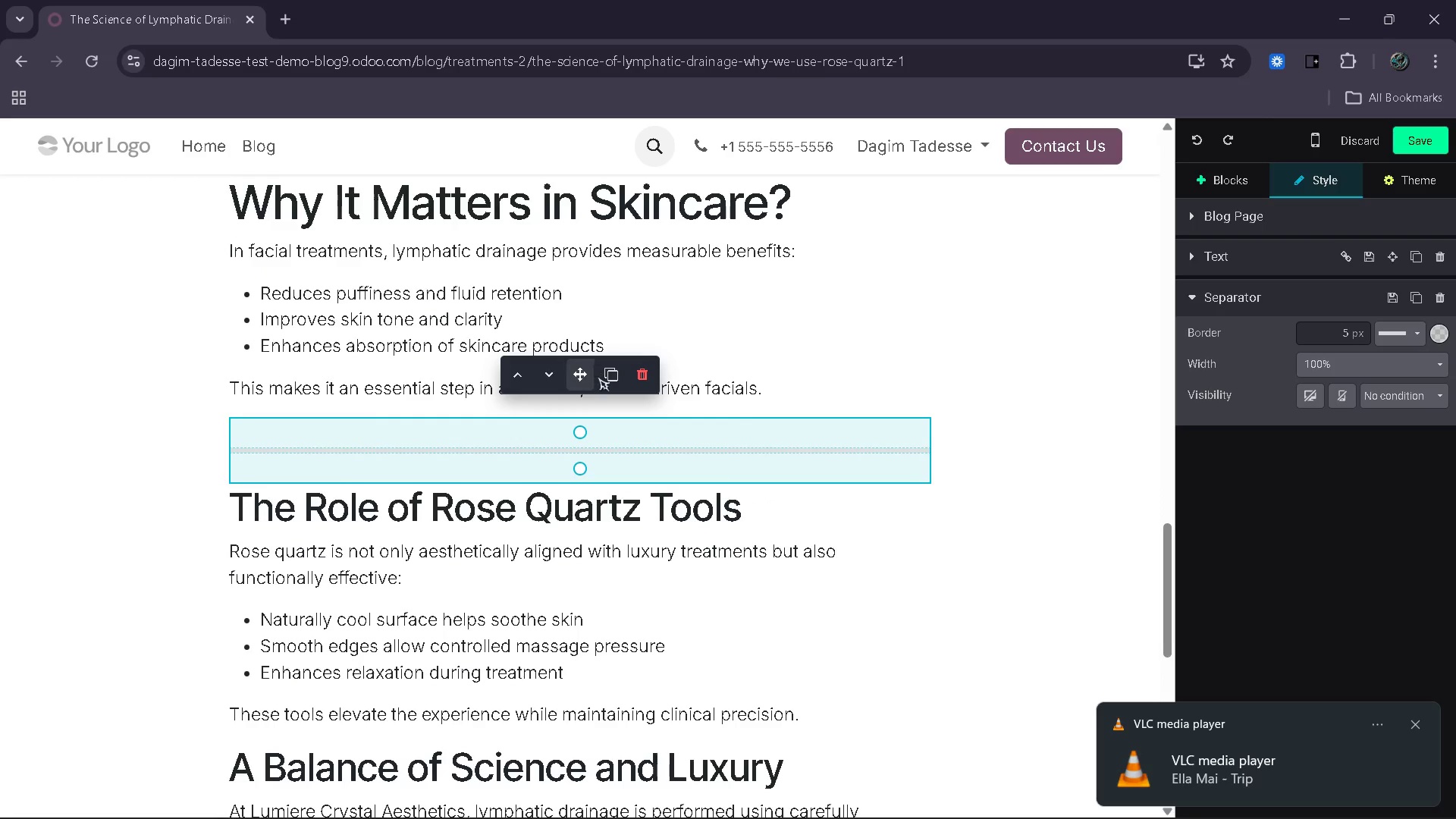 
left_click([599, 377])
 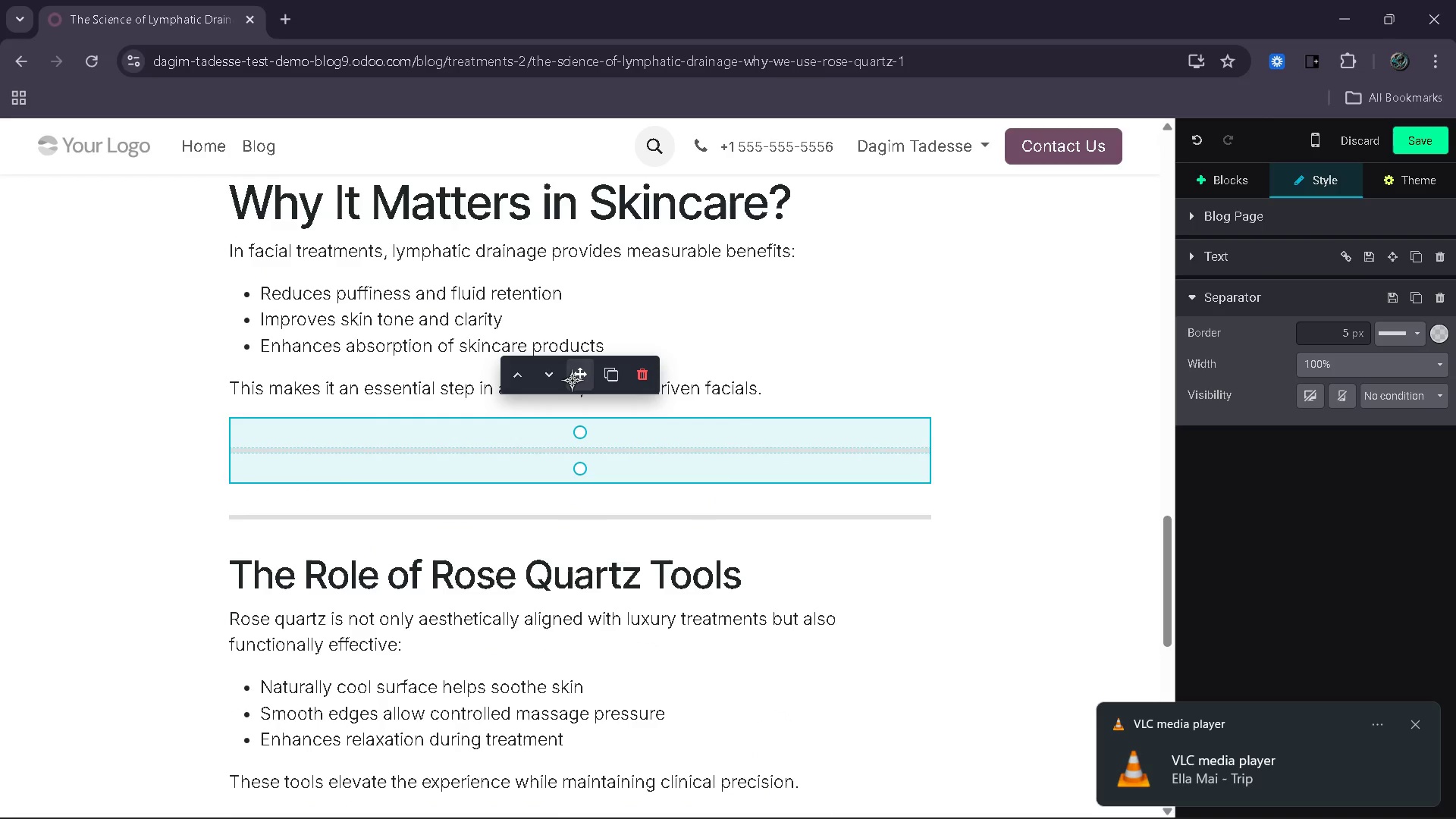 
left_click_drag(start_coordinate=[572, 380], to_coordinate=[605, 632])
 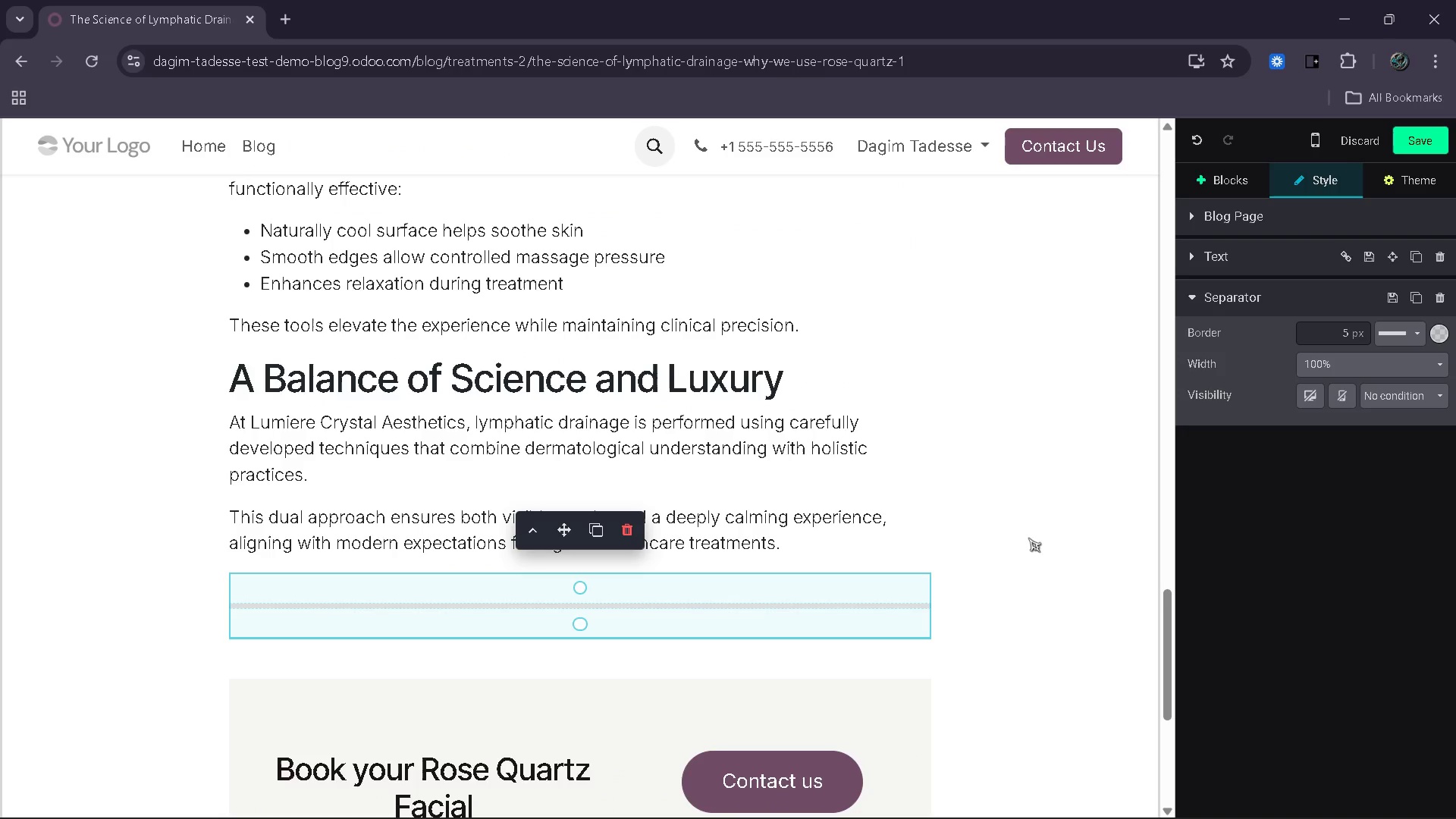 
left_click([1028, 538])
 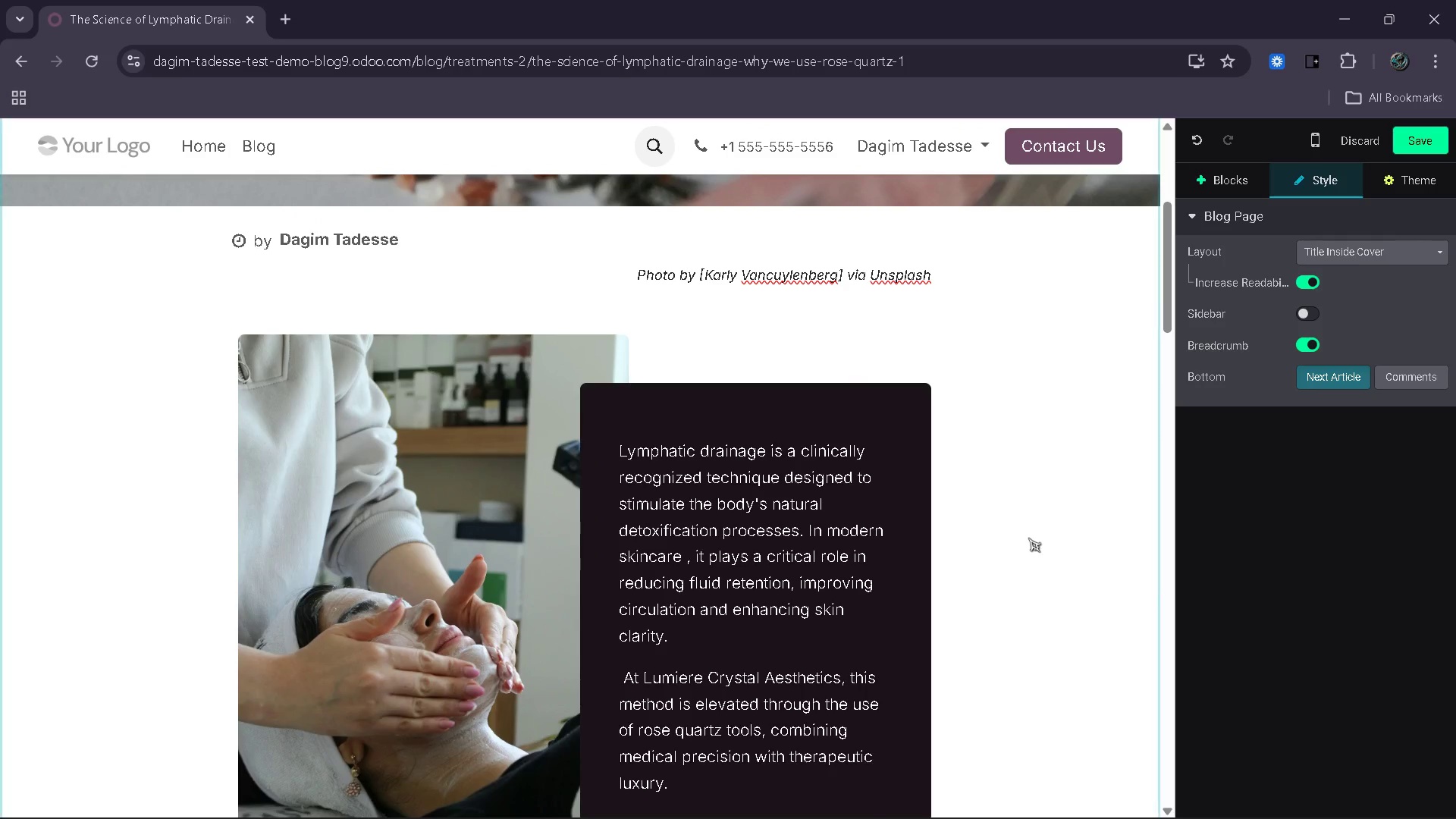 
wait(12.02)
 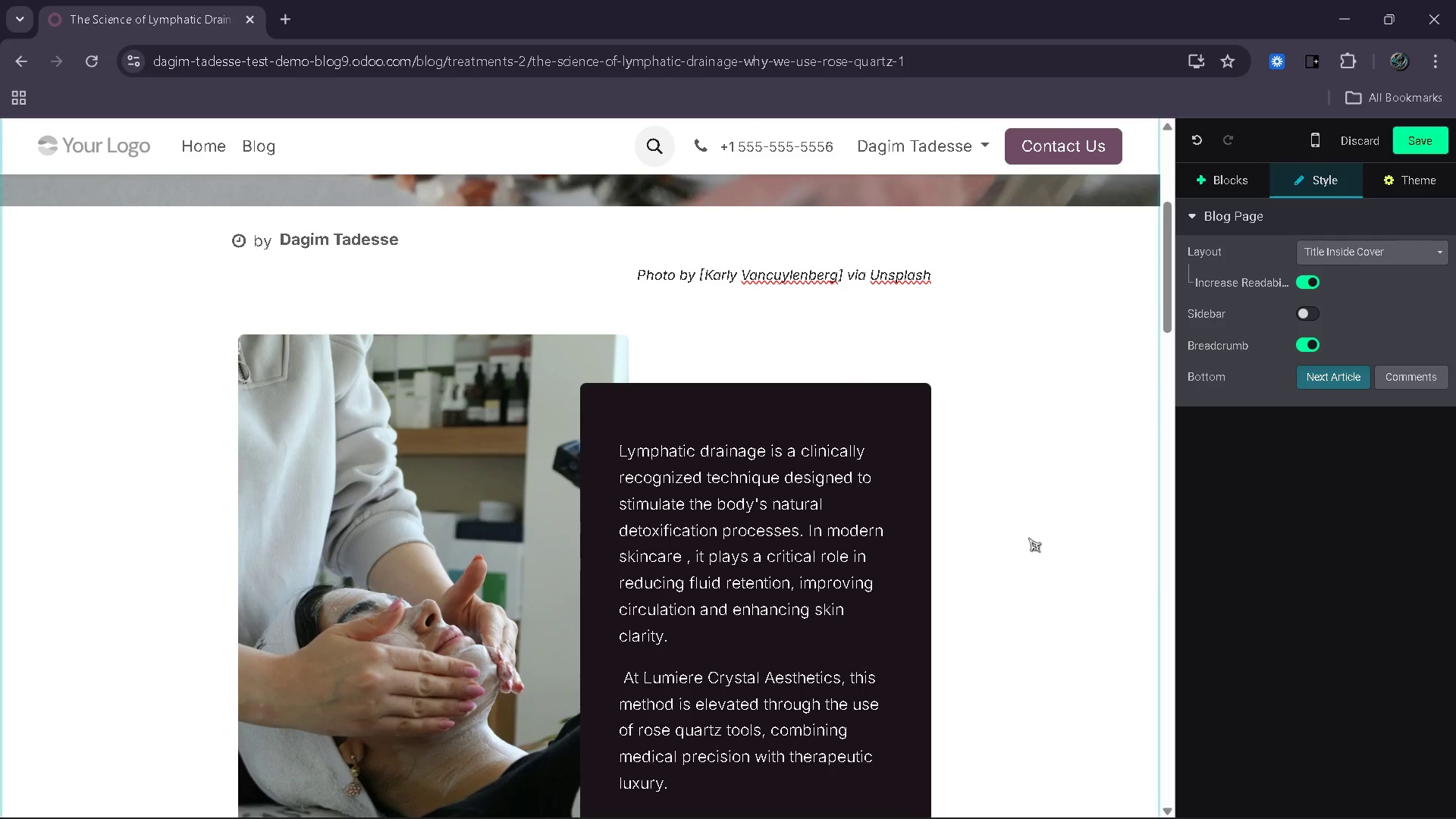 
left_click([620, 431])
 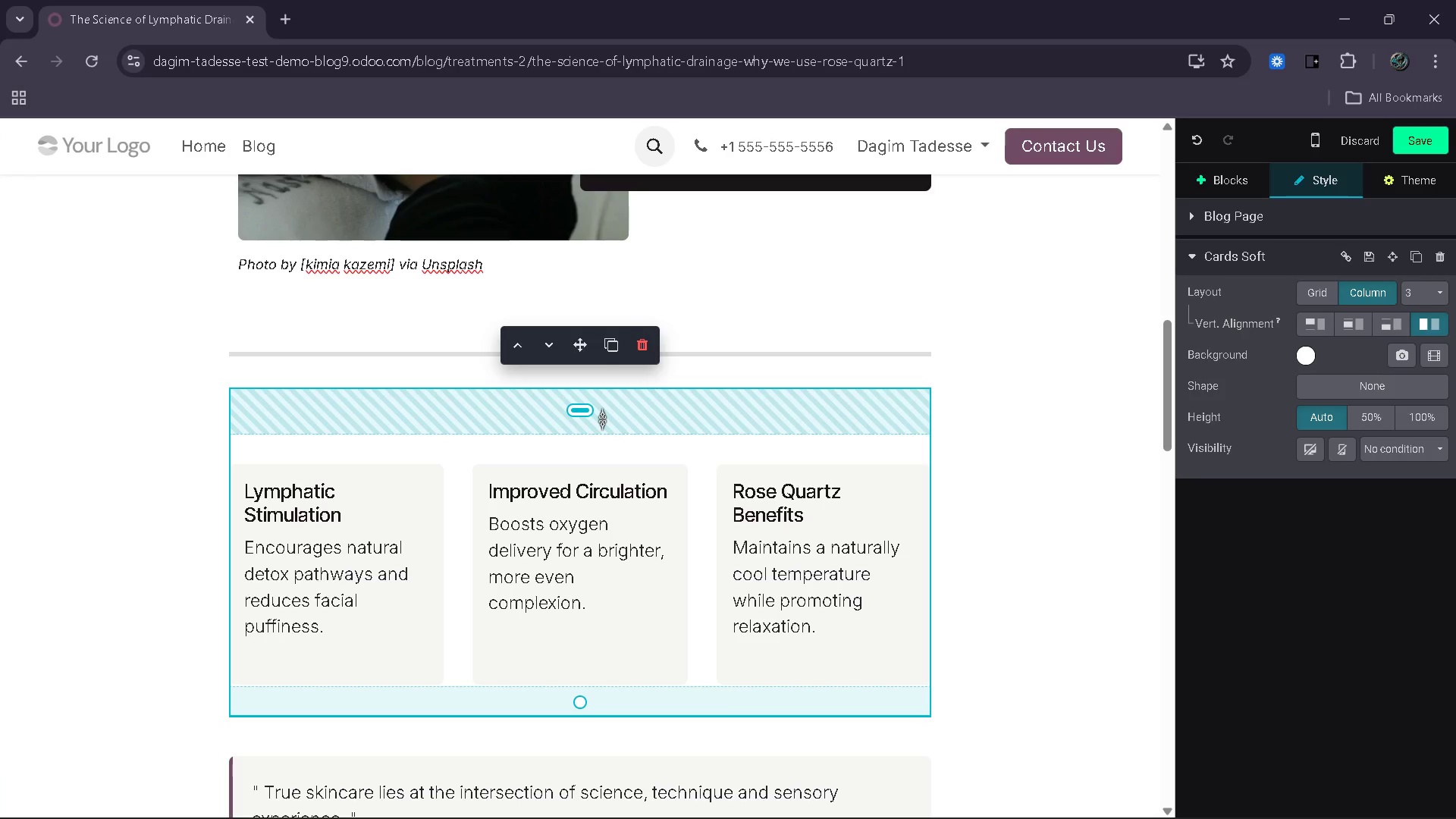 
left_click_drag(start_coordinate=[602, 419], to_coordinate=[613, 385])
 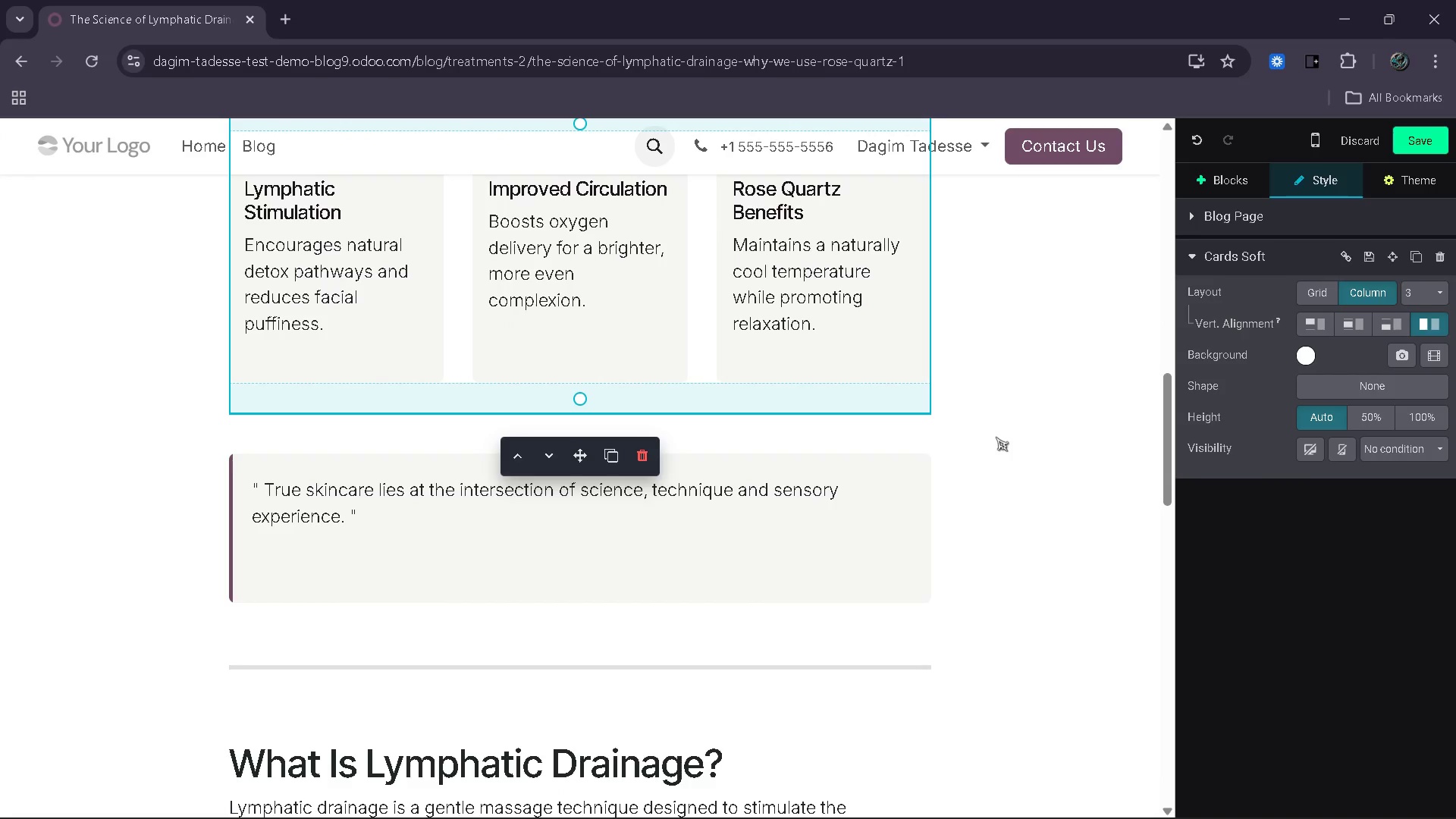 
wait(17.5)
 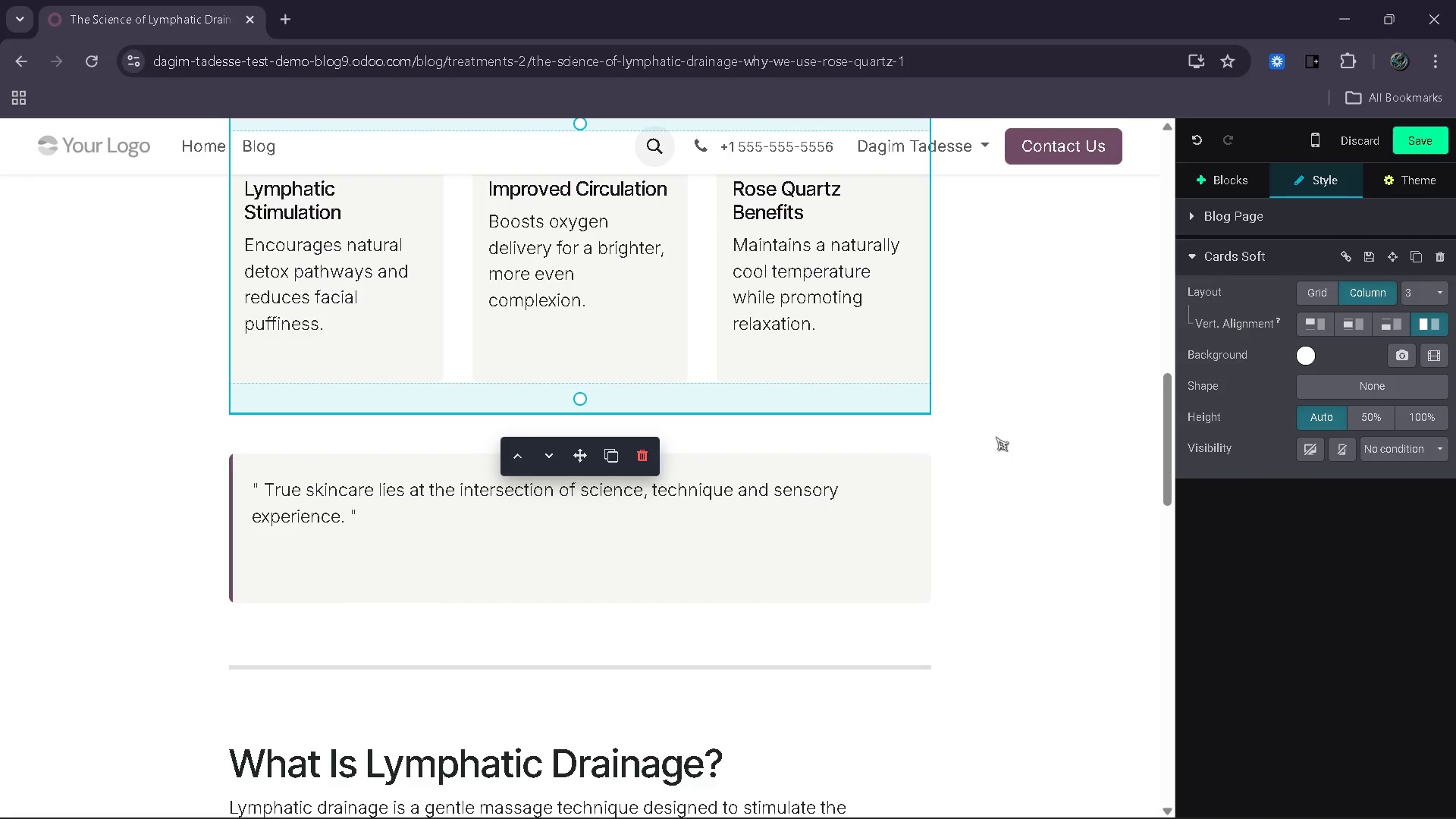 
left_click([652, 590])
 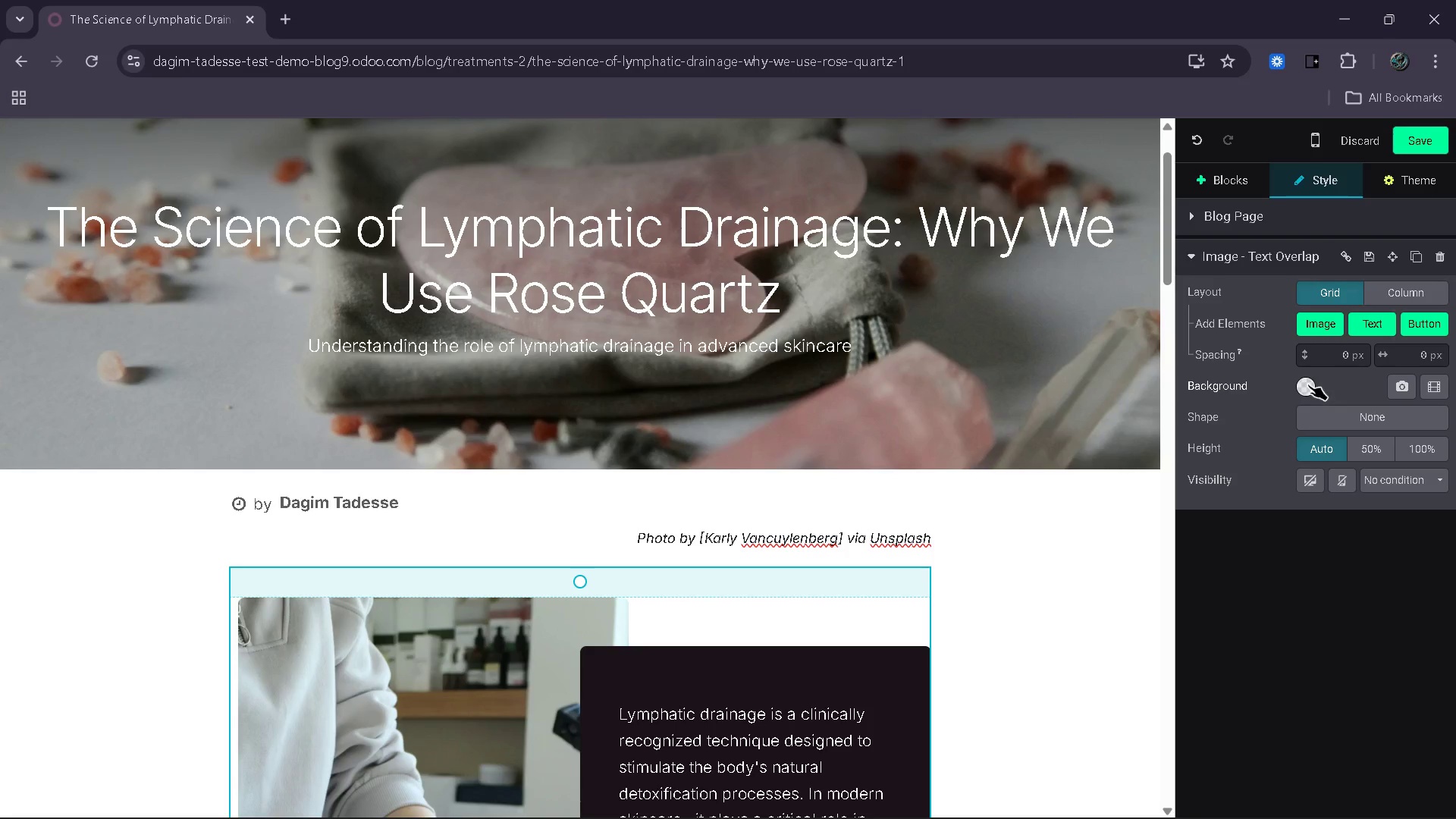 
left_click([1308, 384])
 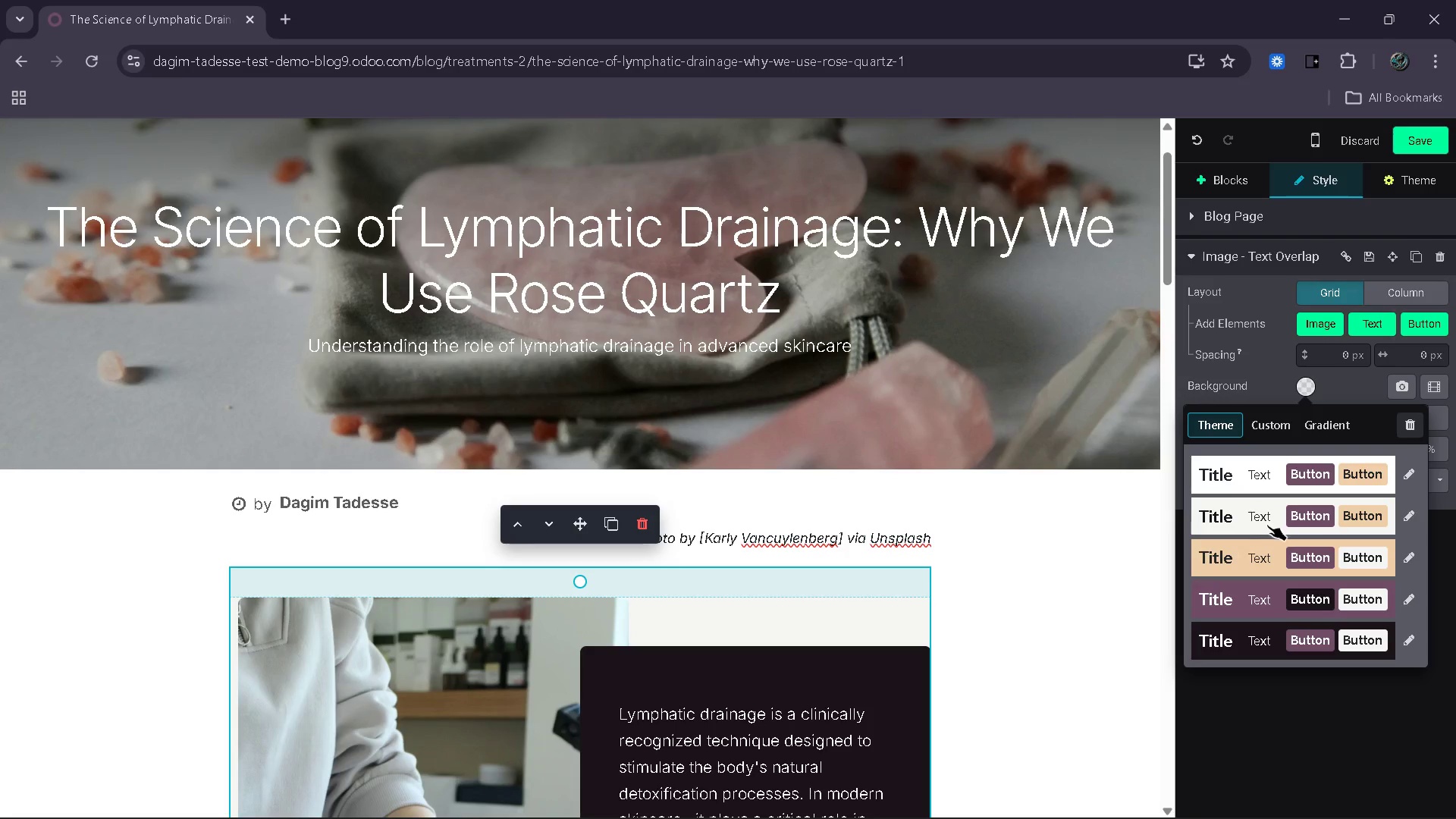 
left_click([1256, 523])
 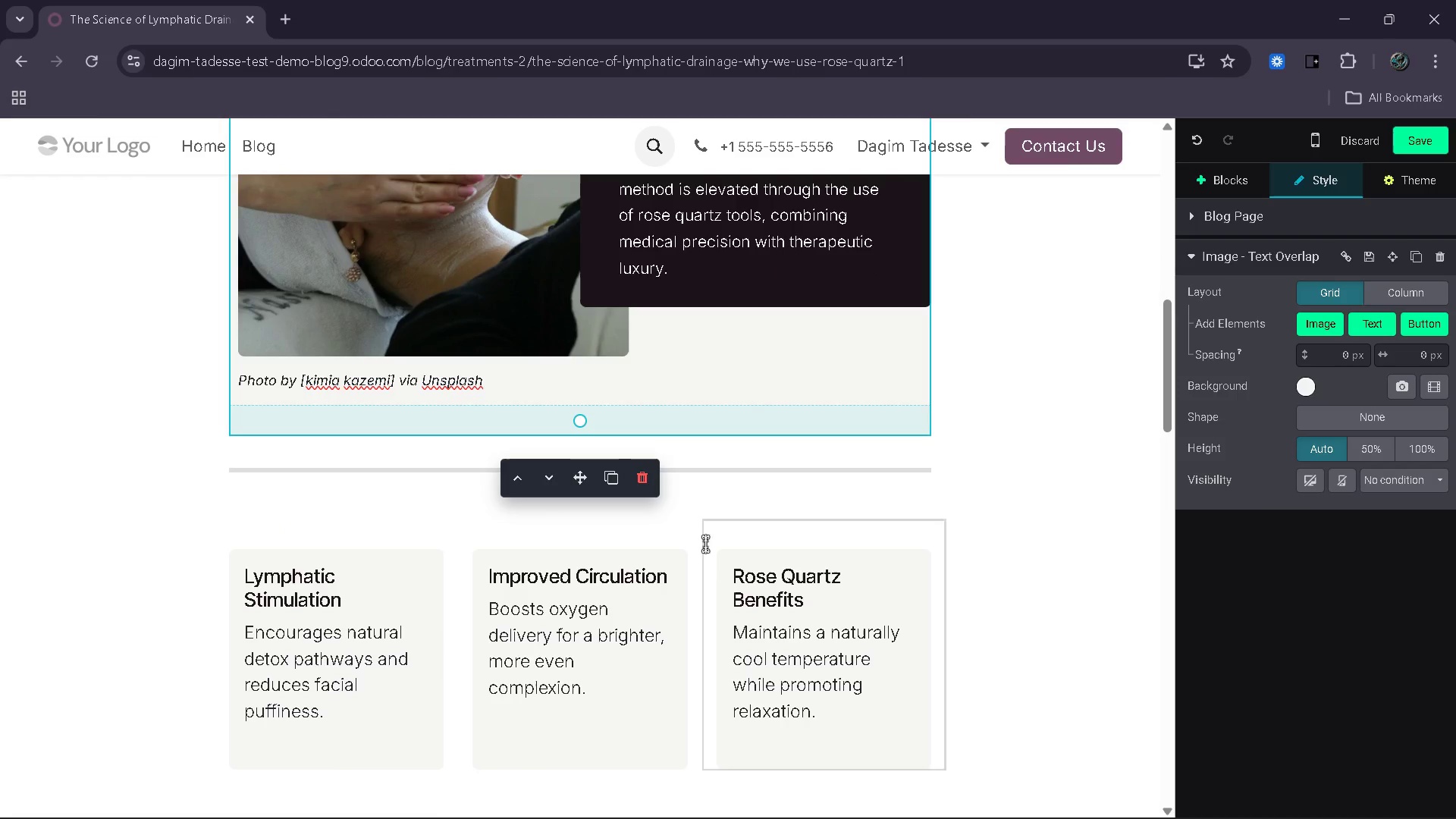 
left_click([704, 512])
 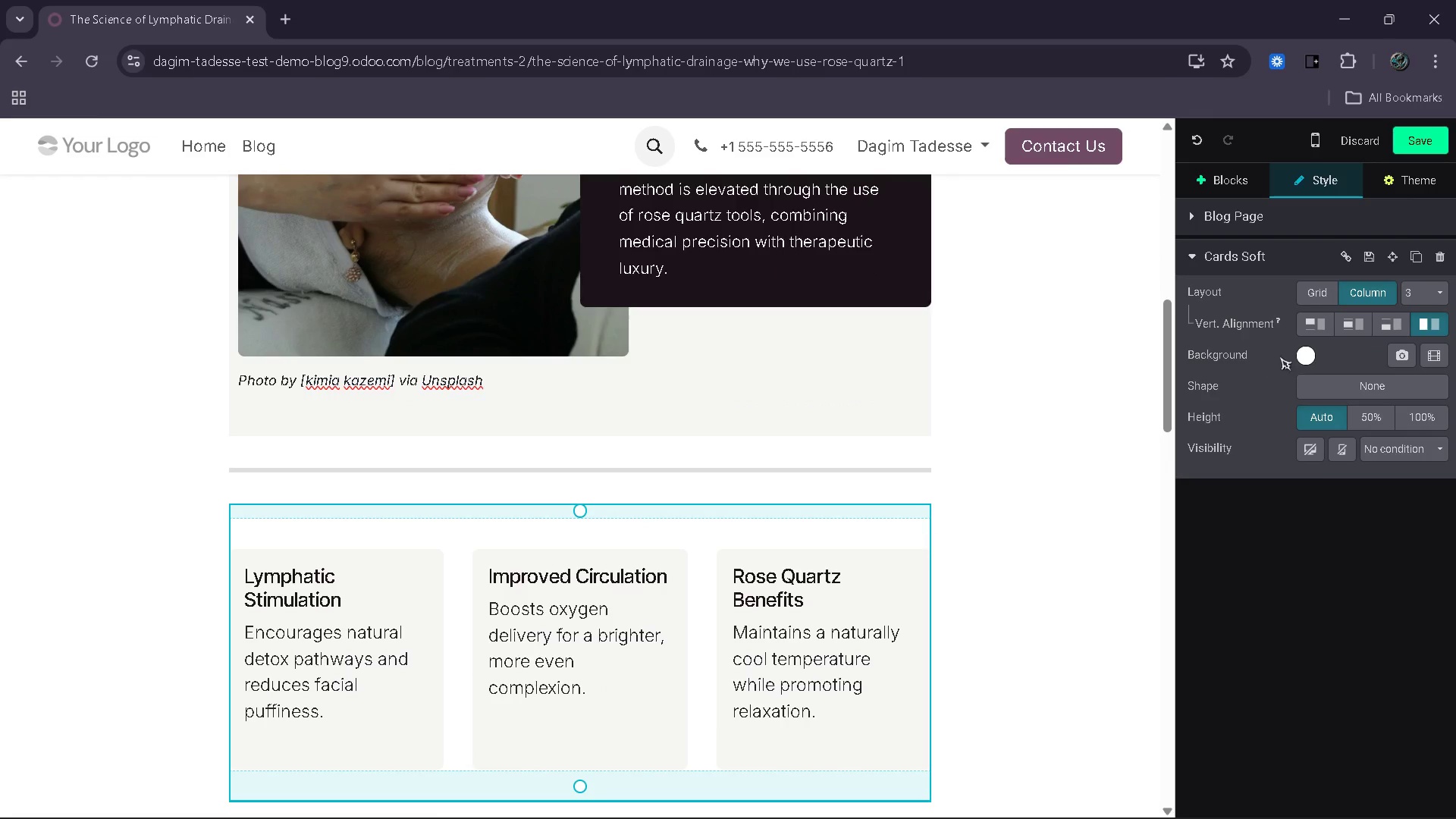 
left_click([1301, 356])
 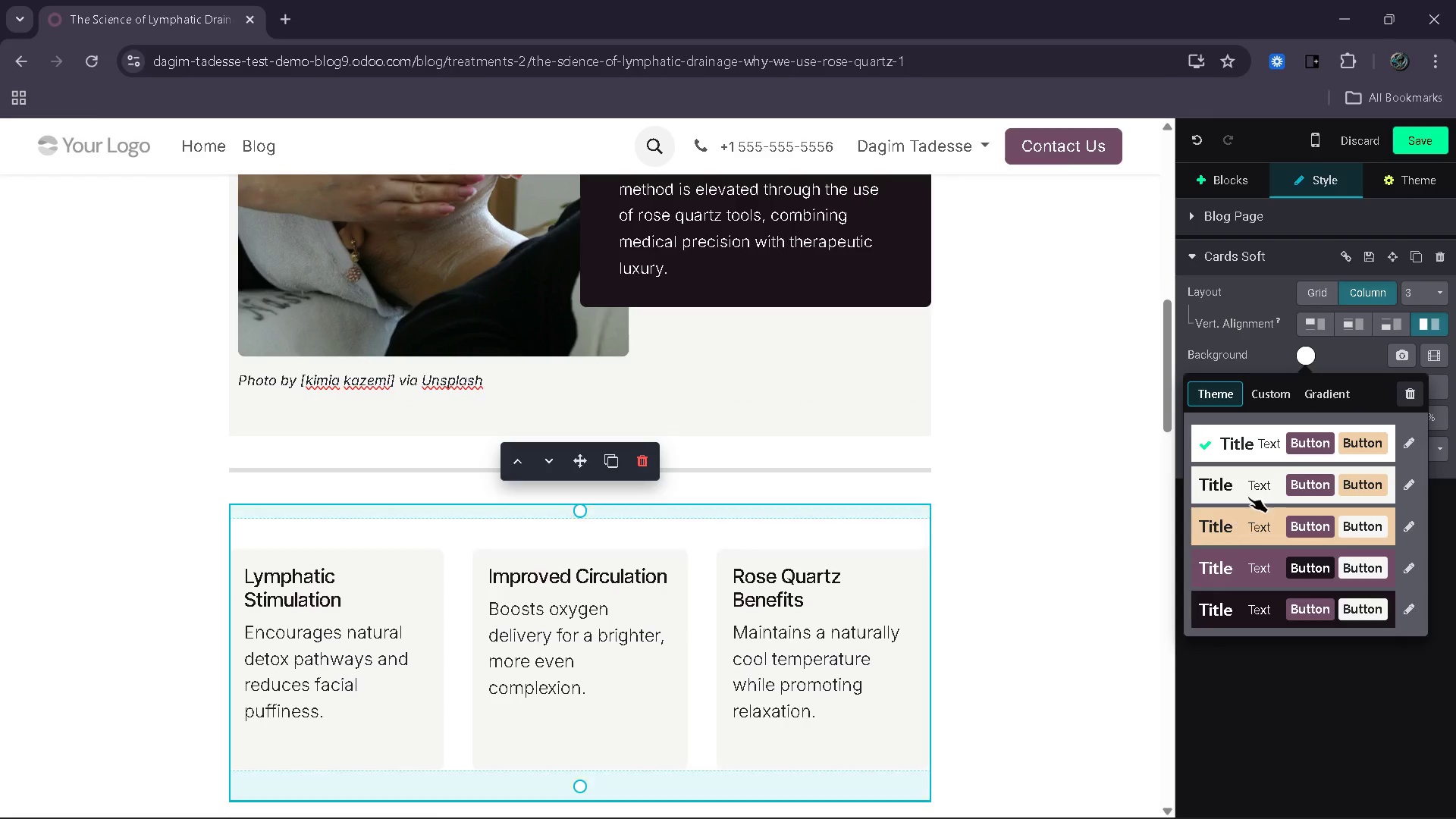 
left_click([1248, 497])
 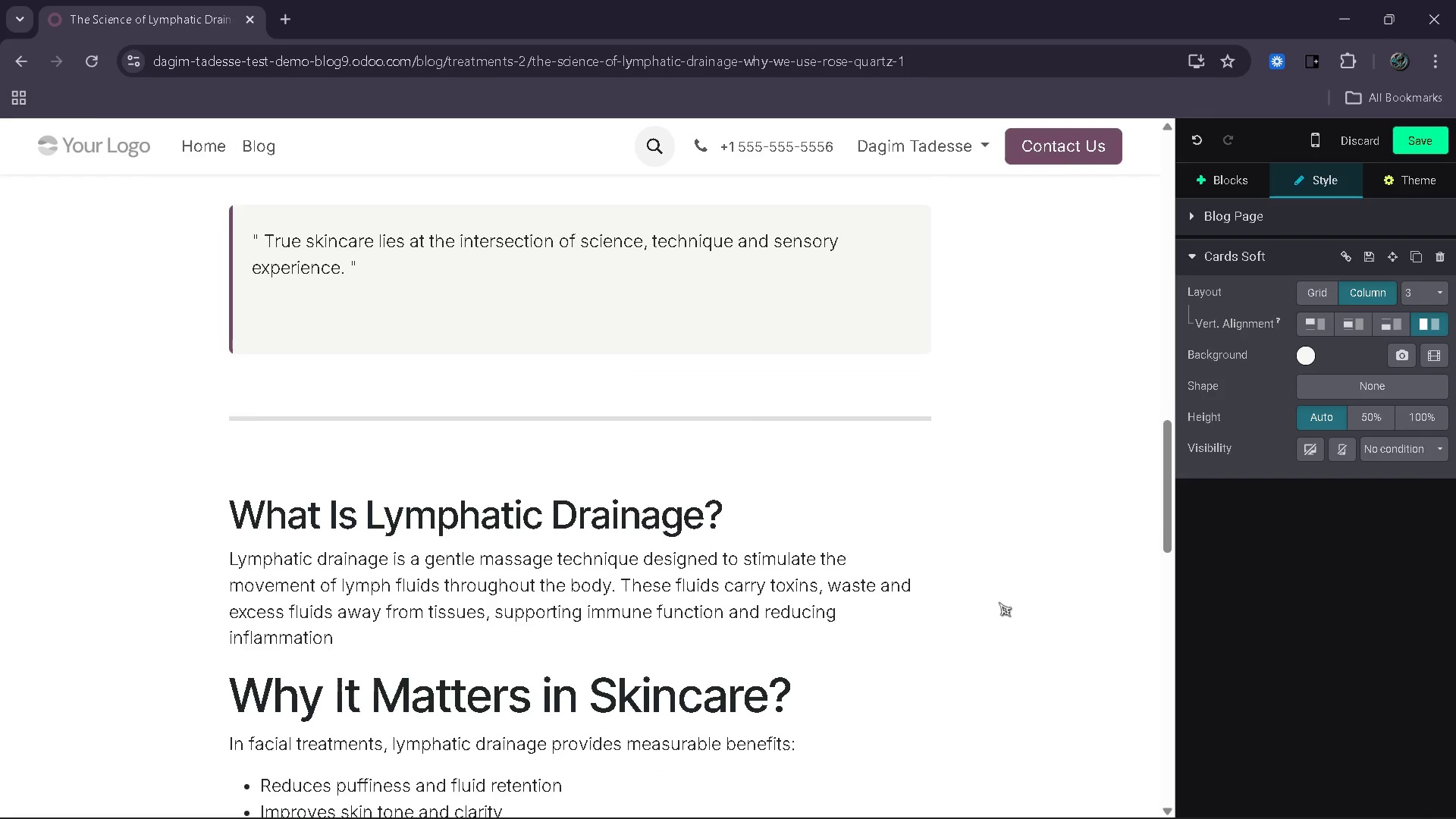 
left_click([742, 503])
 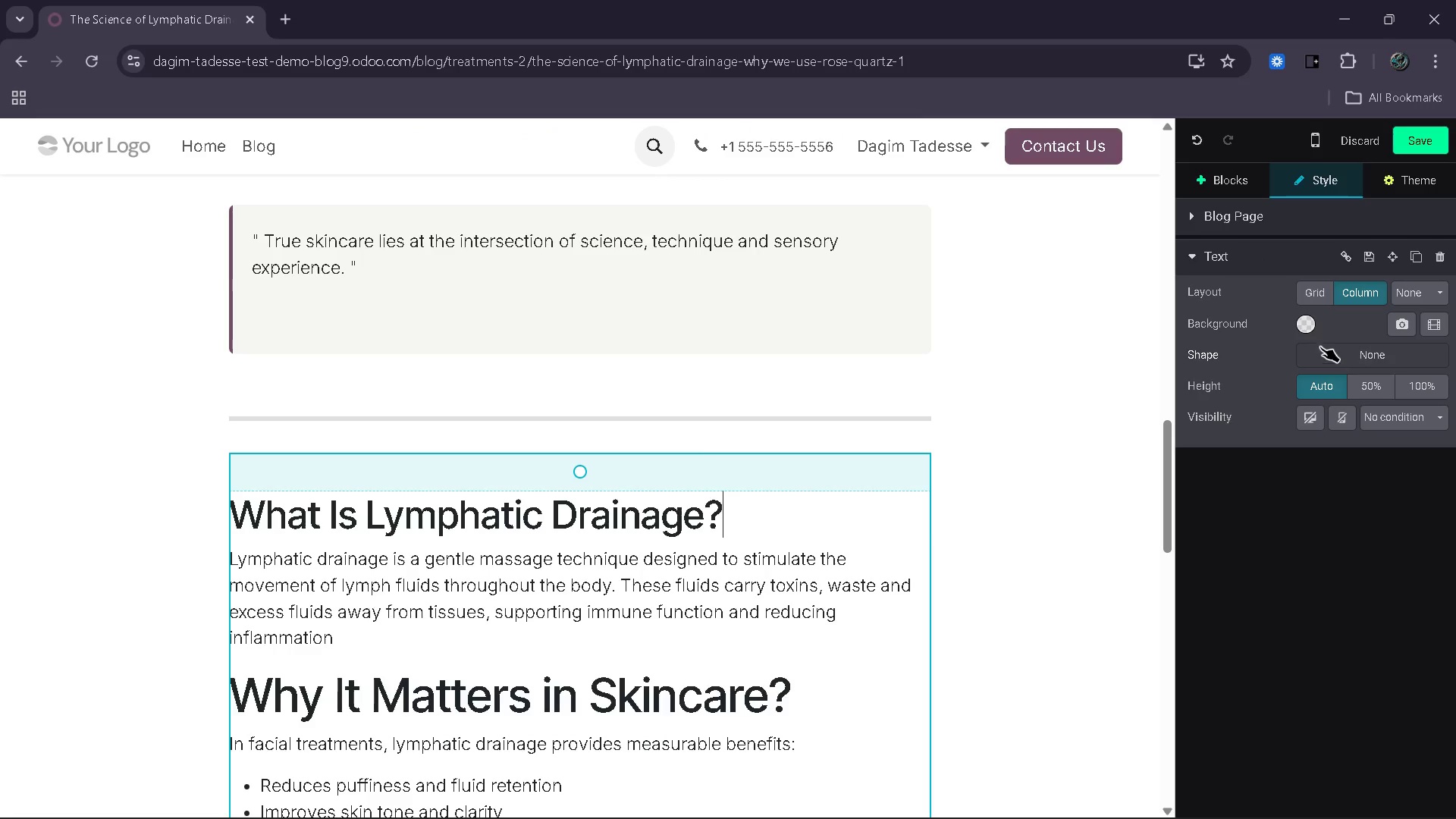 
left_click([1304, 328])
 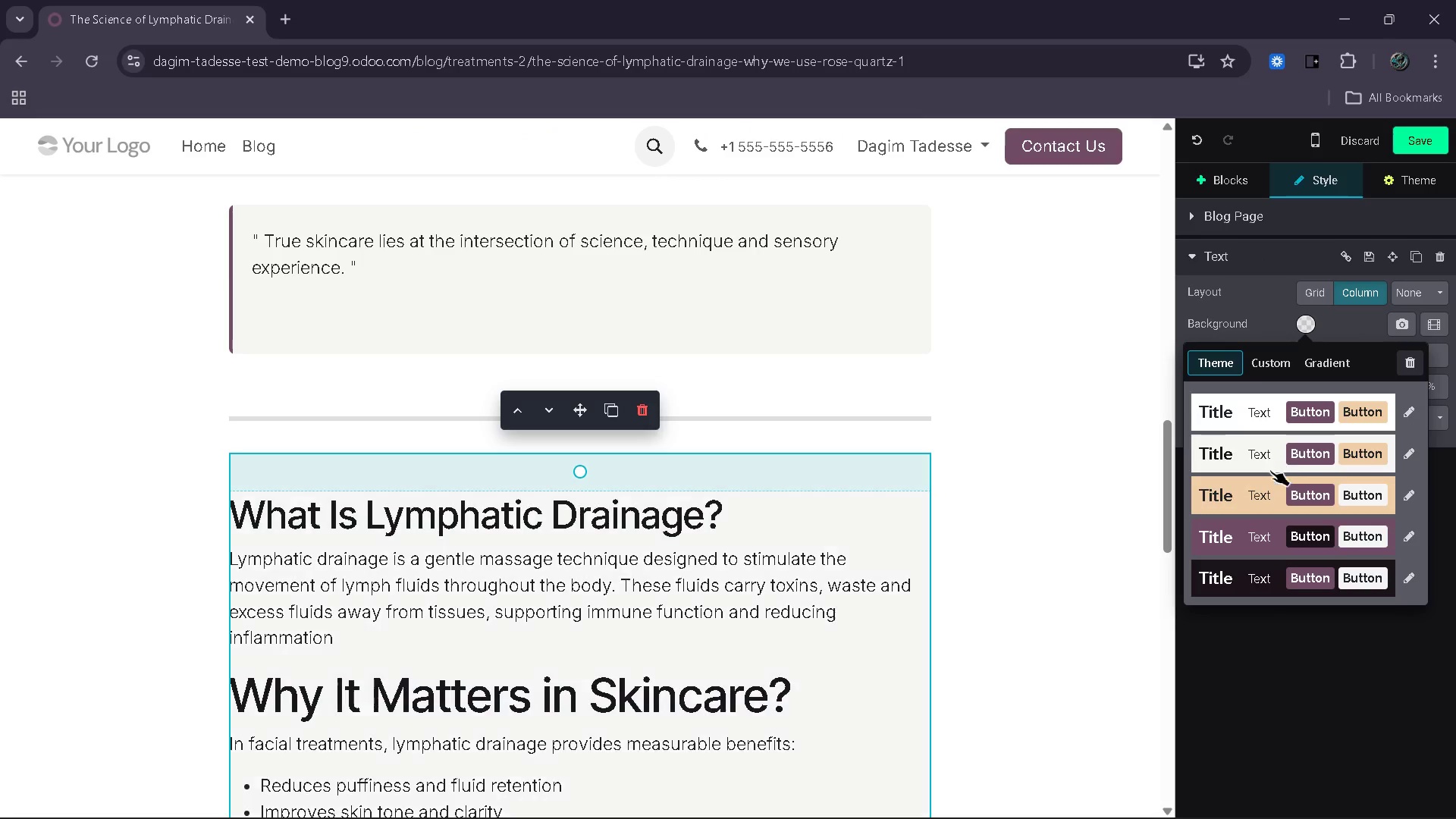 
left_click([1270, 470])
 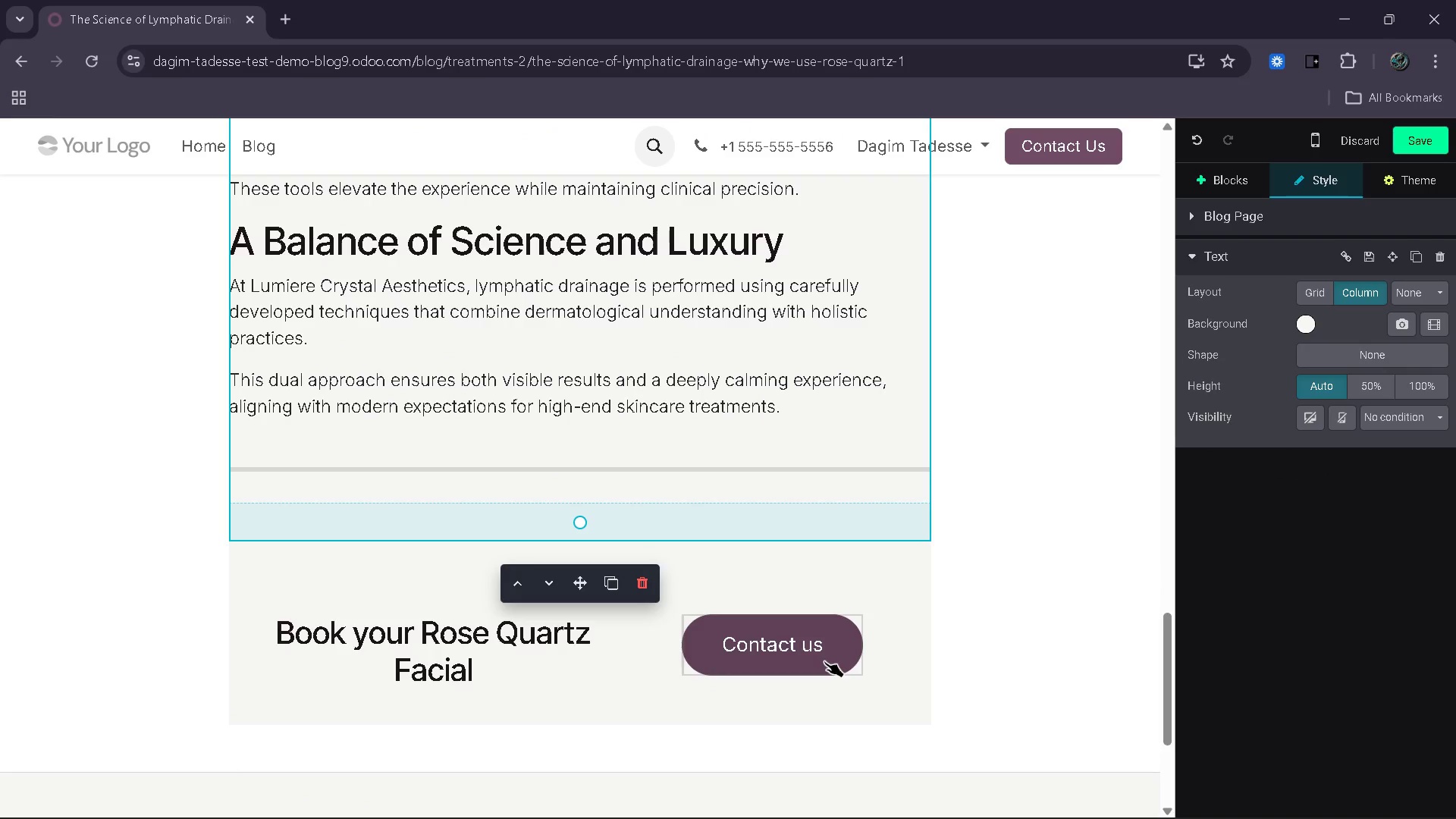 
wait(7.7)
 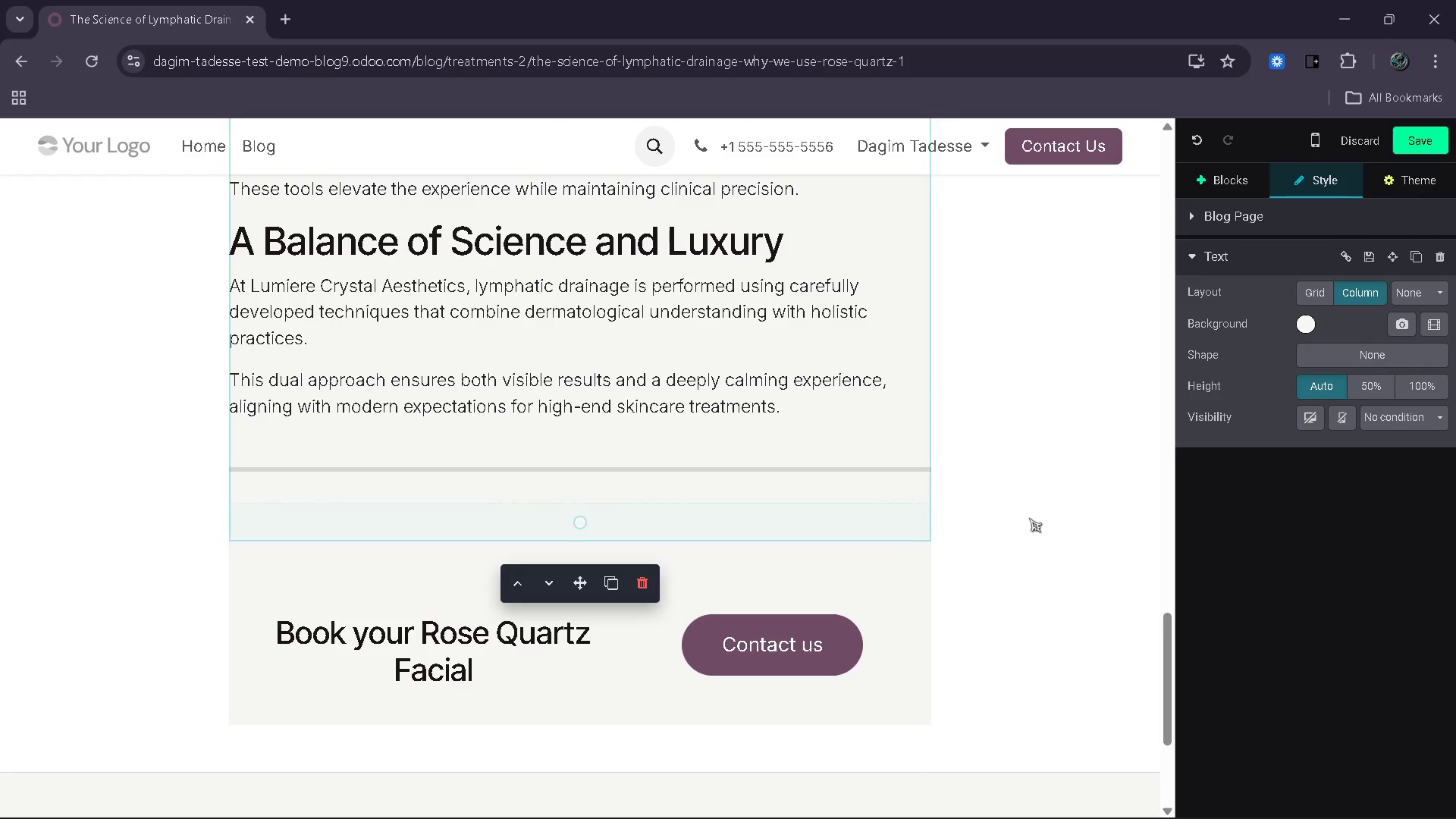 
left_click([824, 661])
 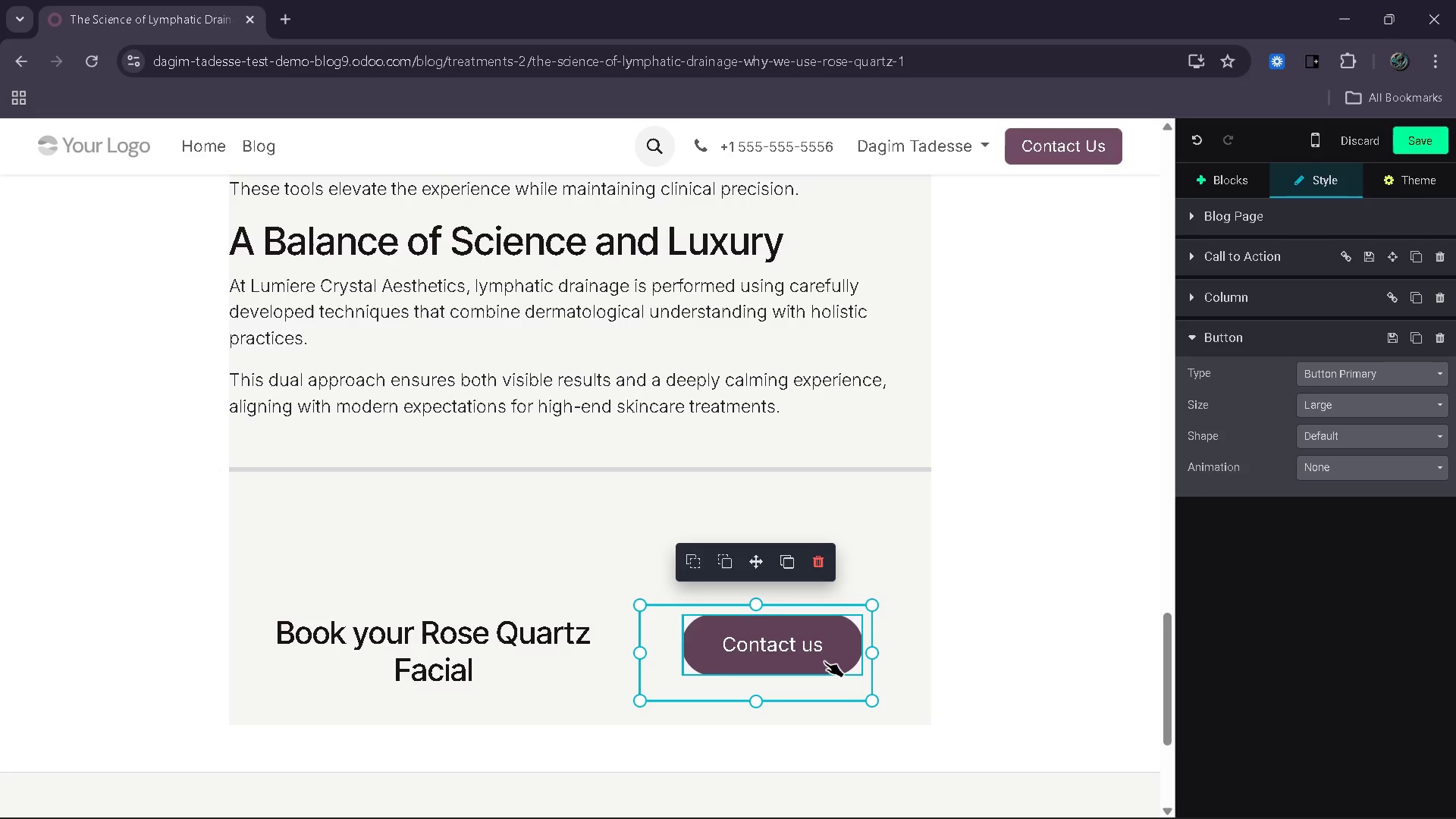 
wait(9.88)
 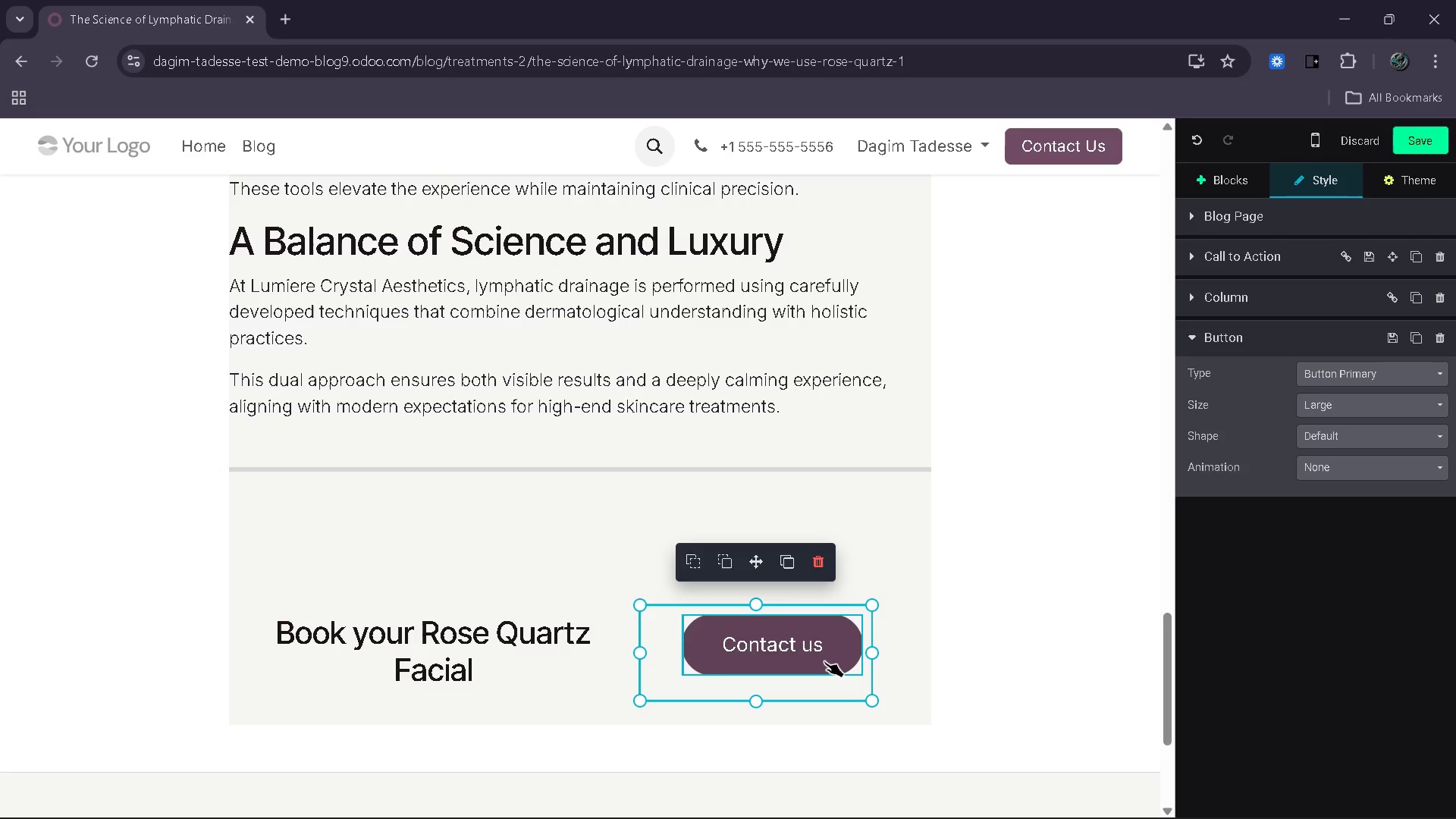 
left_click([1420, 180])
 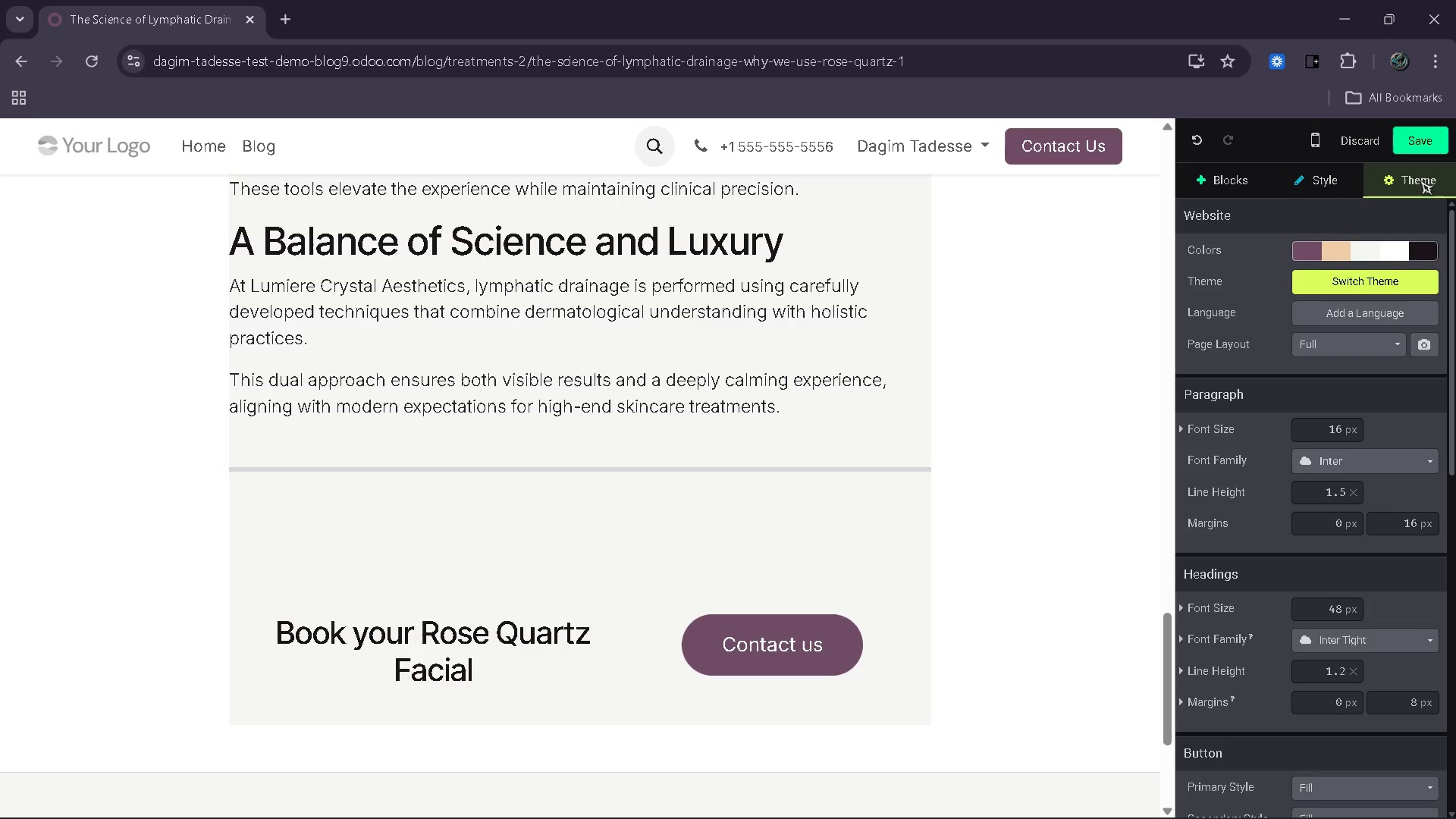 
mouse_move([1272, 484])
 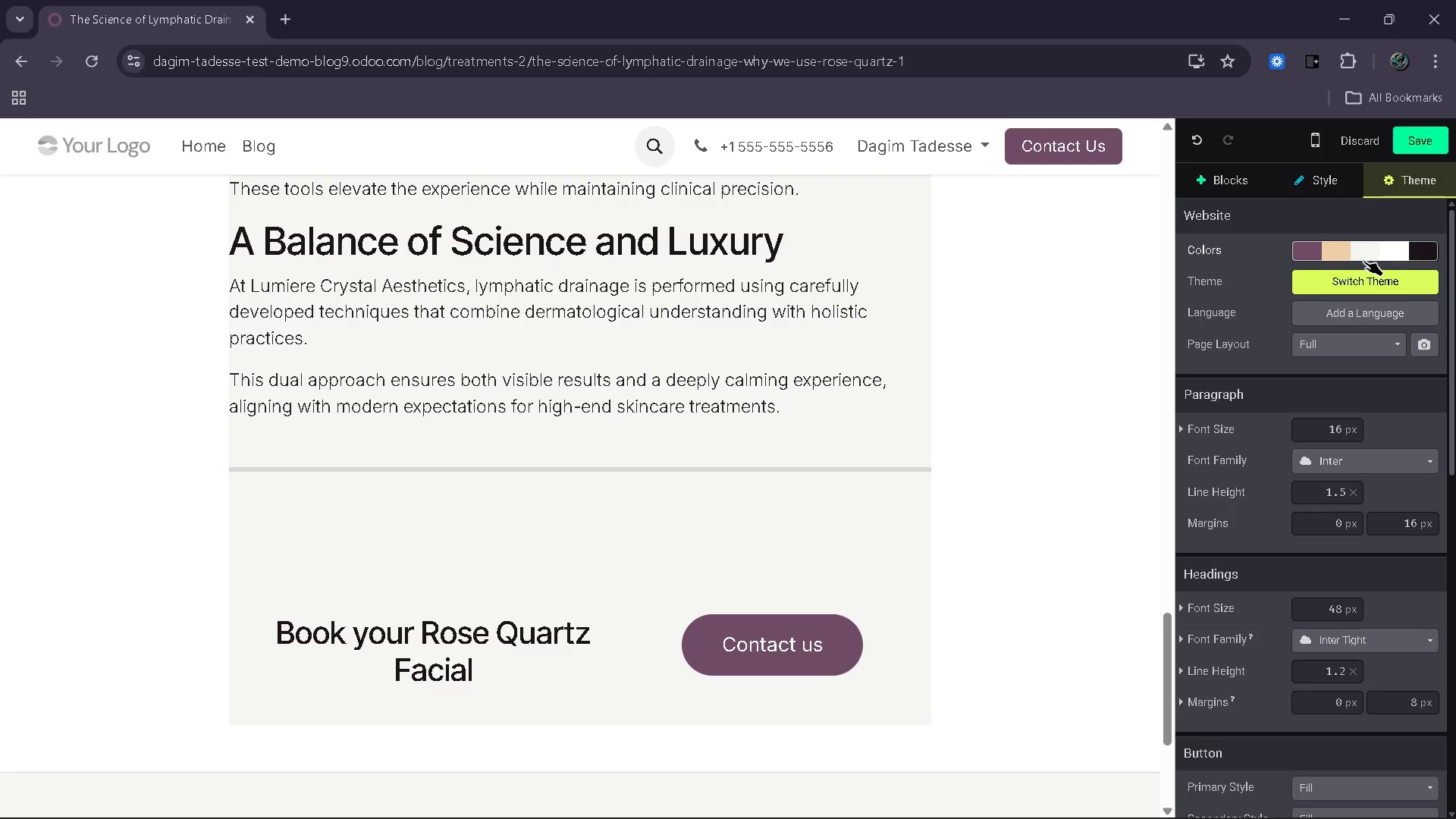 
left_click([1379, 244])
 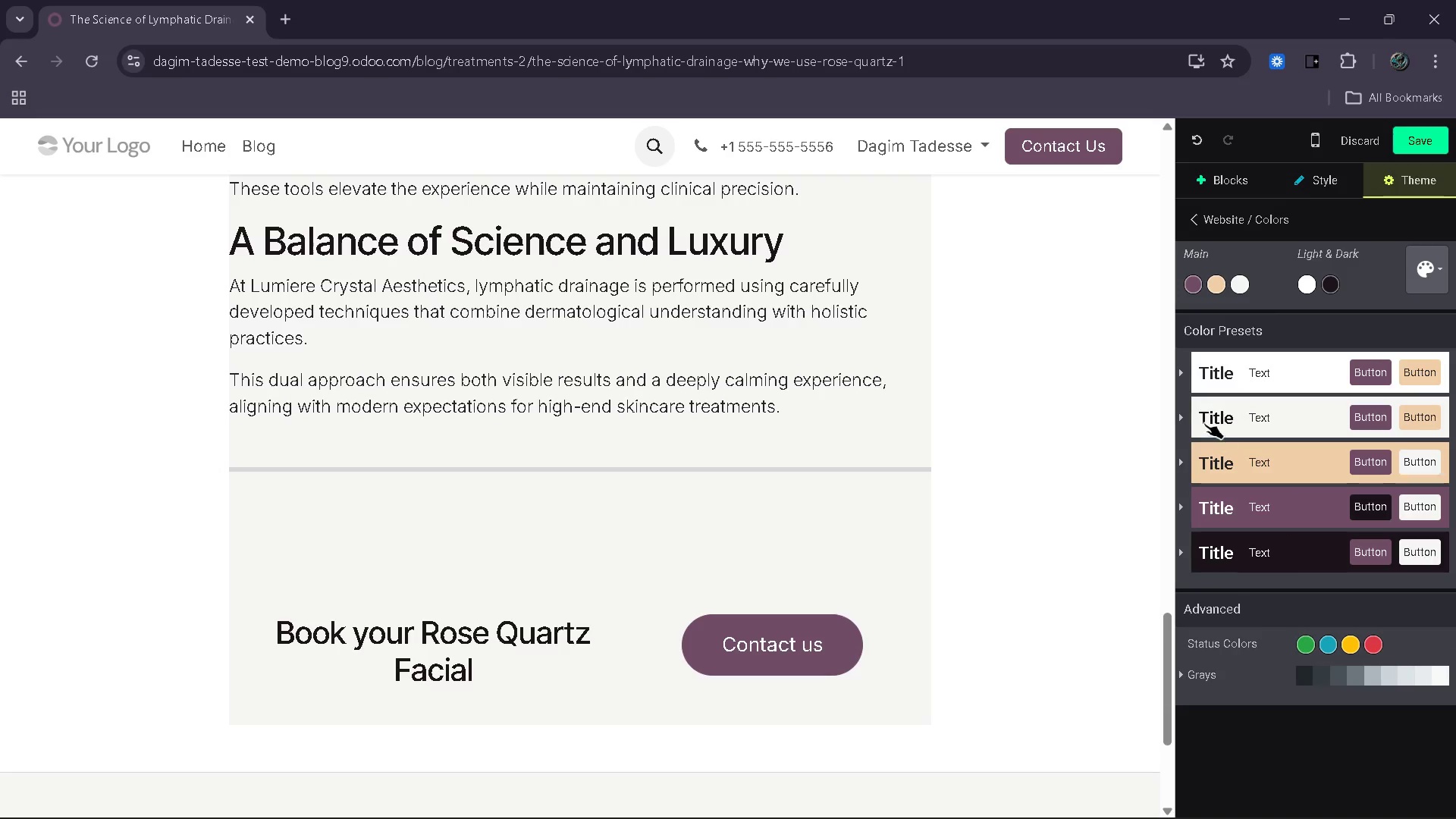 
left_click([1182, 419])
 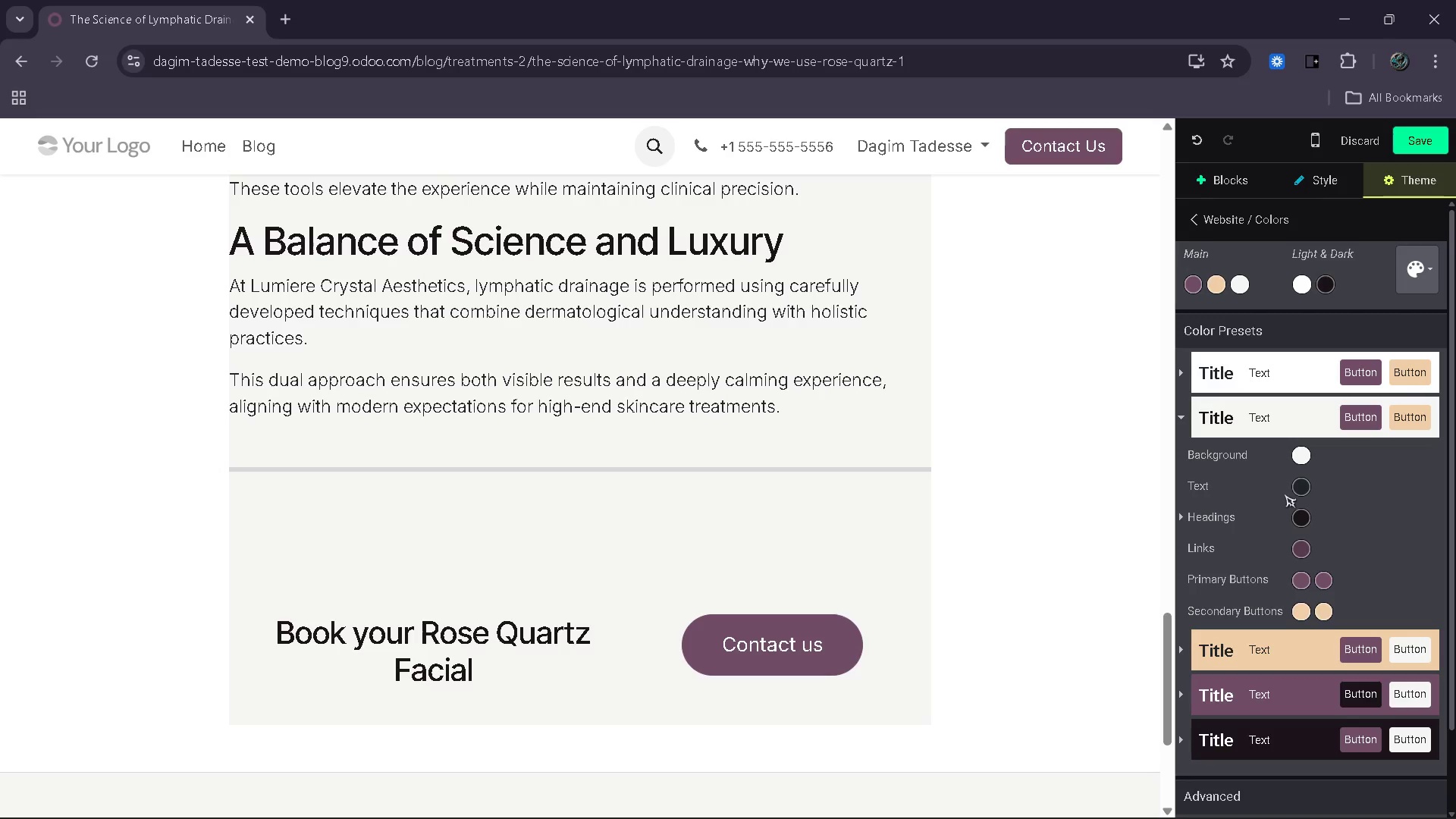 
left_click([1295, 489])
 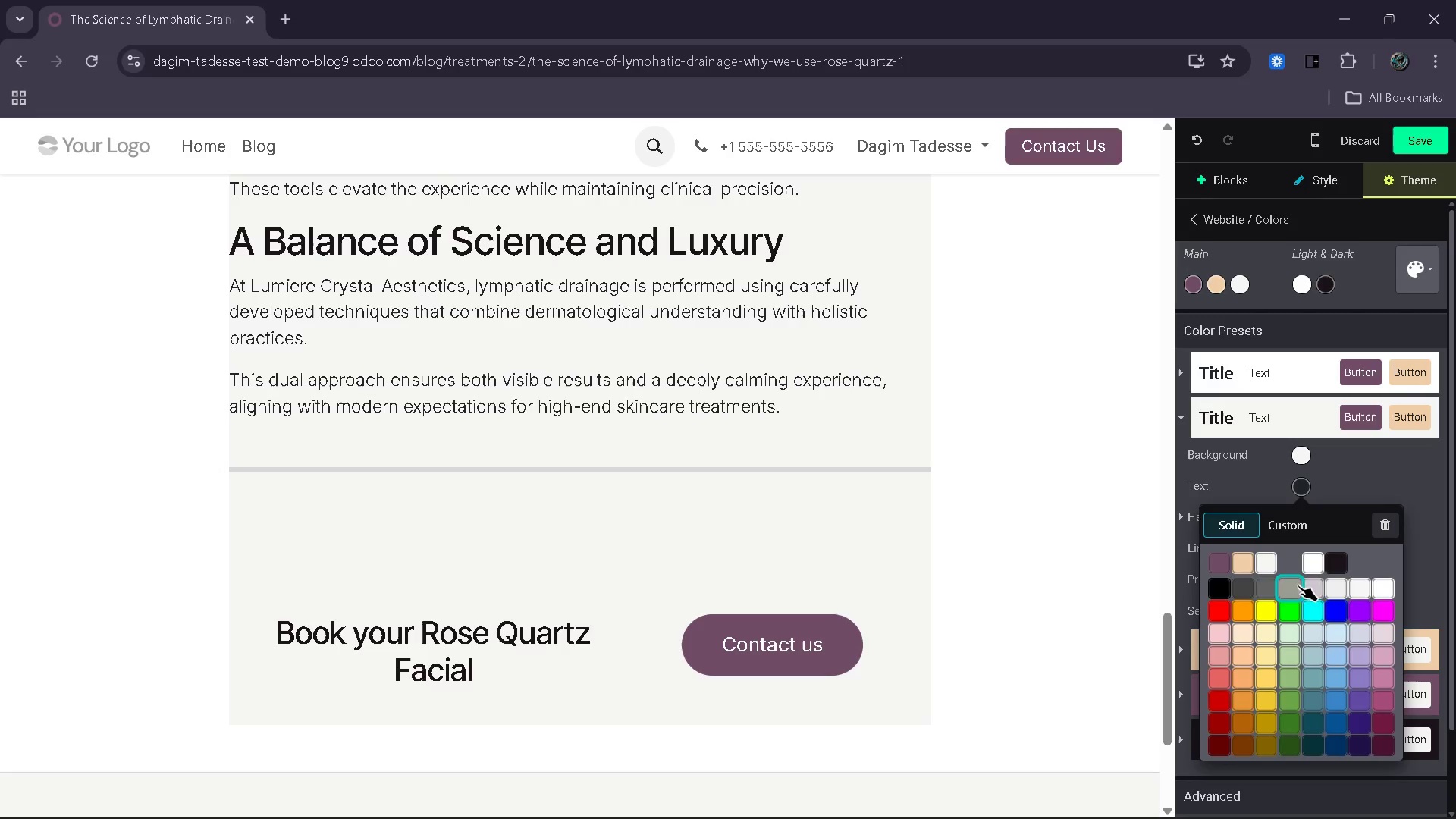 
left_click([1240, 585])
 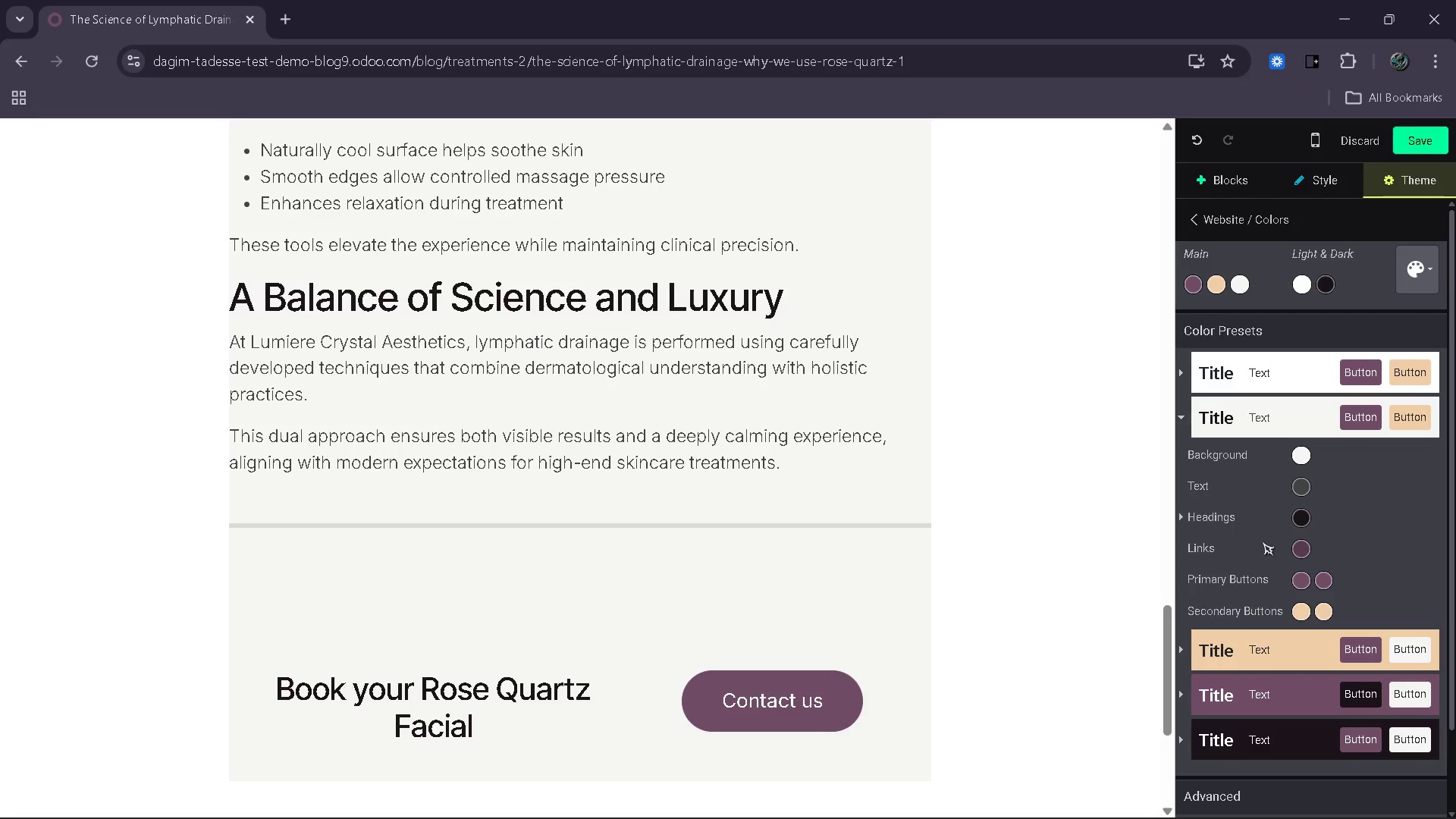 
wait(6.02)
 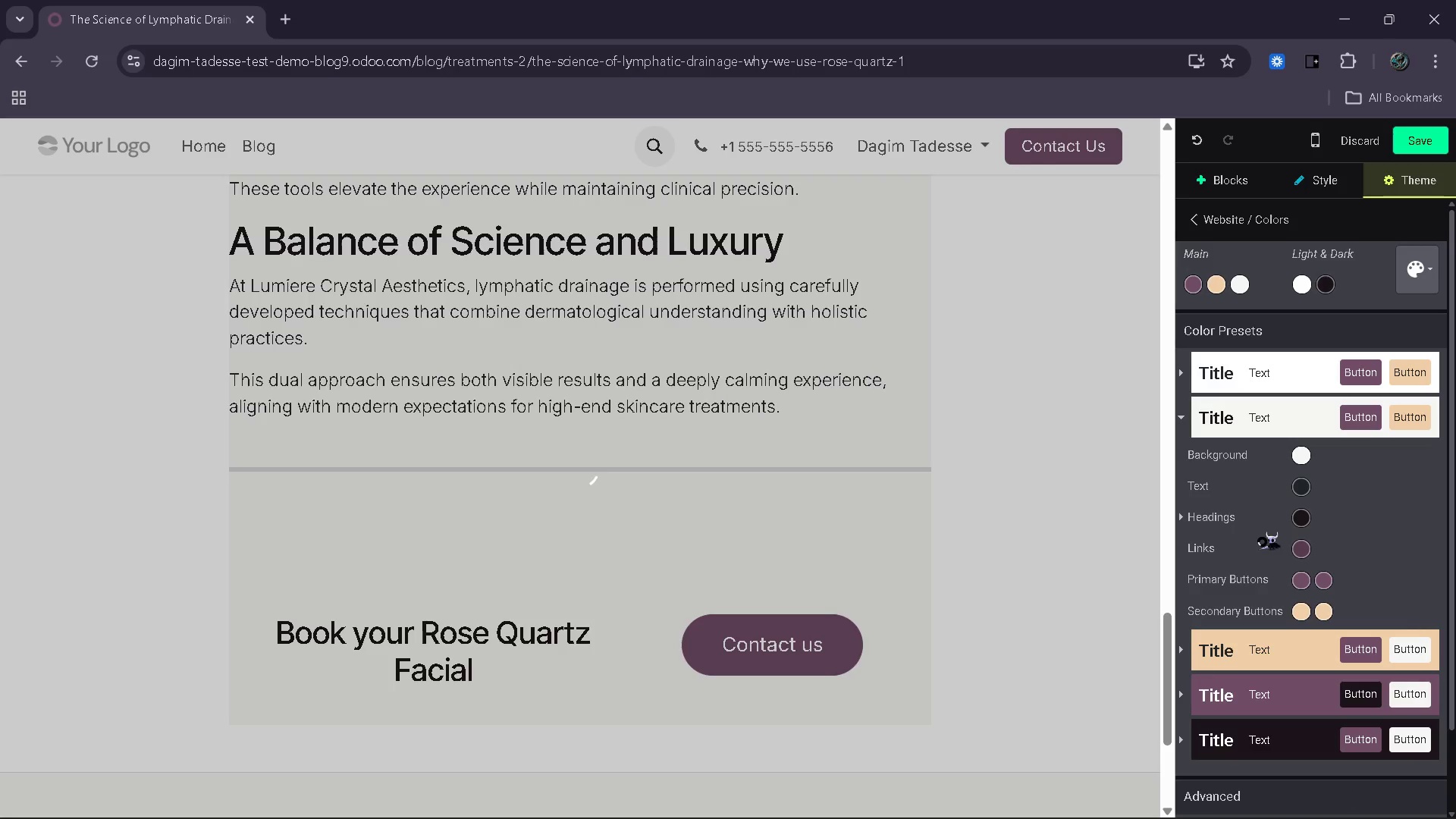 
left_click([1307, 583])
 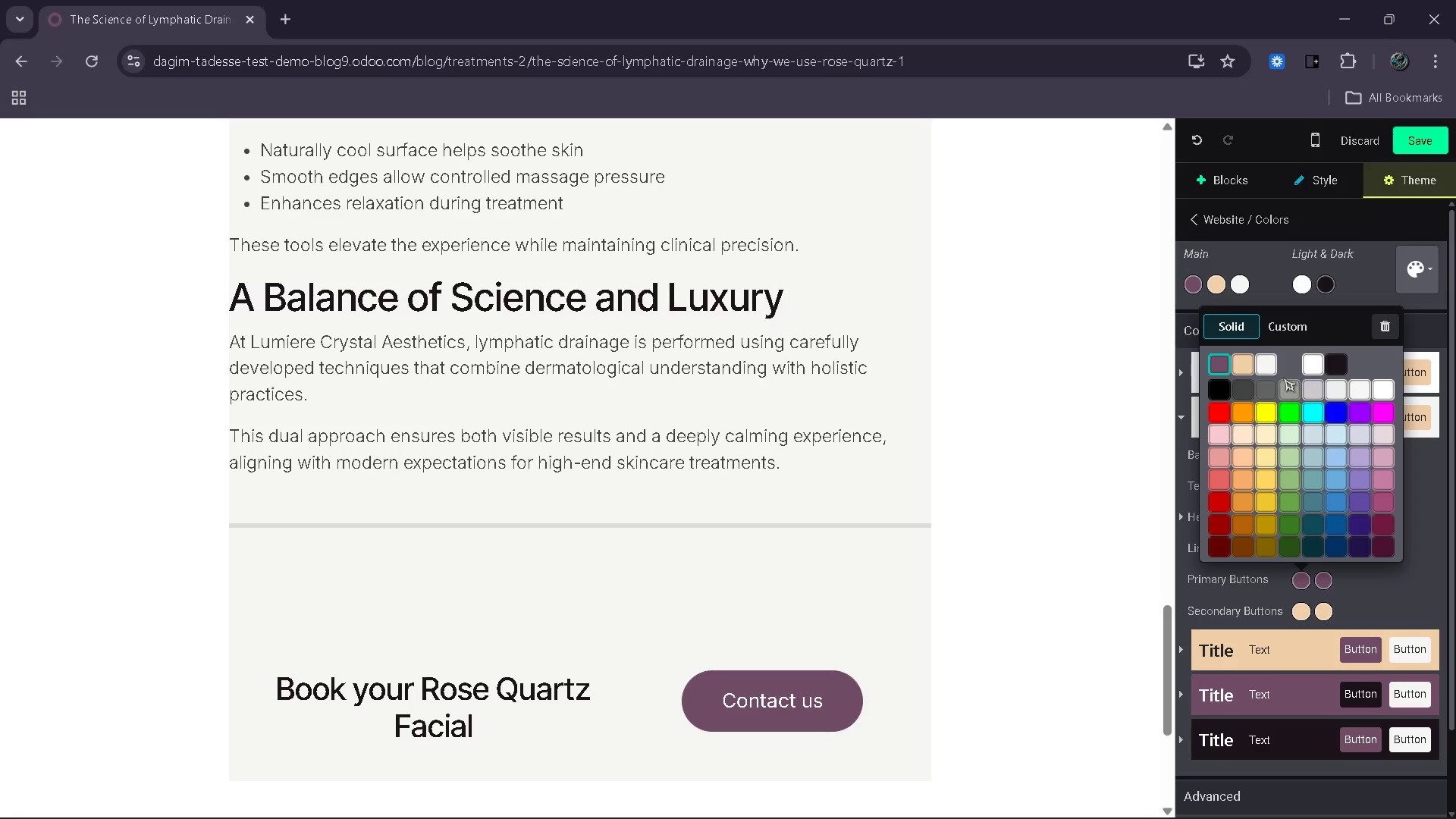 
left_click([1291, 330])
 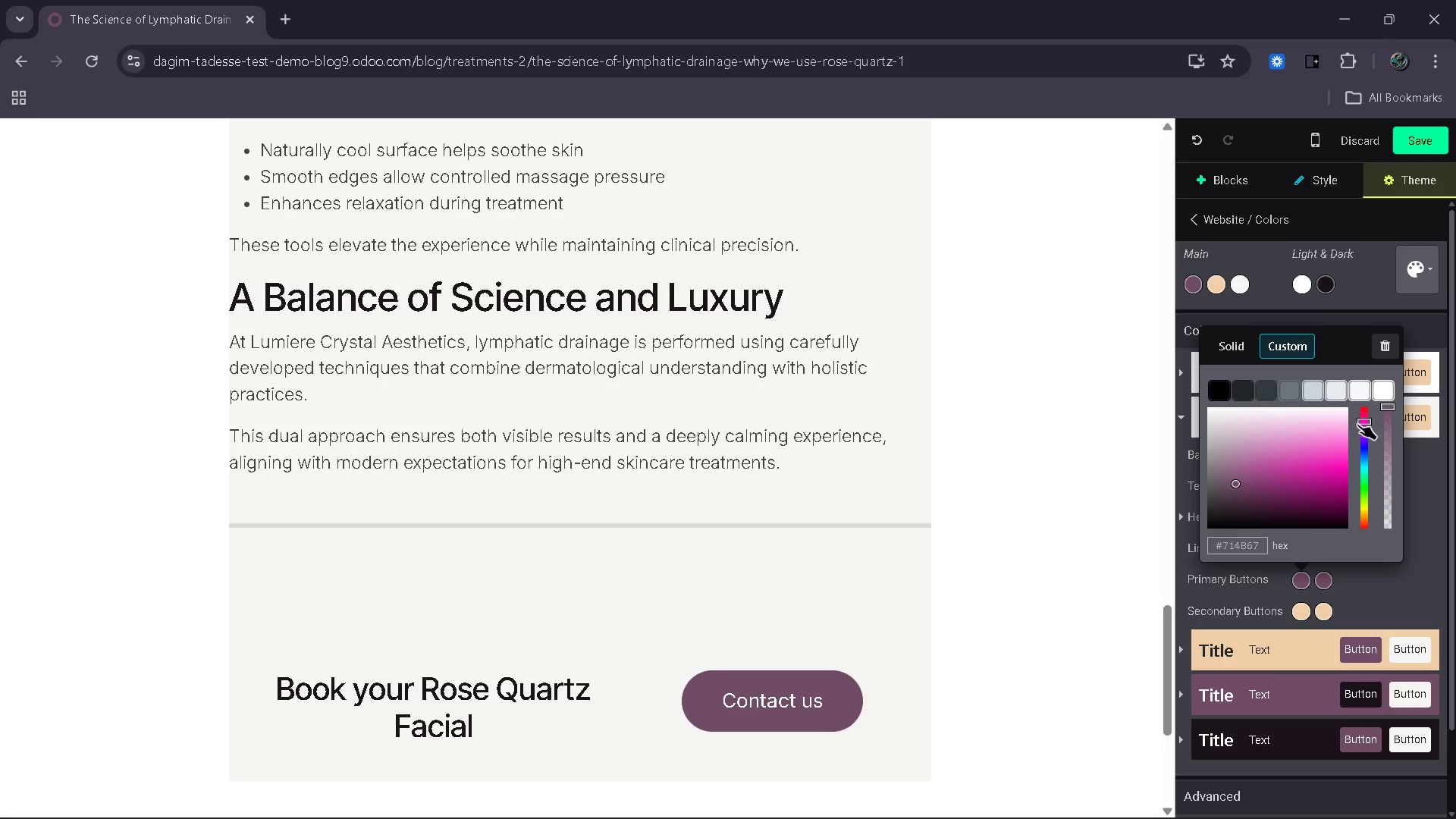 
left_click_drag(start_coordinate=[1249, 479], to_coordinate=[1285, 447])
 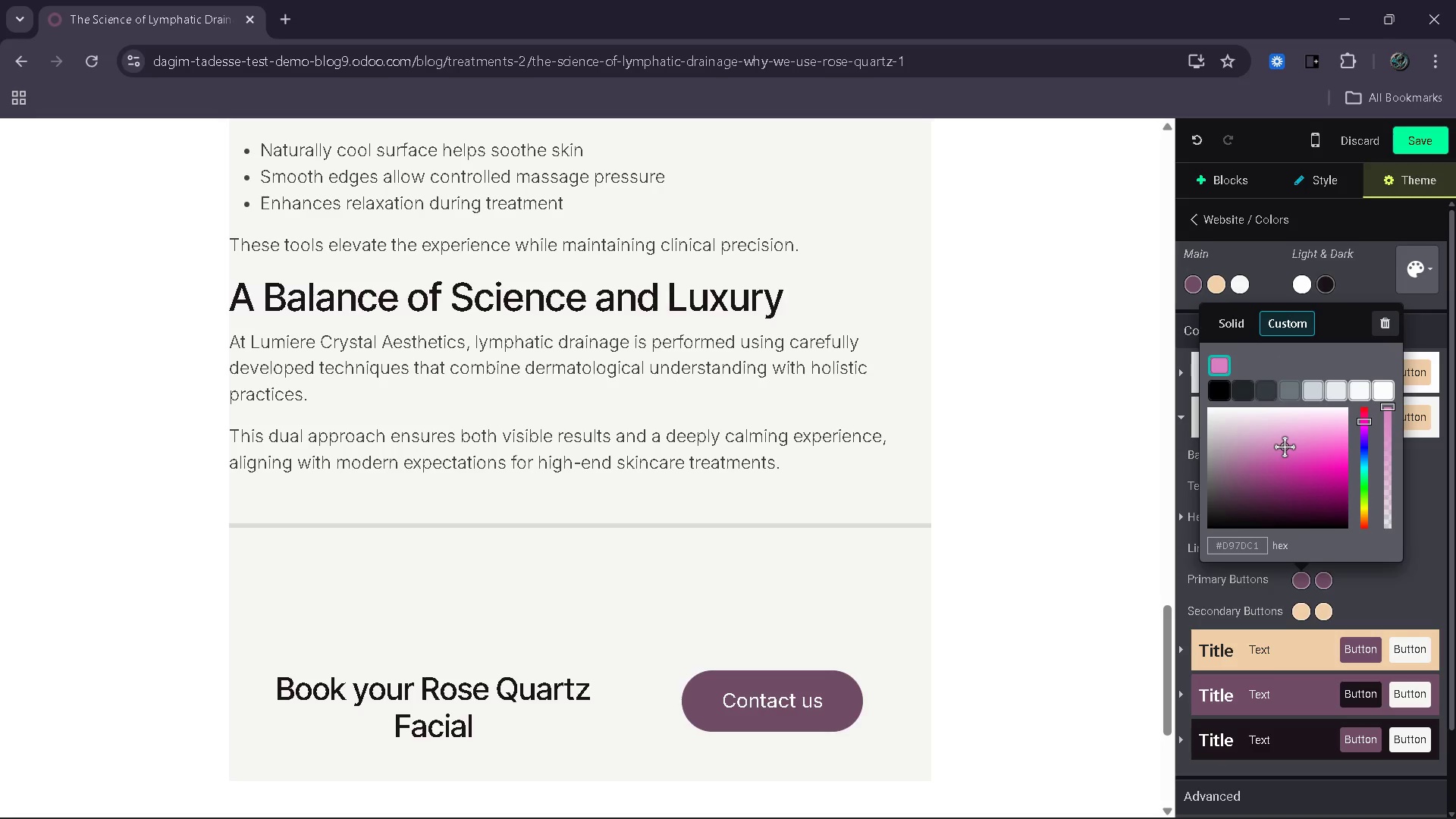 
left_click_drag(start_coordinate=[1285, 447], to_coordinate=[1269, 447])
 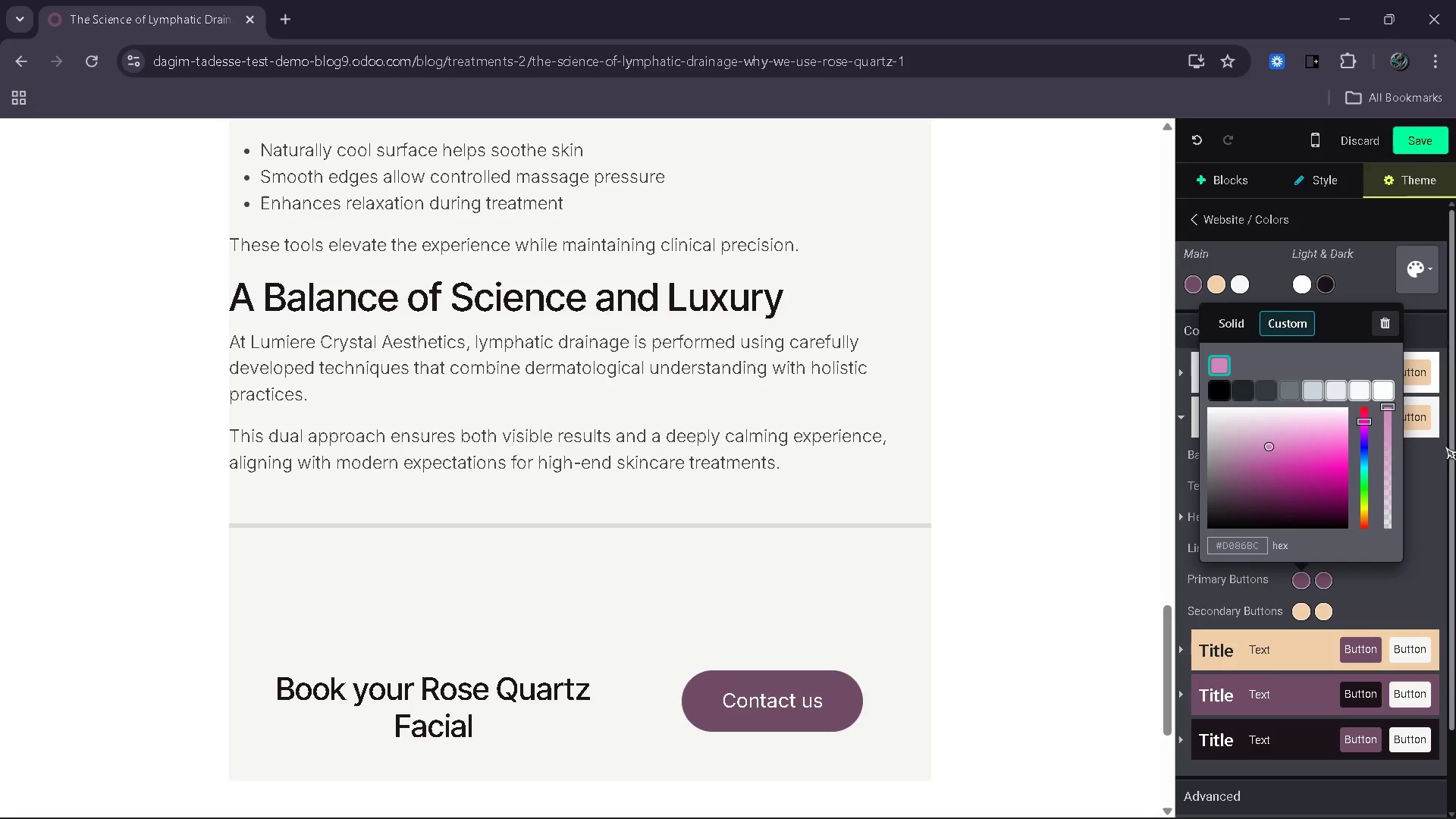 
left_click([1437, 472])
 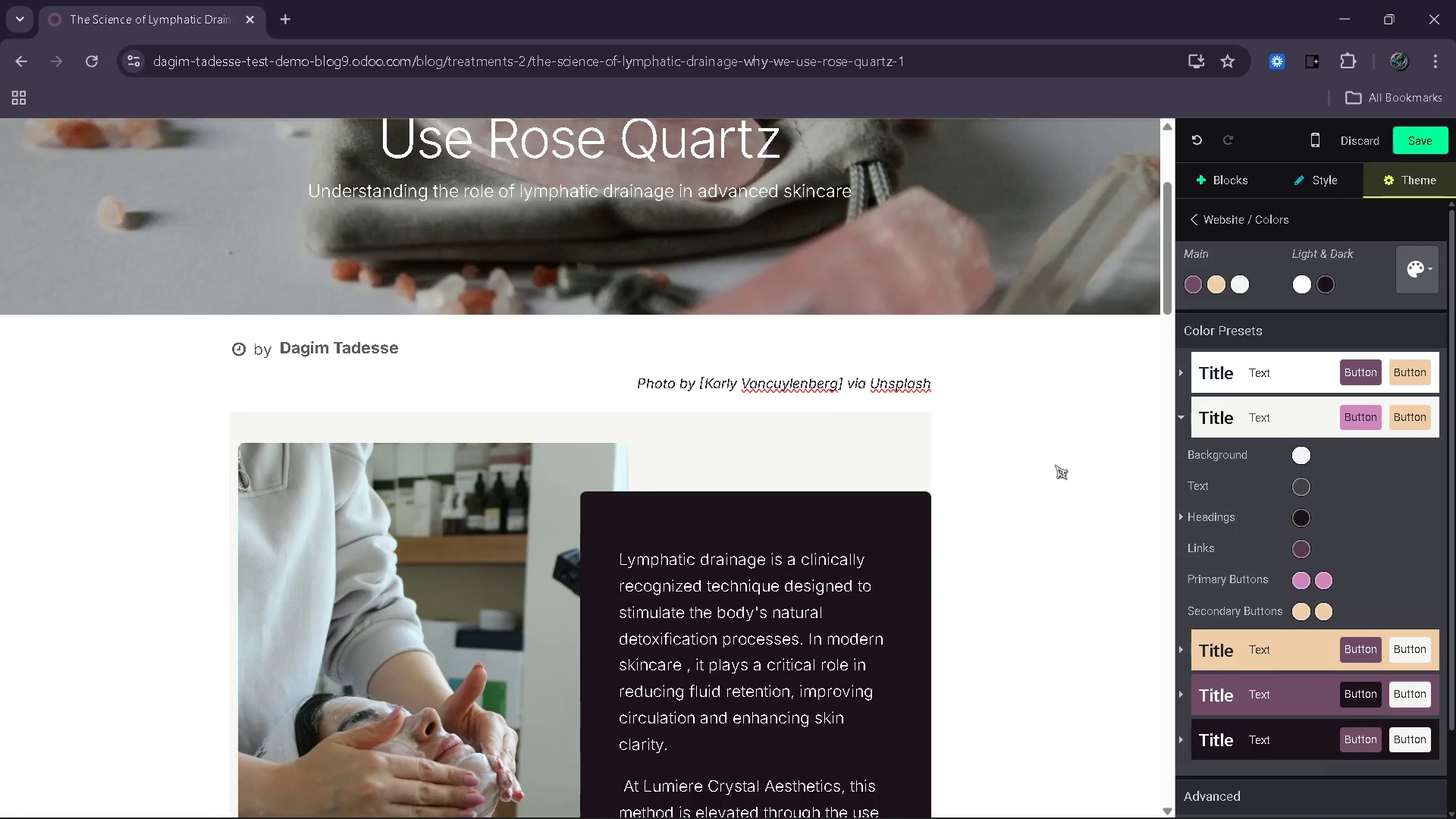 
wait(14.62)
 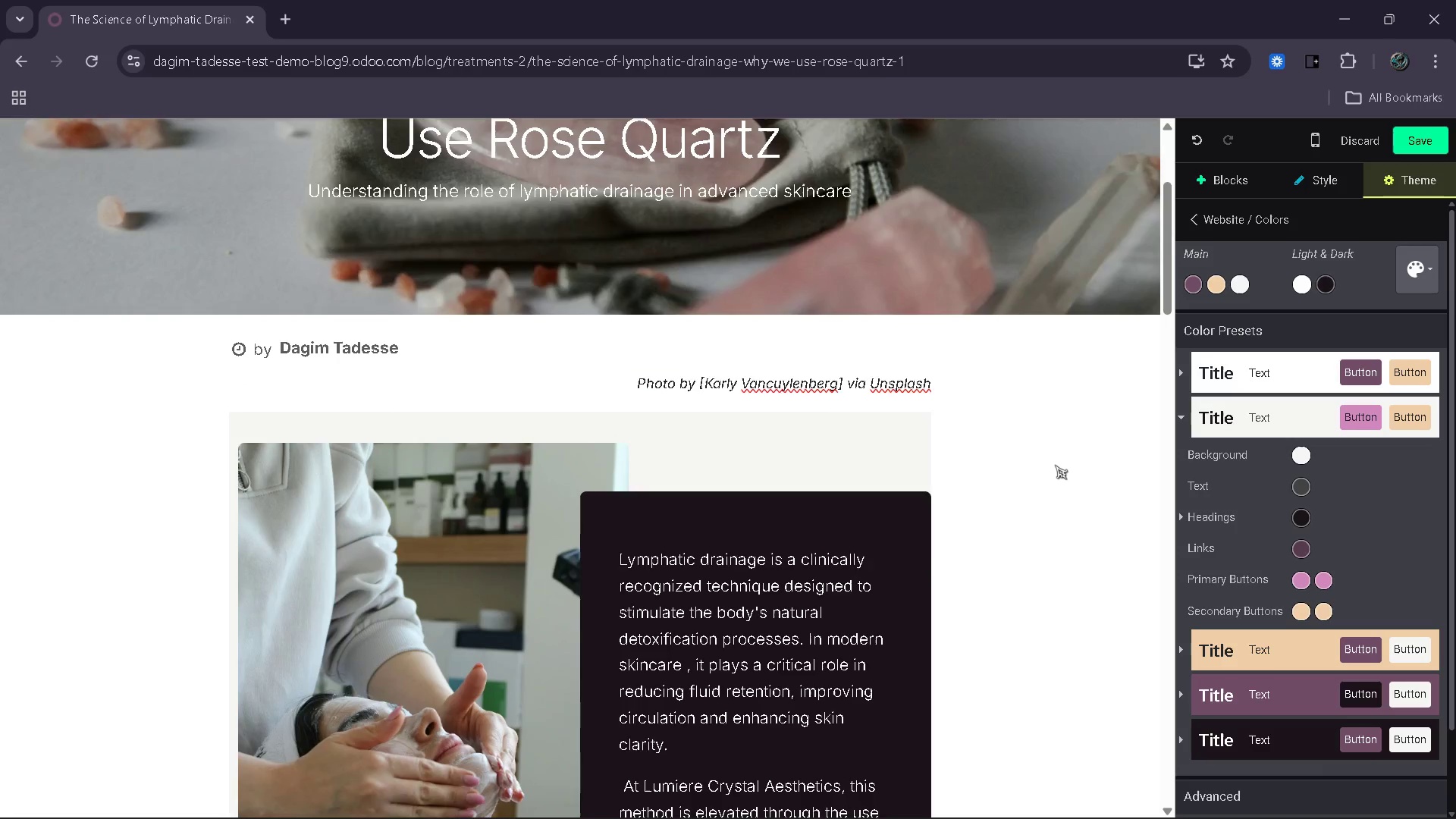 
left_click([1192, 413])
 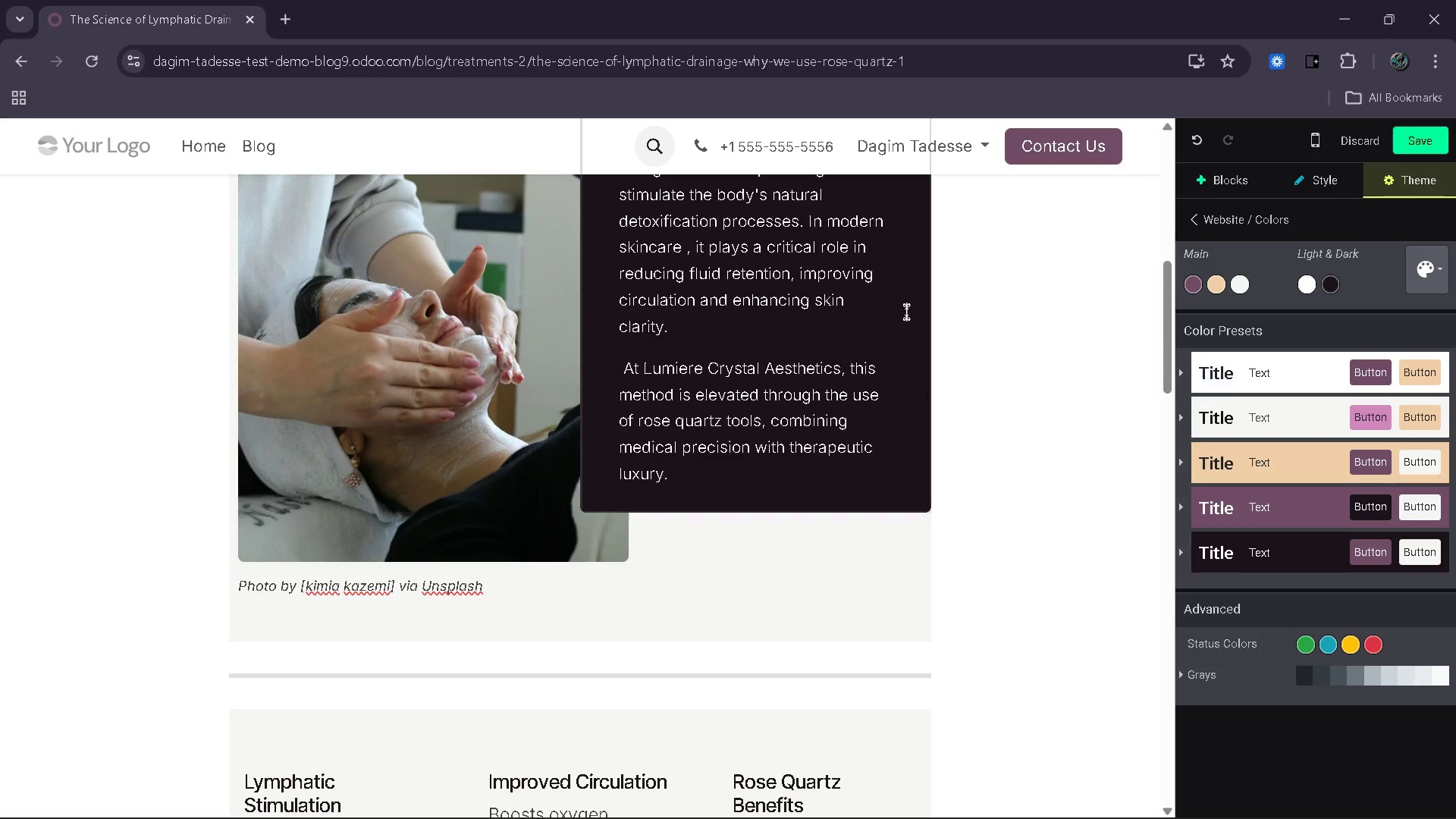 
left_click([906, 312])
 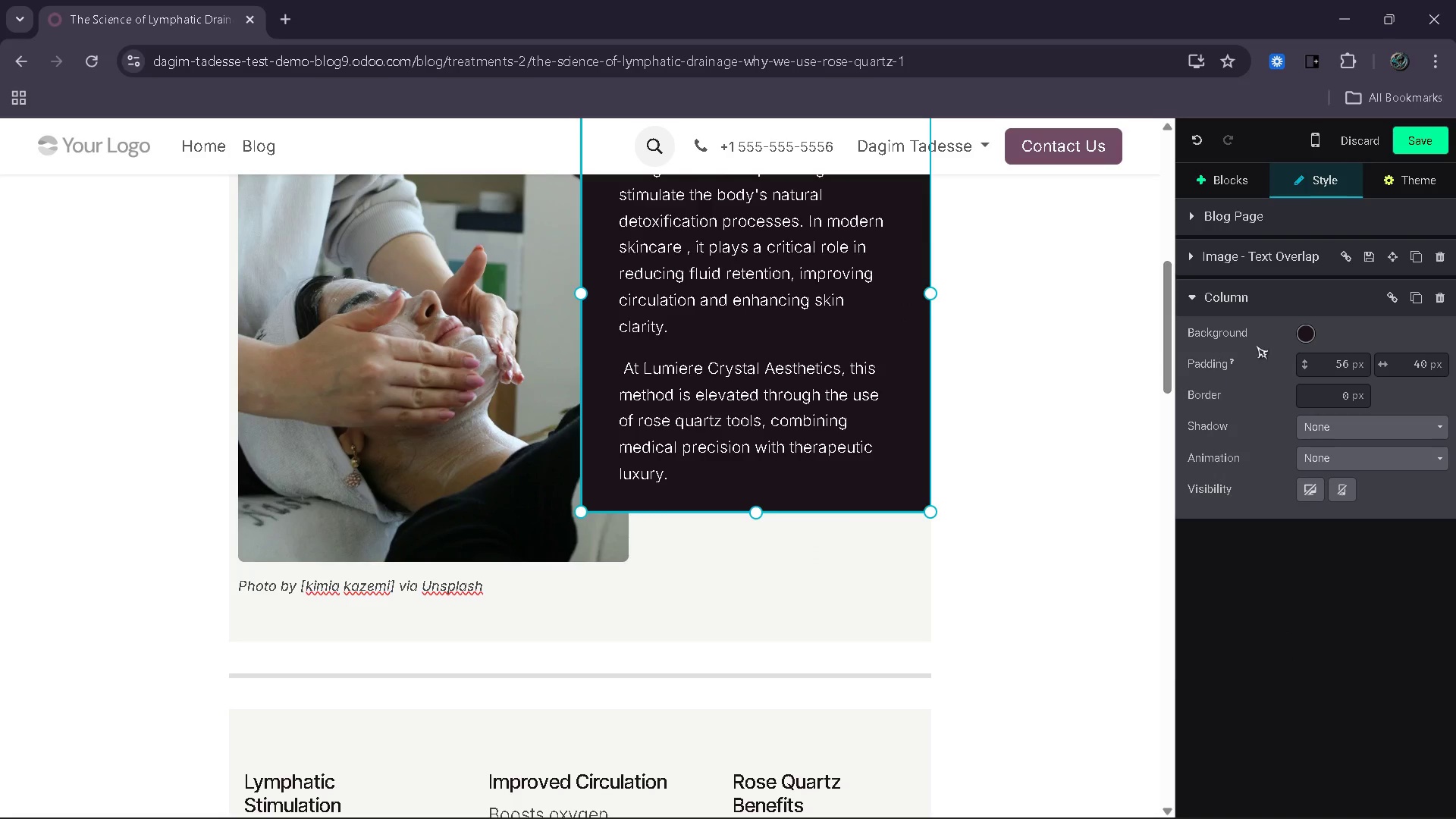 
left_click([1312, 337])
 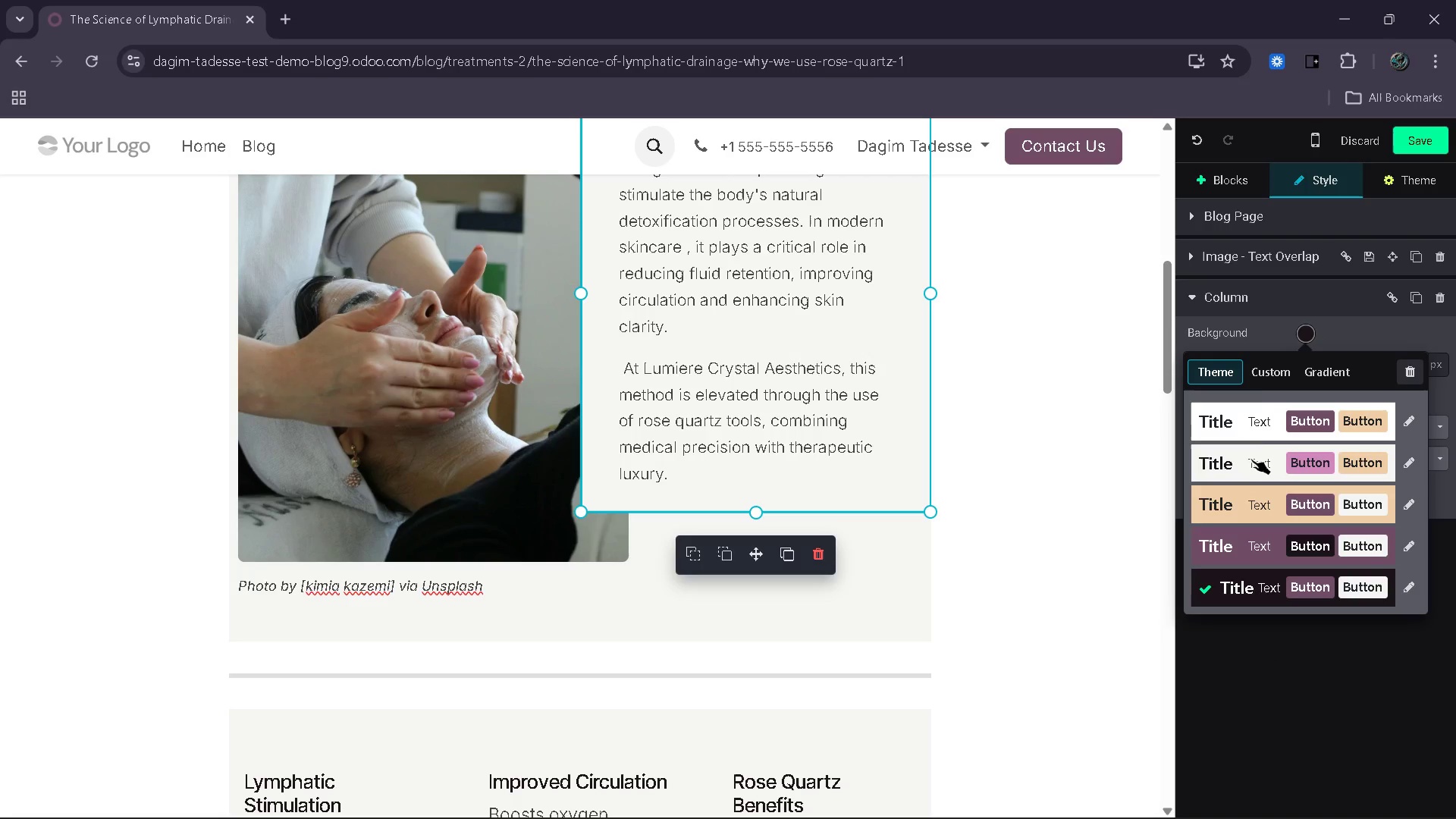 
left_click([1266, 369])
 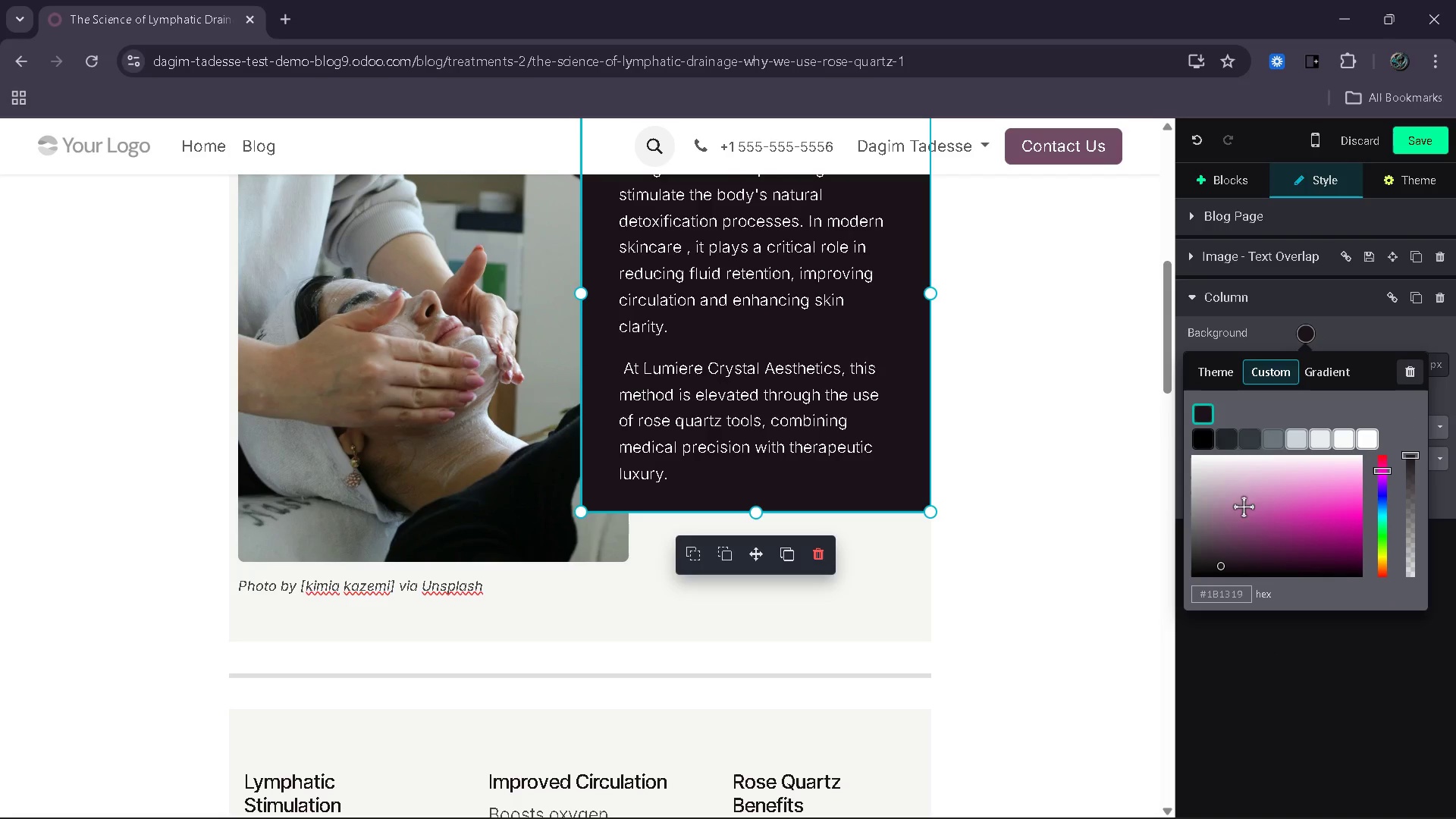 
left_click_drag(start_coordinate=[1241, 530], to_coordinate=[1239, 483])
 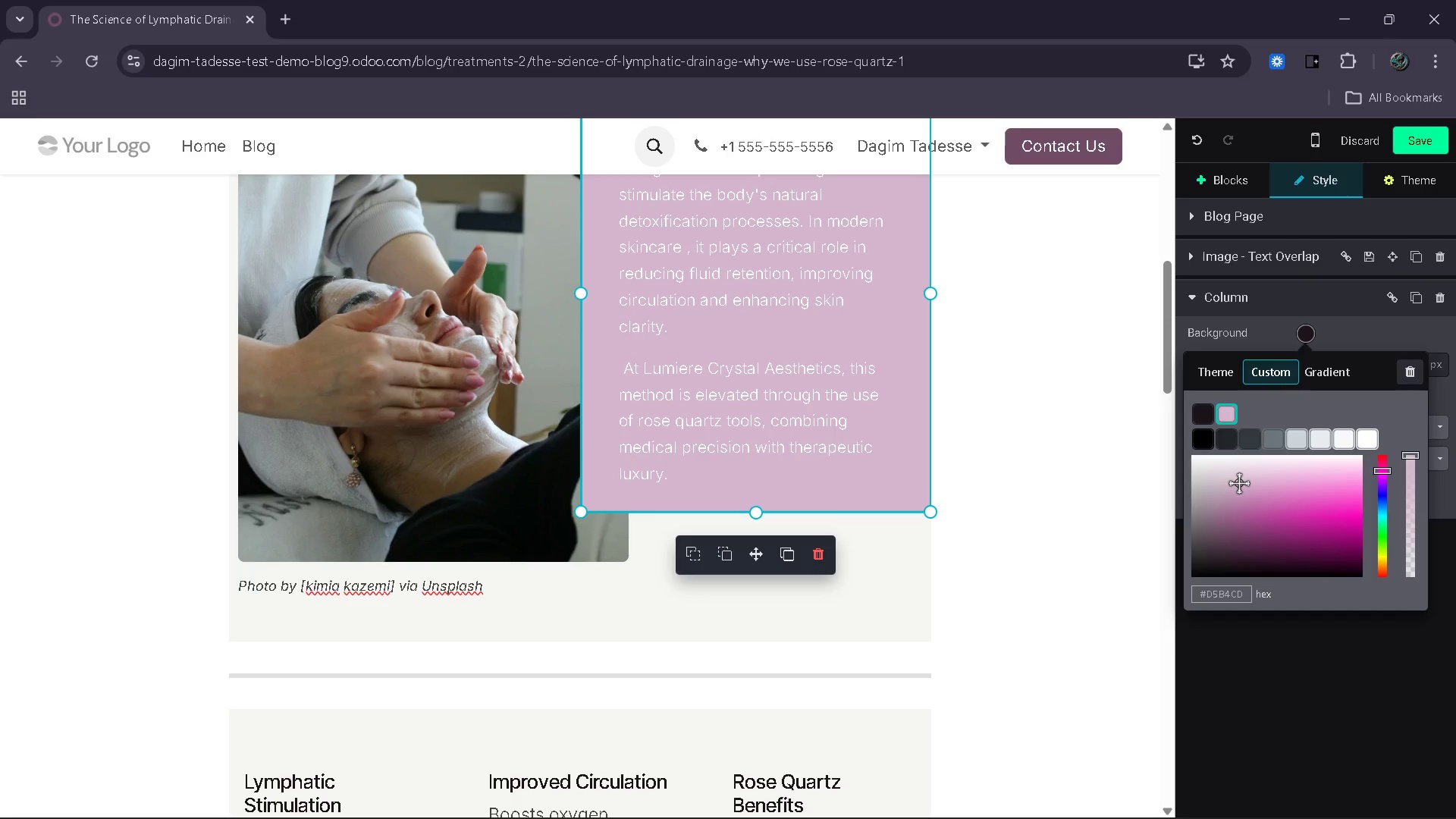 
left_click_drag(start_coordinate=[1239, 483], to_coordinate=[1233, 482])
 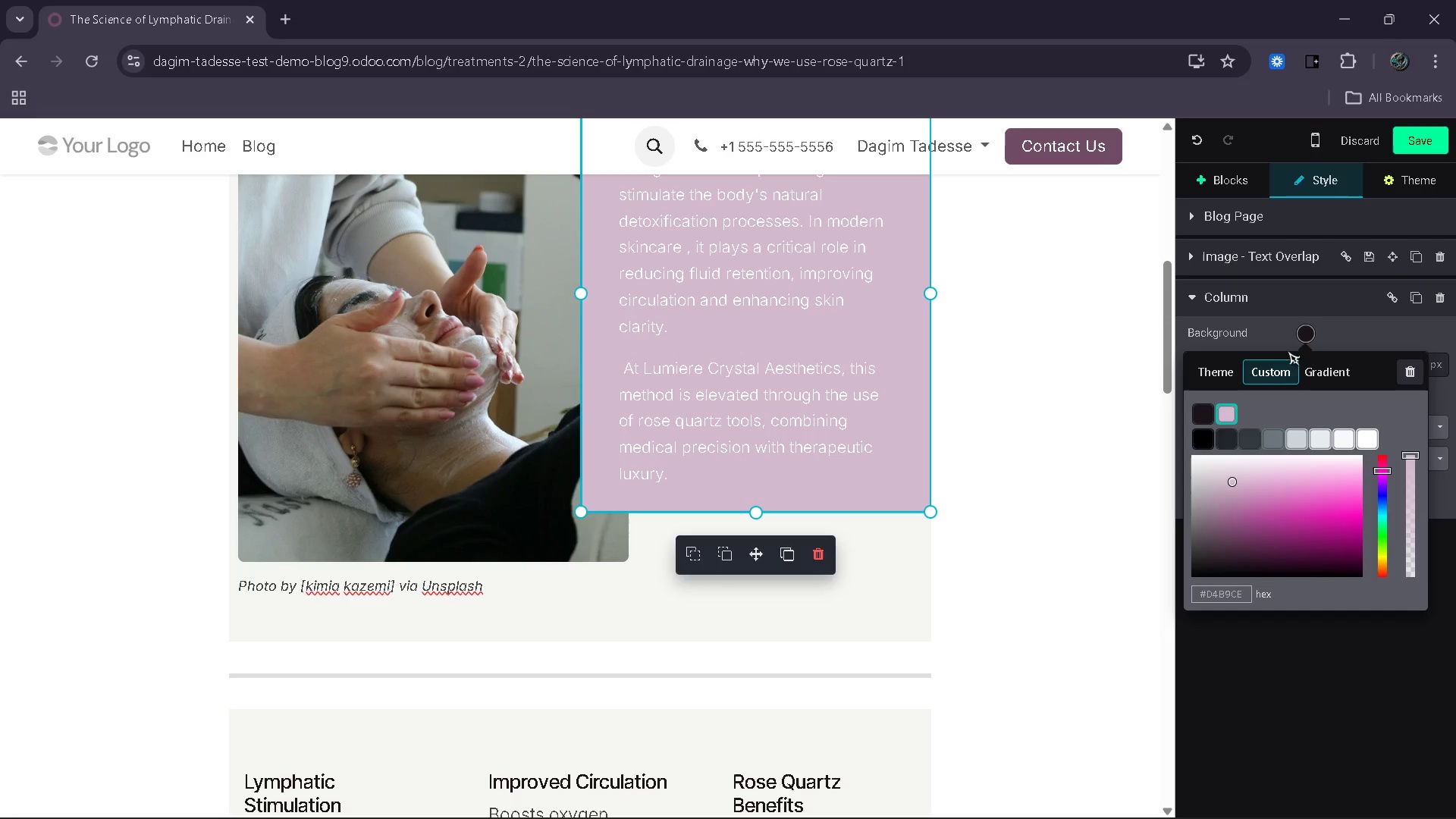 
left_click([1313, 322])
 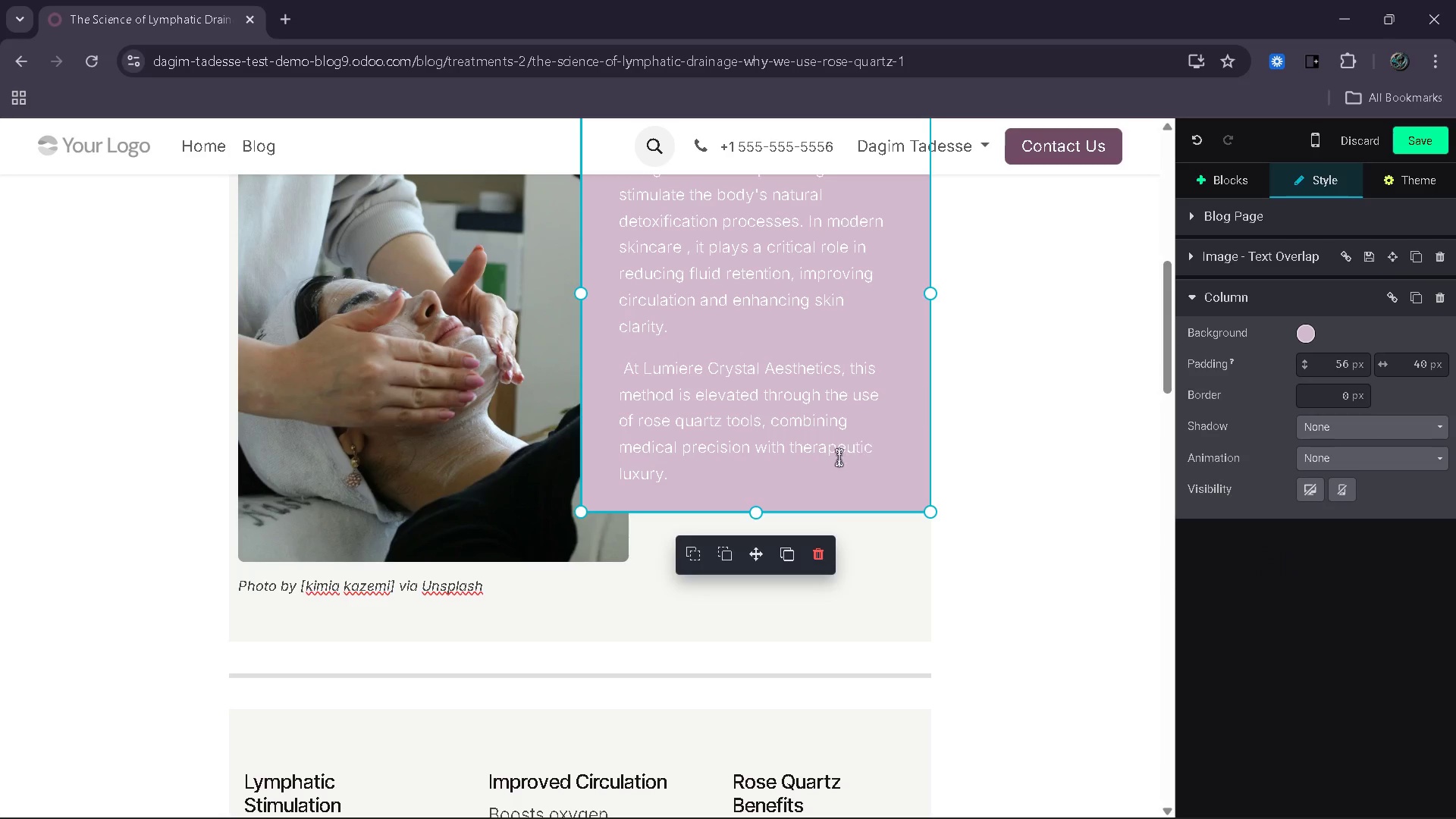 
left_click_drag(start_coordinate=[717, 494], to_coordinate=[616, 602])
 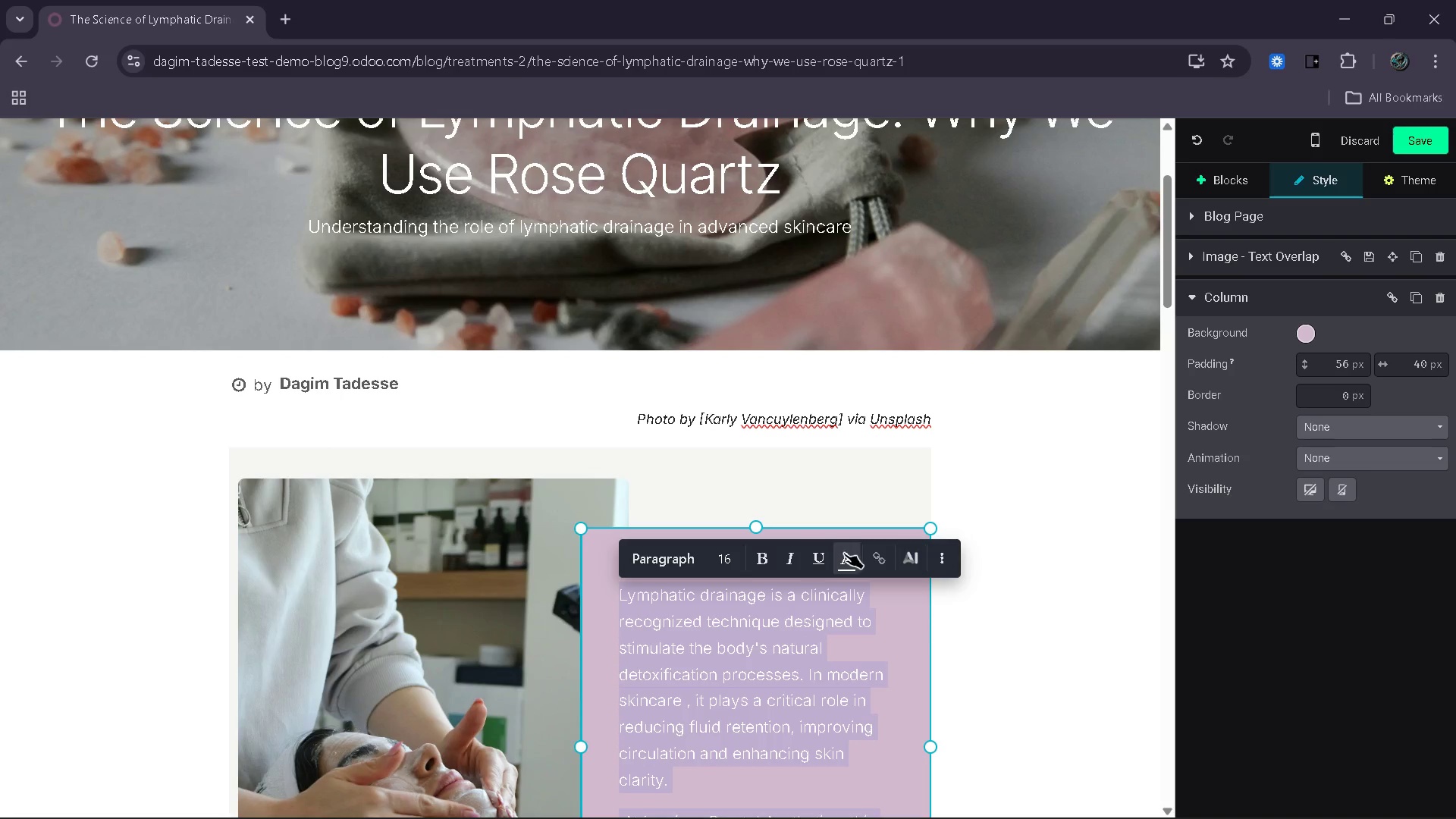 
left_click([851, 555])
 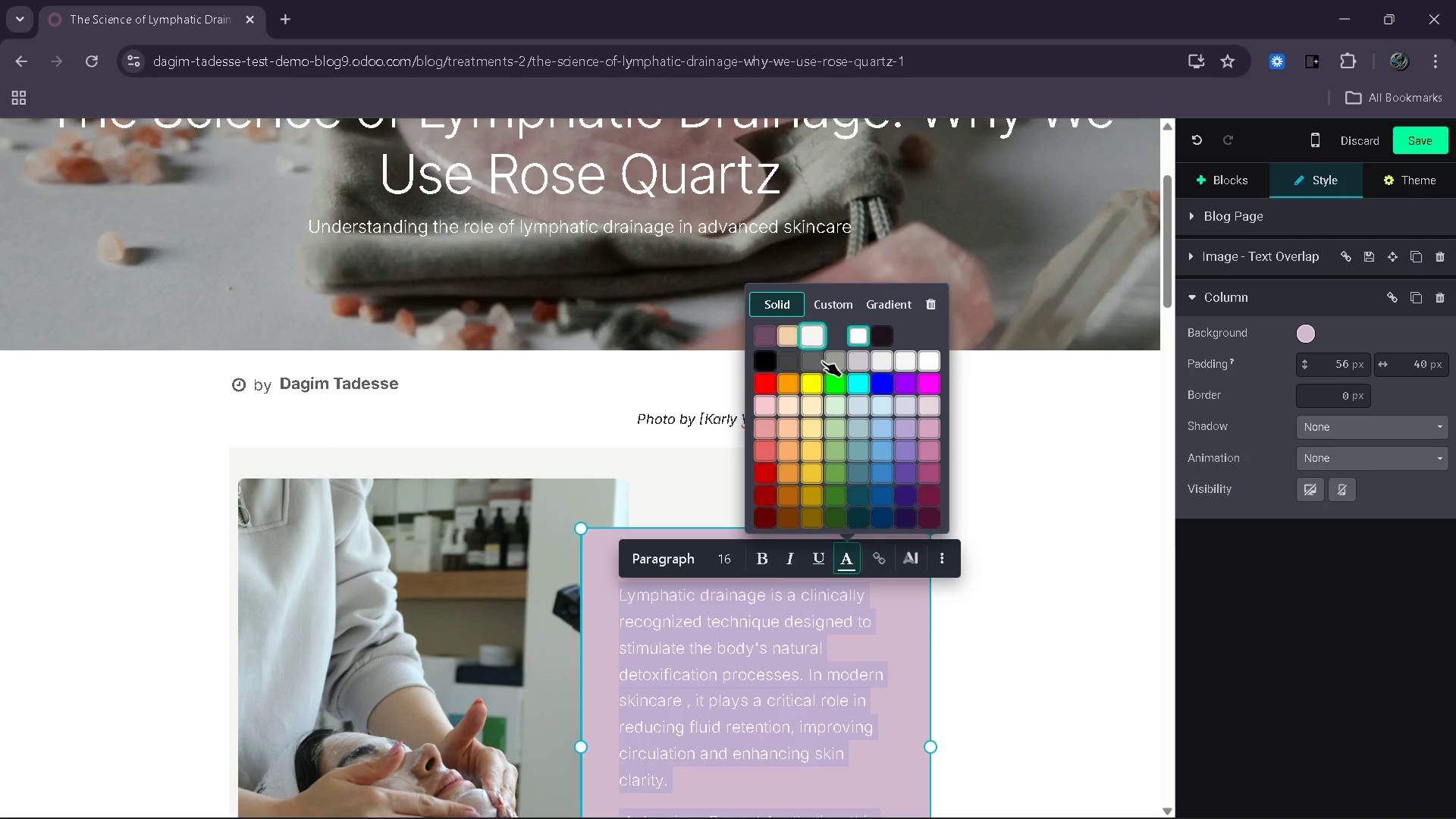 
left_click([783, 362])
 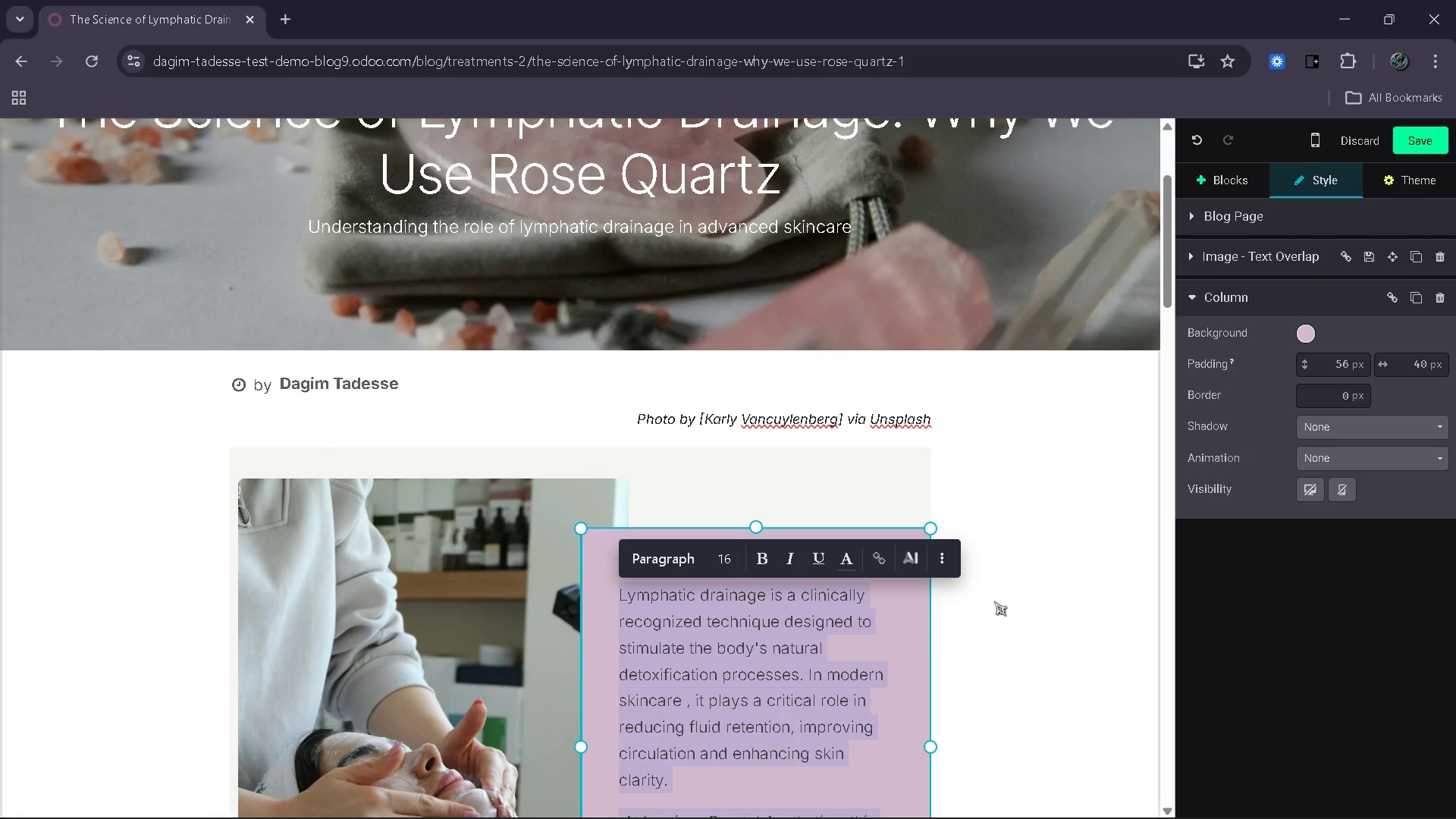 
left_click([994, 601])
 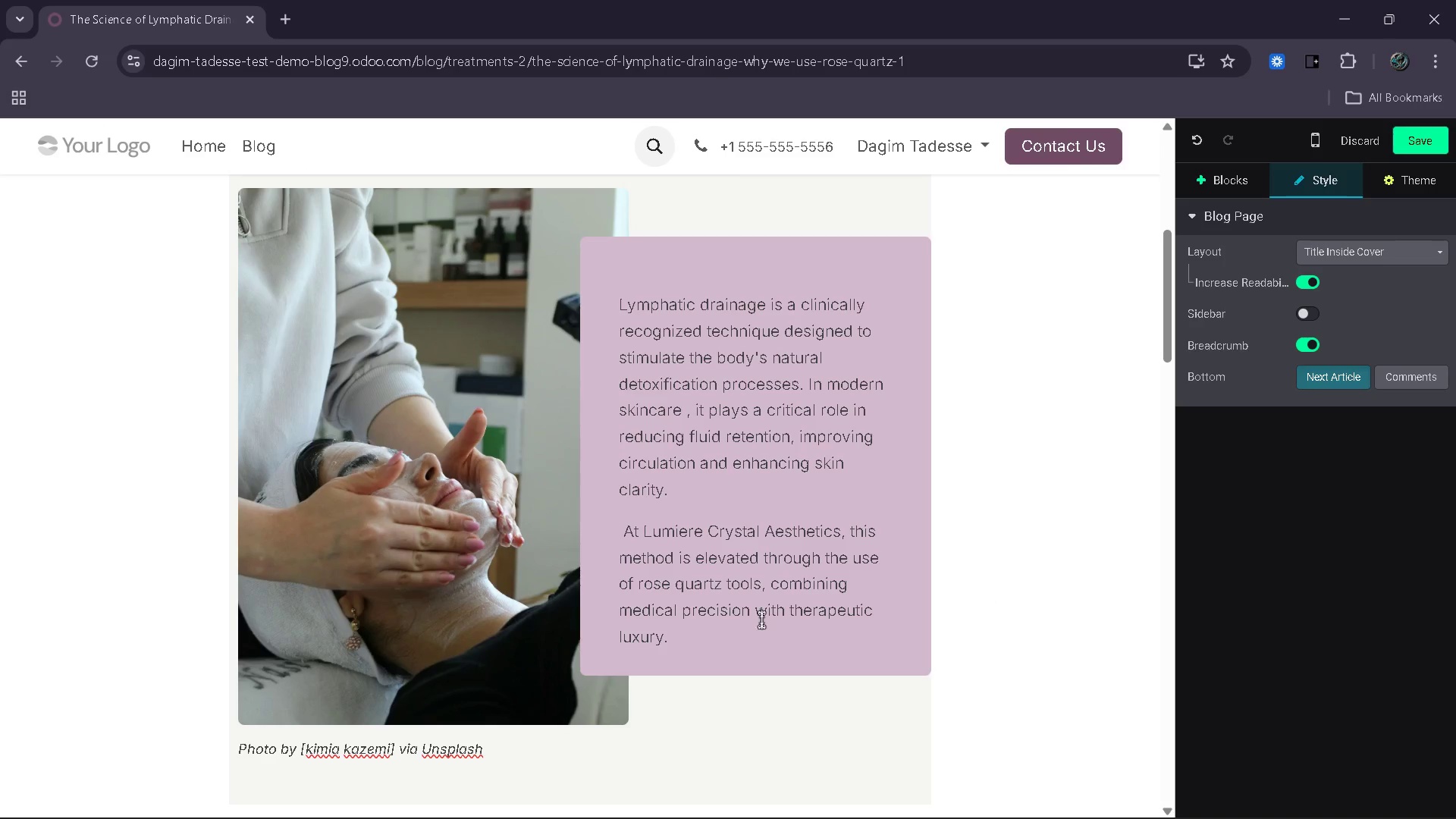 
left_click_drag(start_coordinate=[670, 633], to_coordinate=[613, 300])
 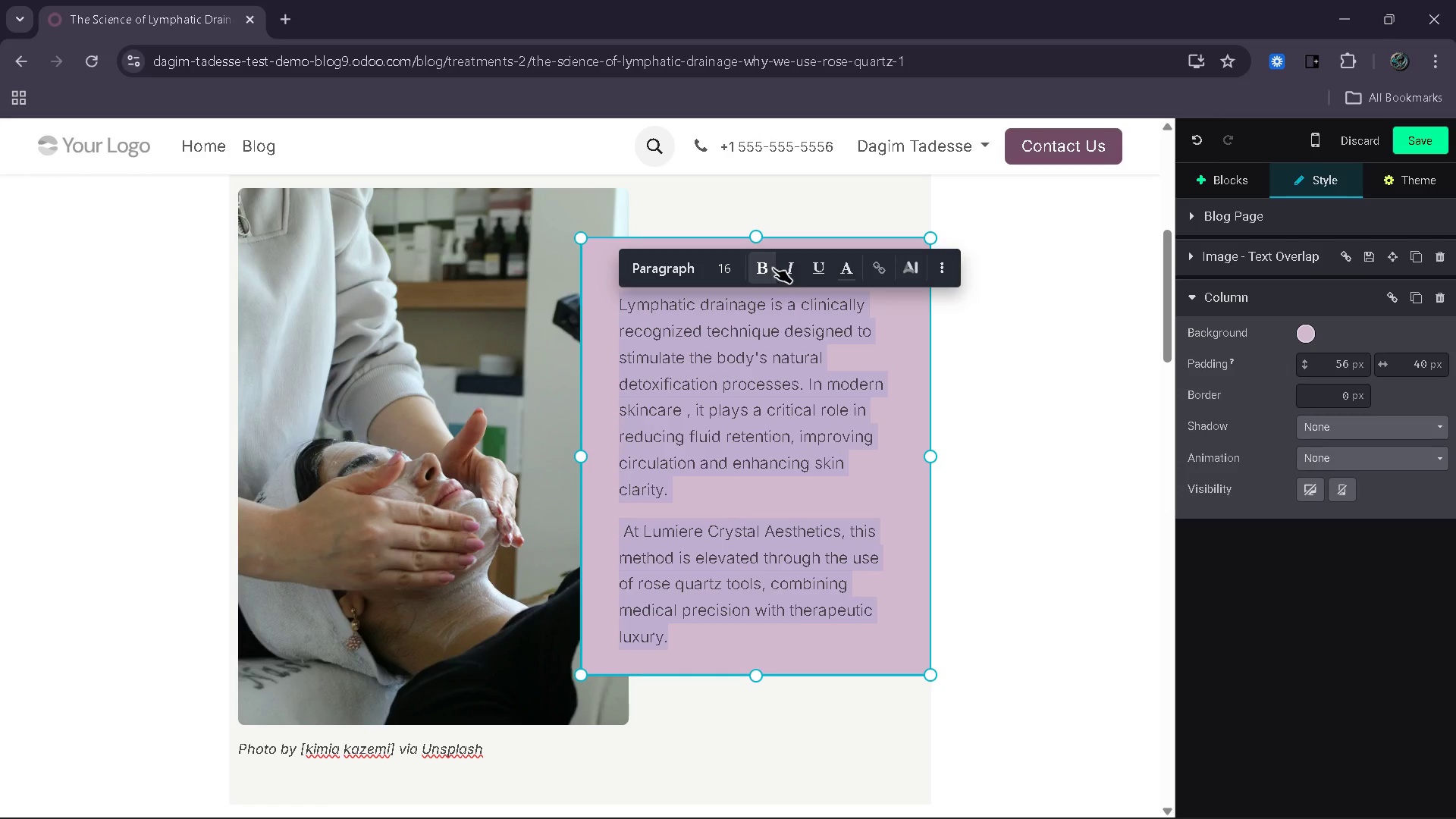 
left_click([773, 268])
 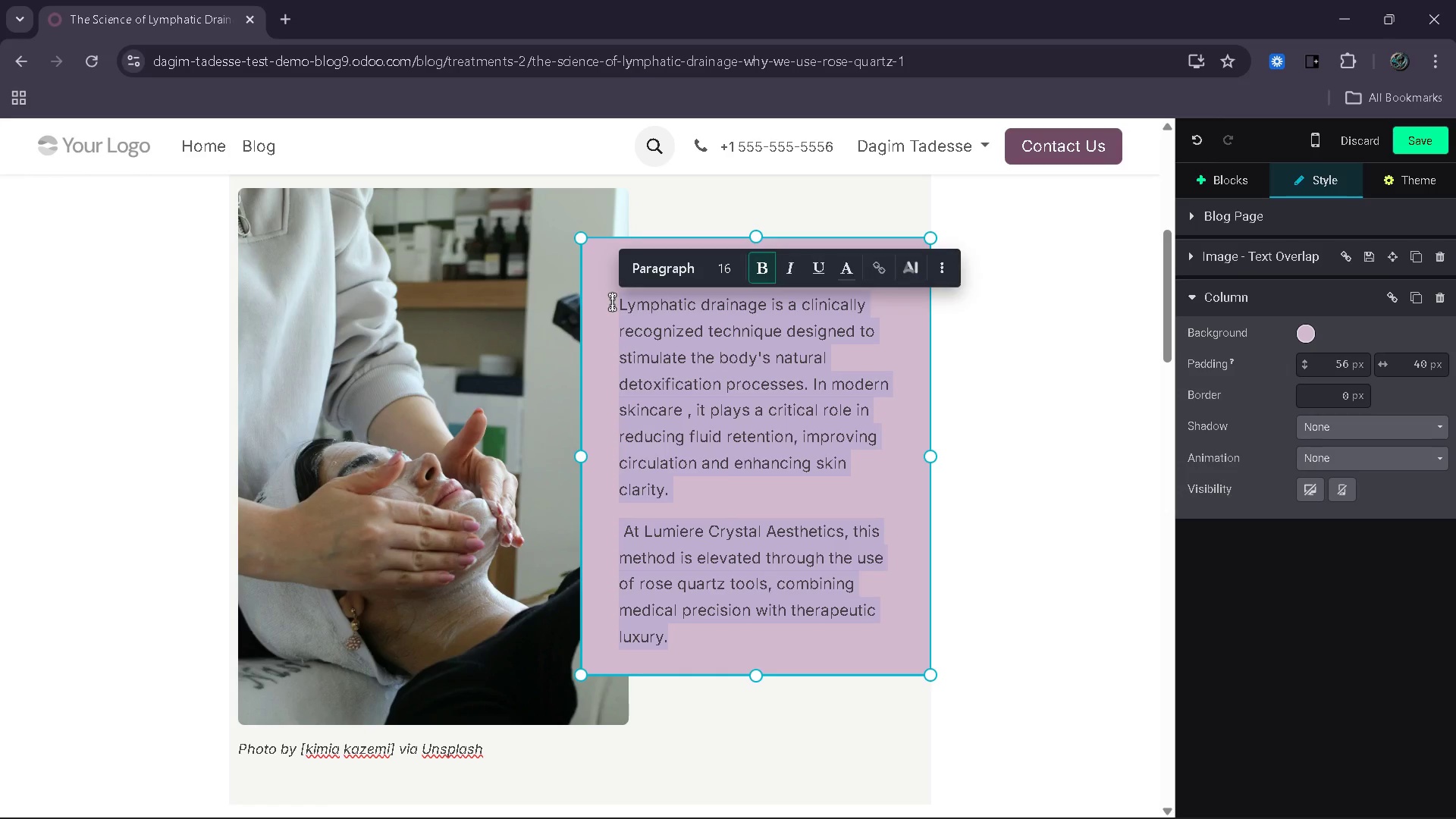 
left_click([612, 302])
 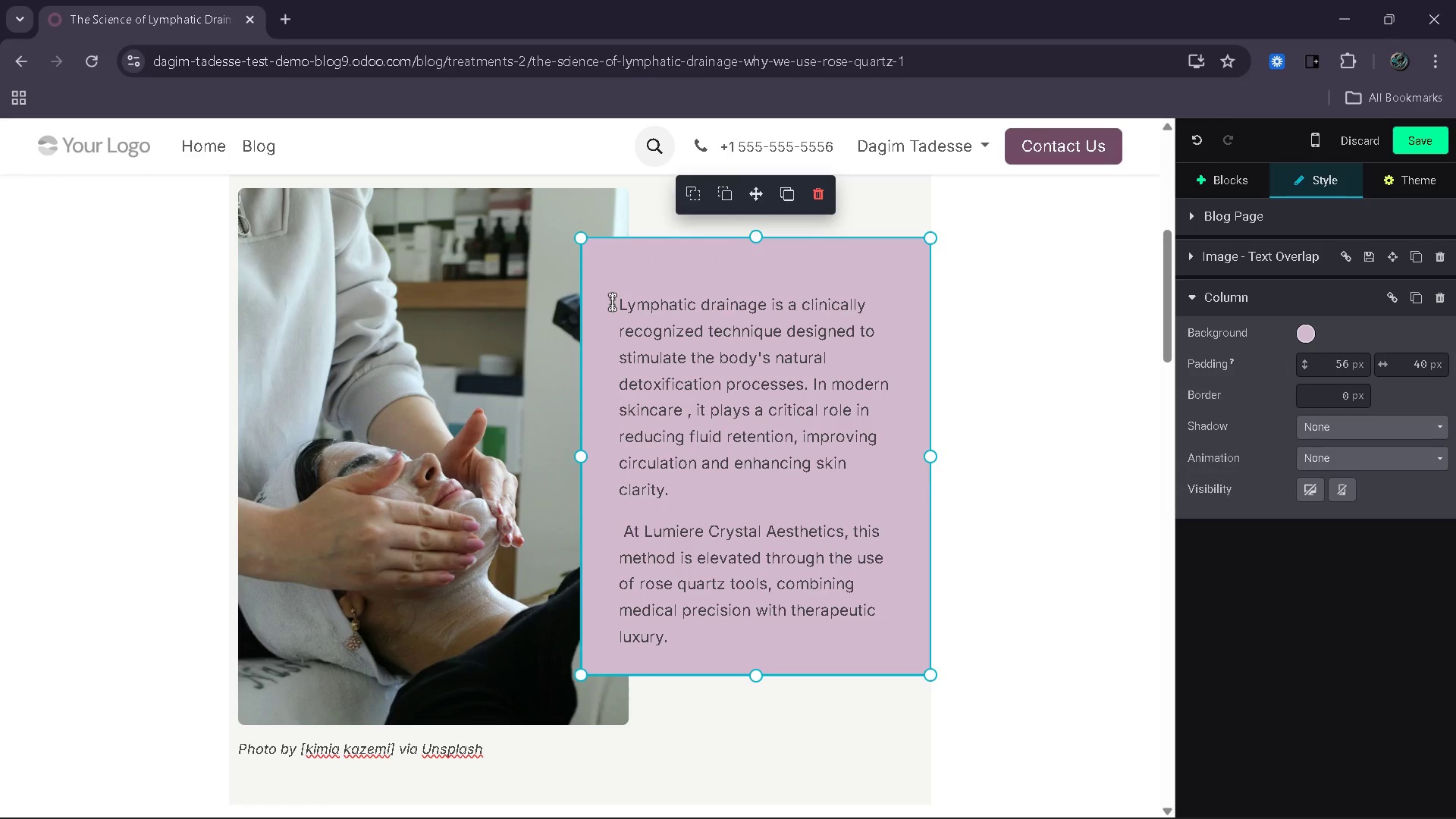 
key(Backspace)
 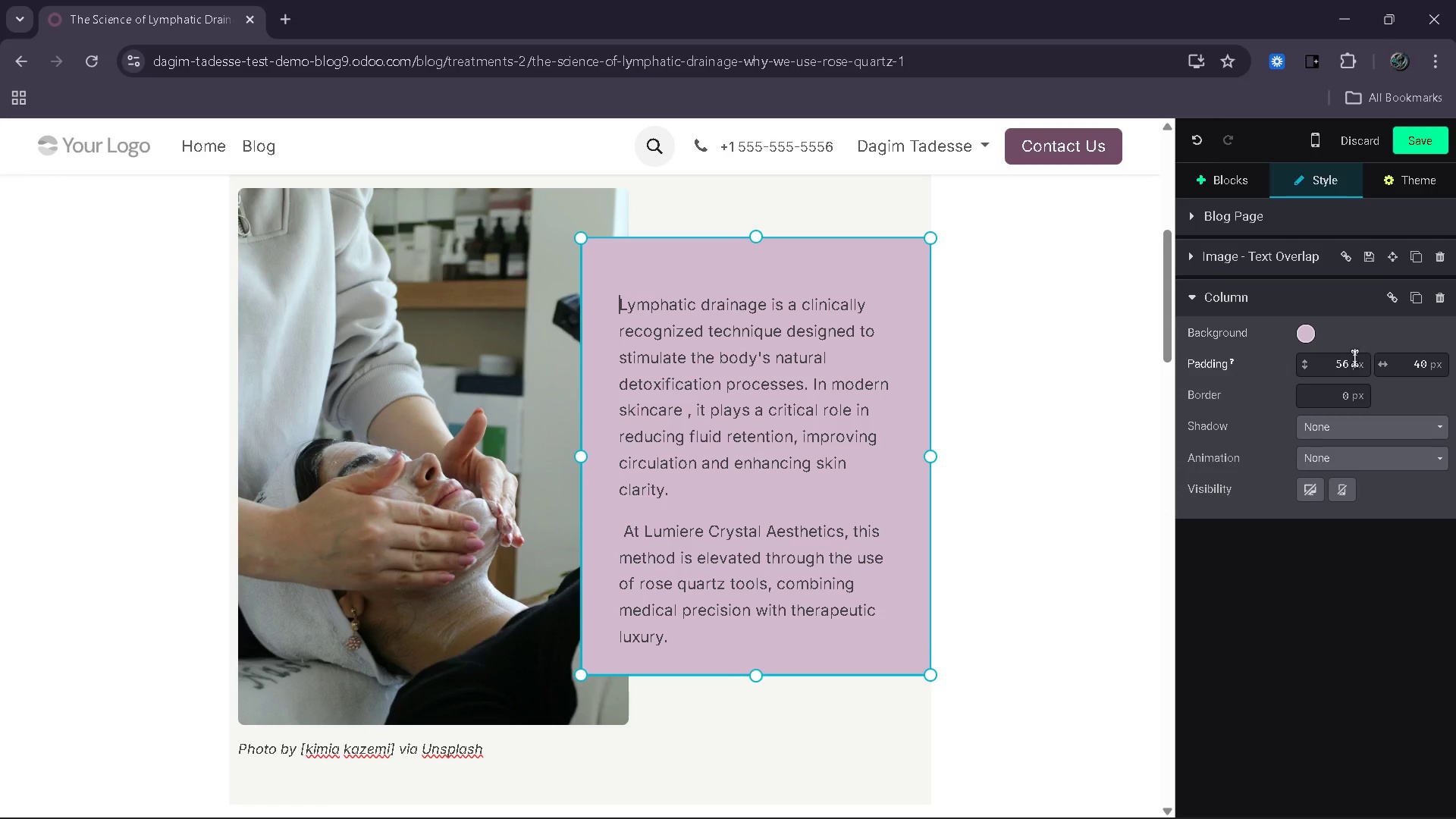 
left_click([1344, 362])
 